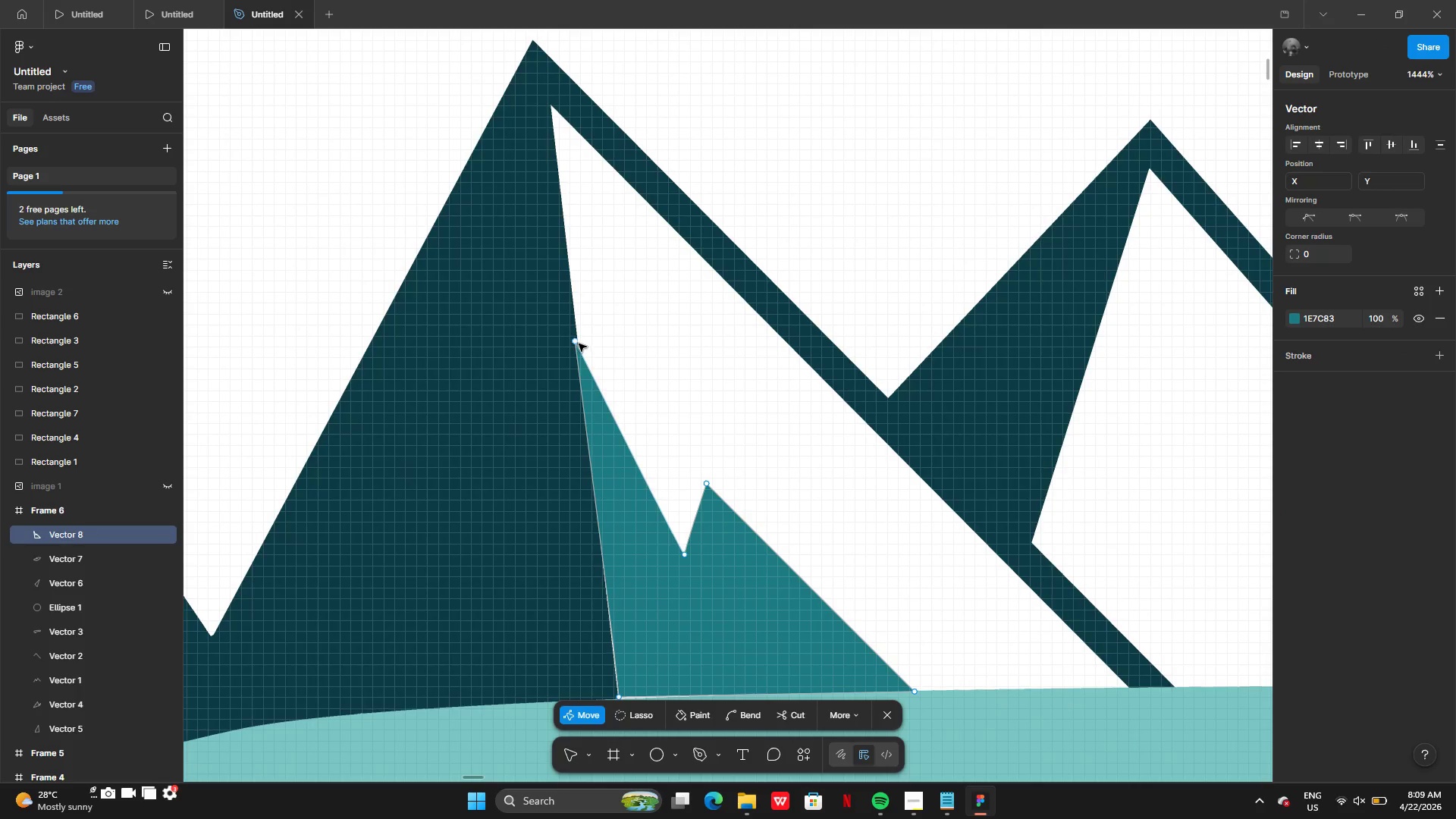 
left_click_drag(start_coordinate=[578, 344], to_coordinate=[576, 326])
 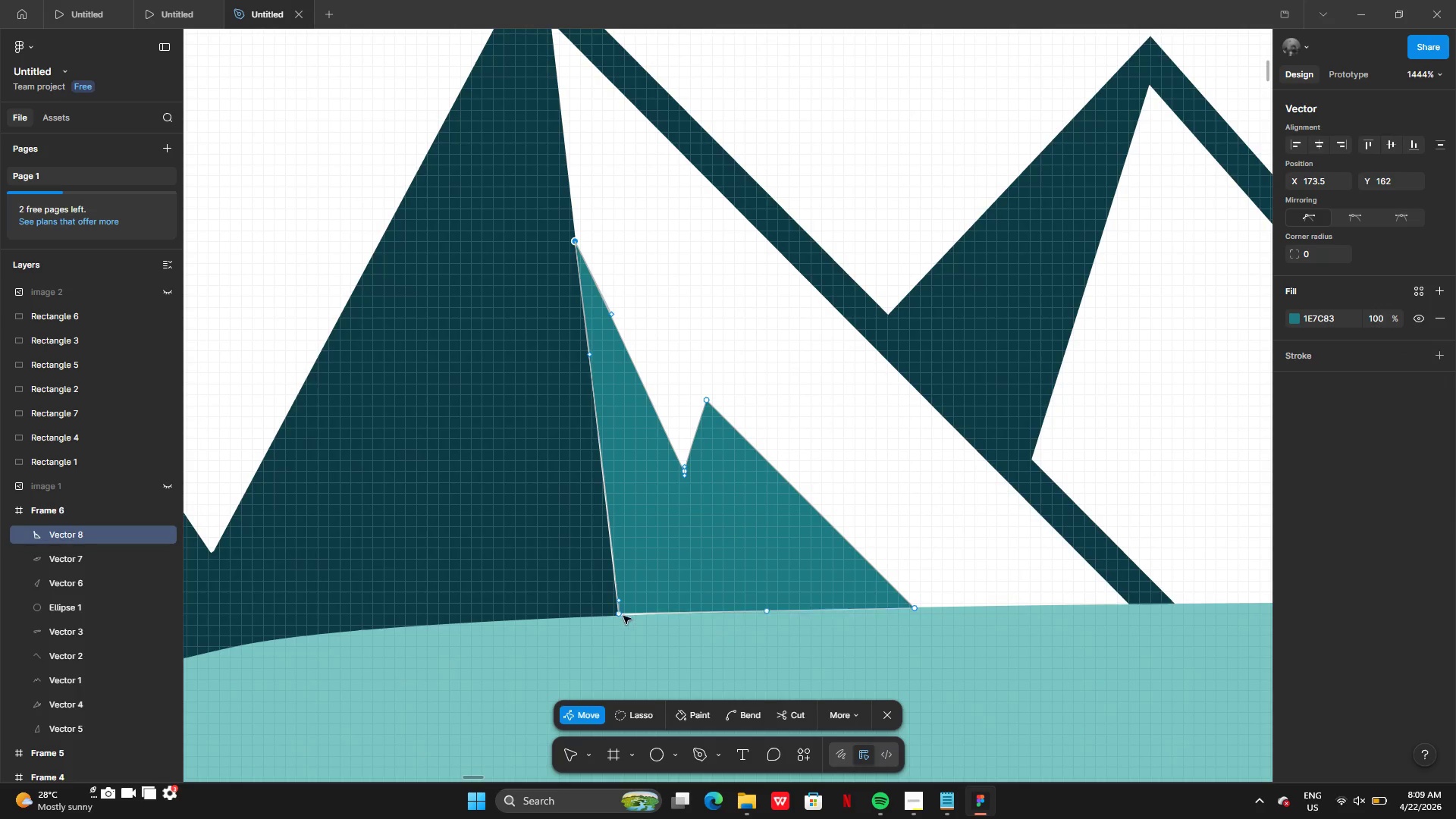 
left_click_drag(start_coordinate=[620, 612], to_coordinate=[621, 617])
 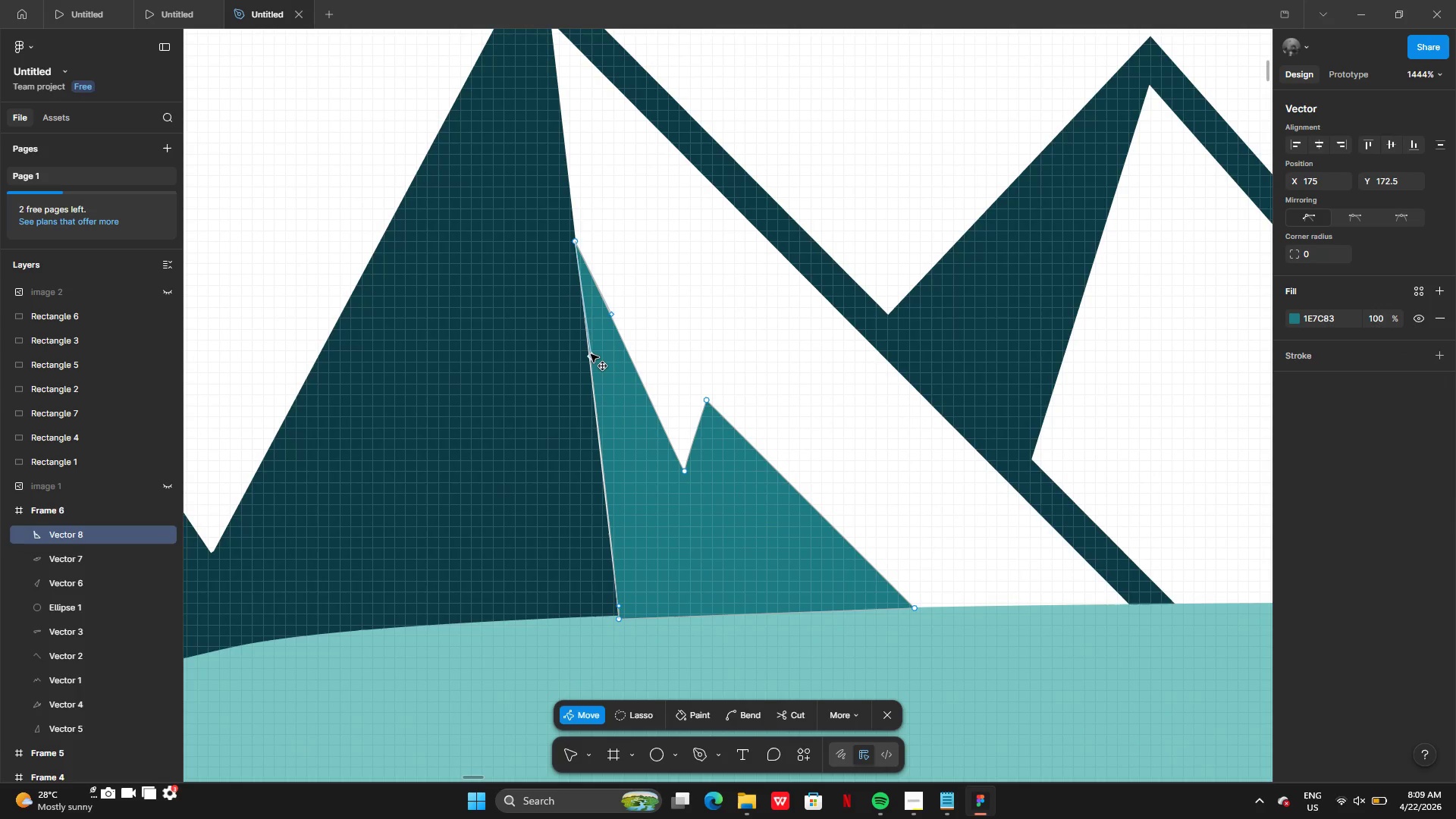 
right_click([621, 437])
 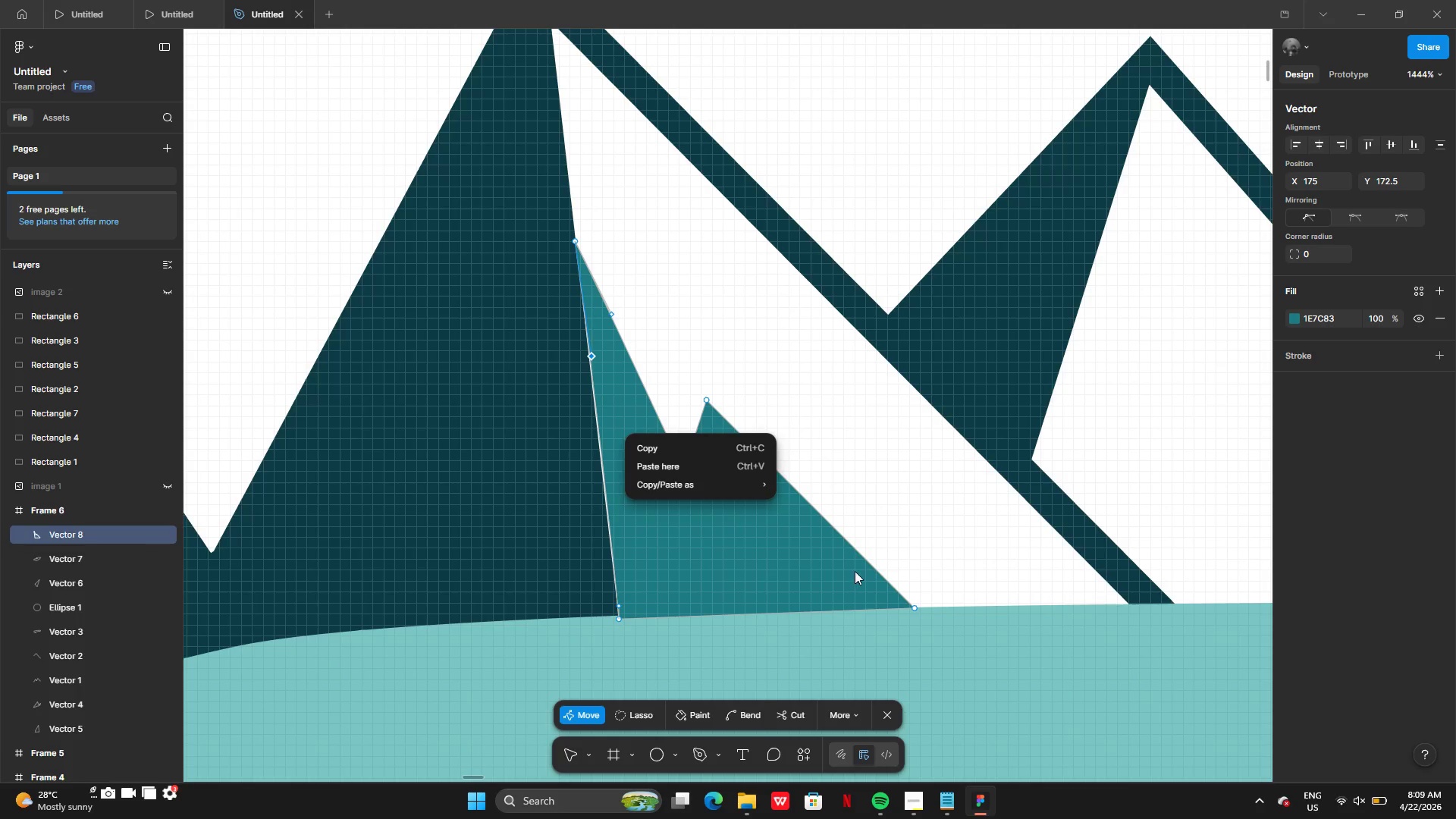 
double_click([855, 571])
 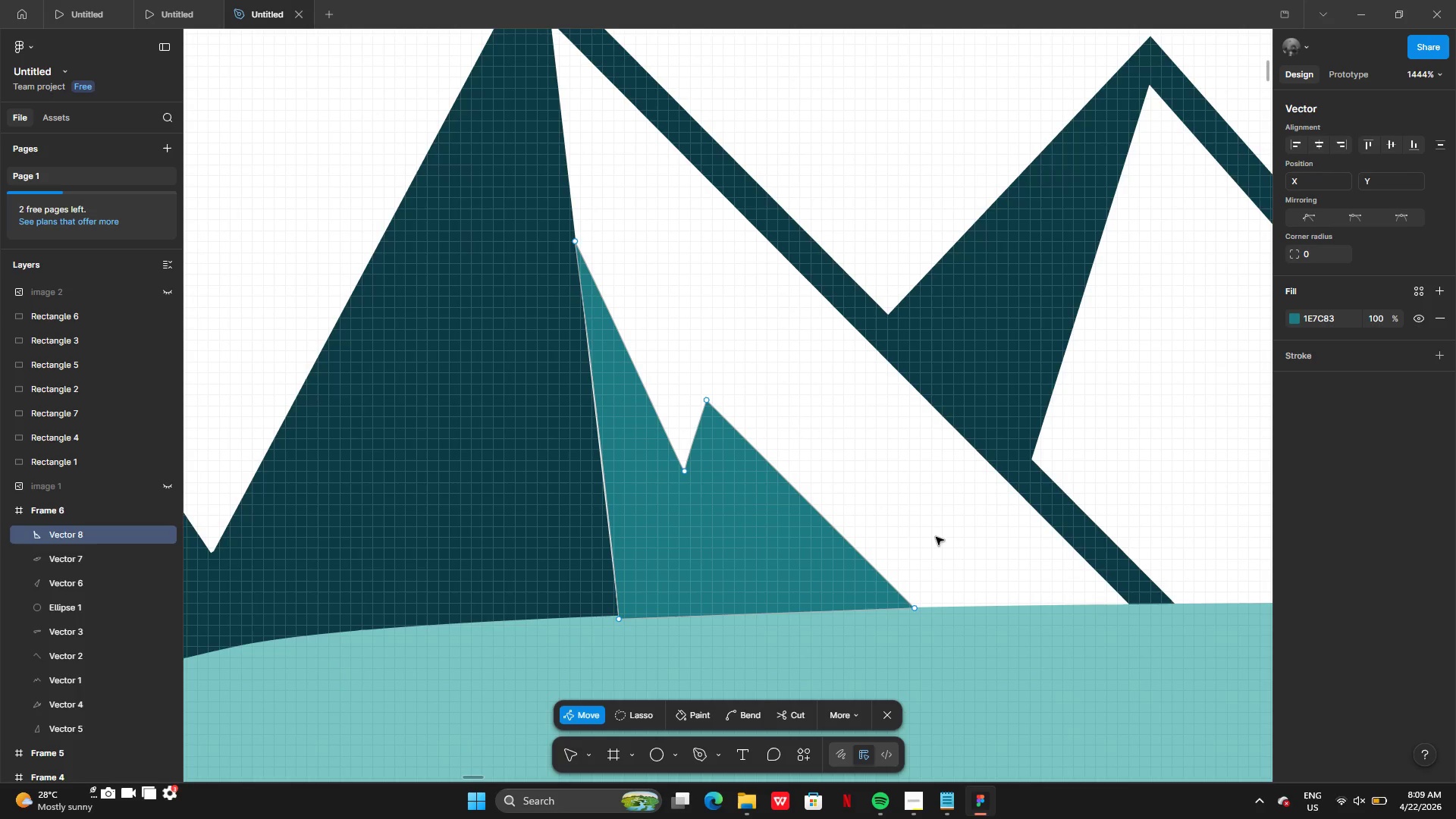 
double_click([936, 537])
 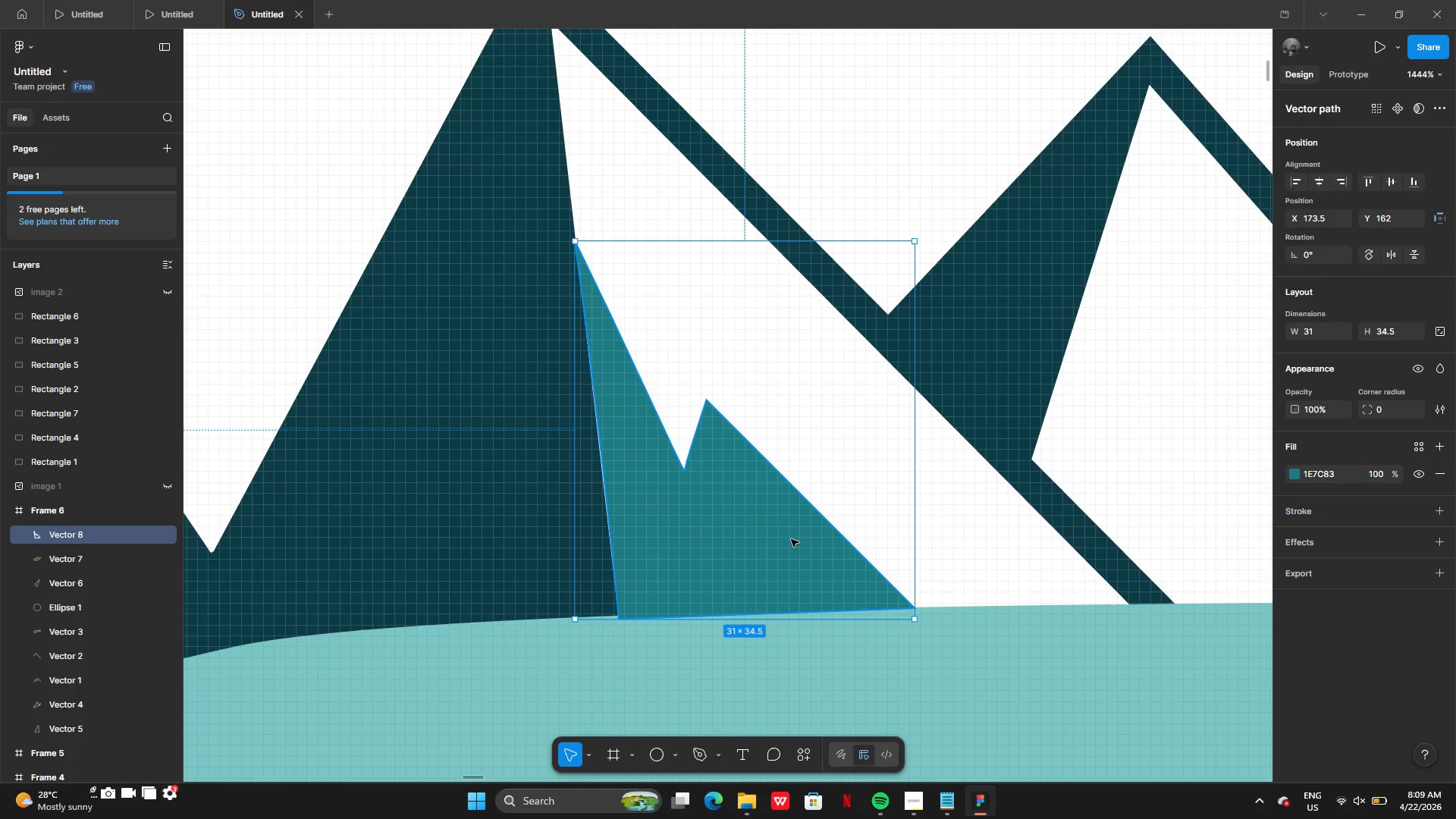 
right_click([789, 540])
 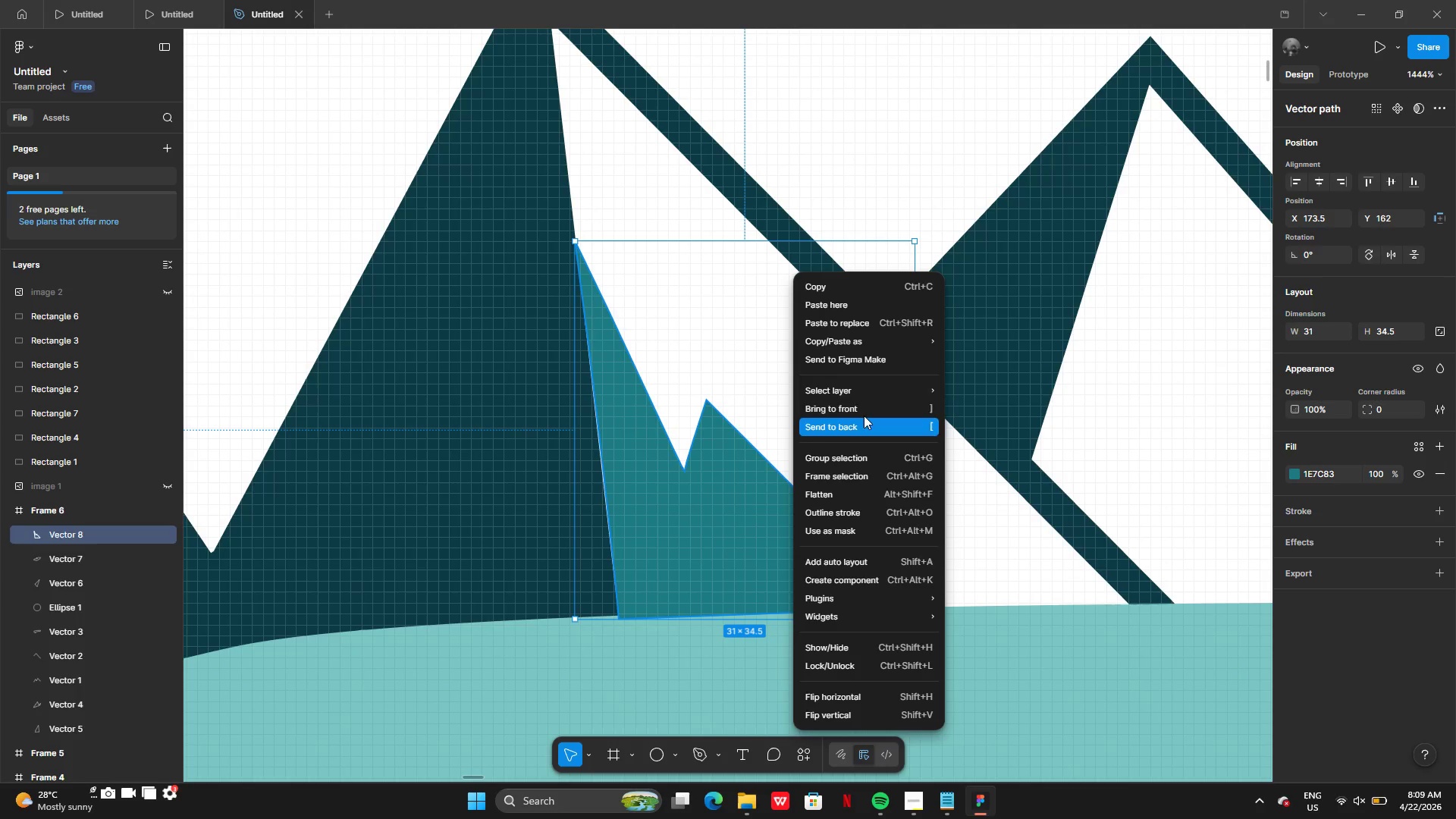 
left_click([864, 425])
 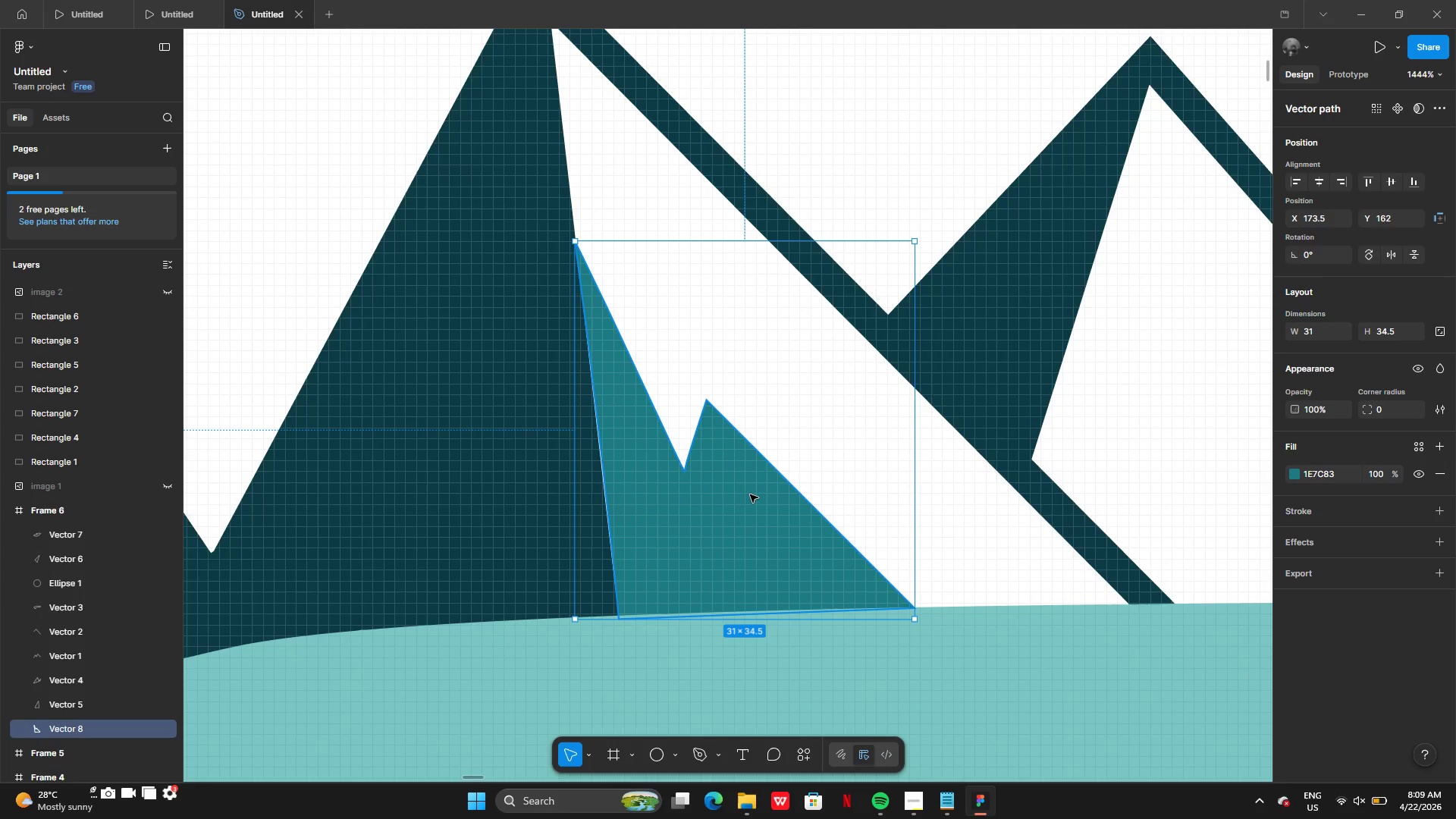 
key(ArrowLeft)
 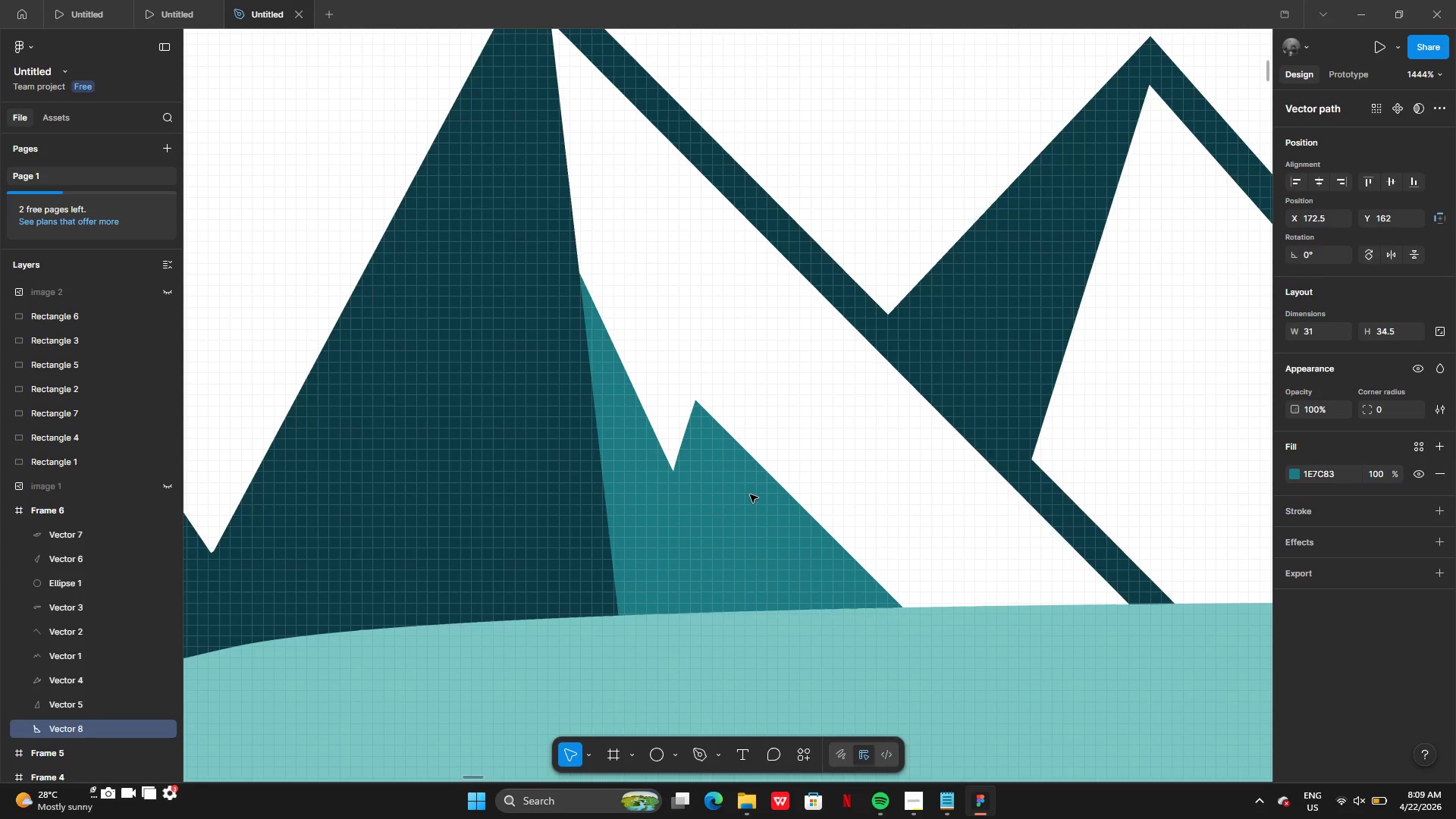 
key(ArrowLeft)
 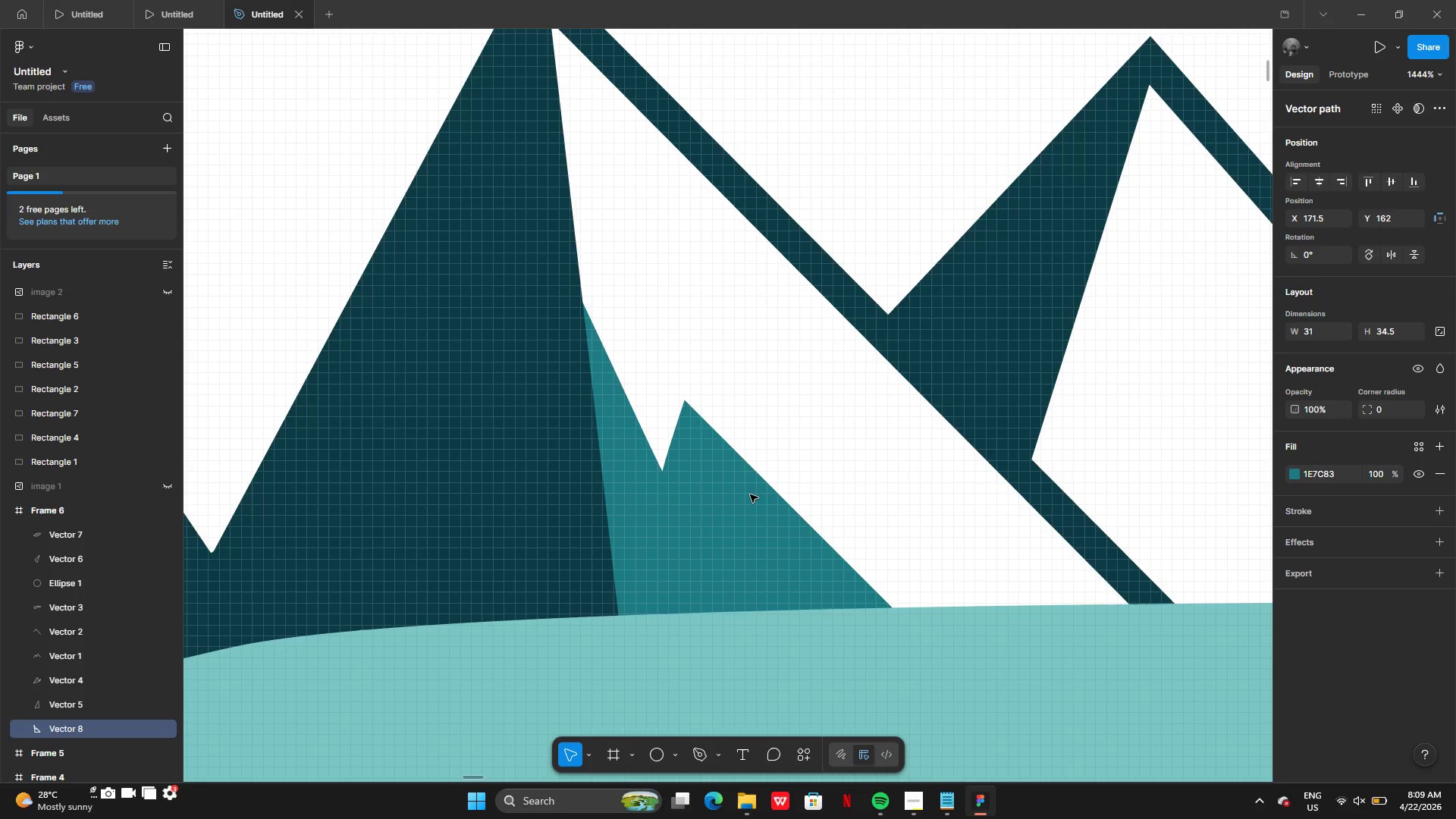 
key(ArrowLeft)
 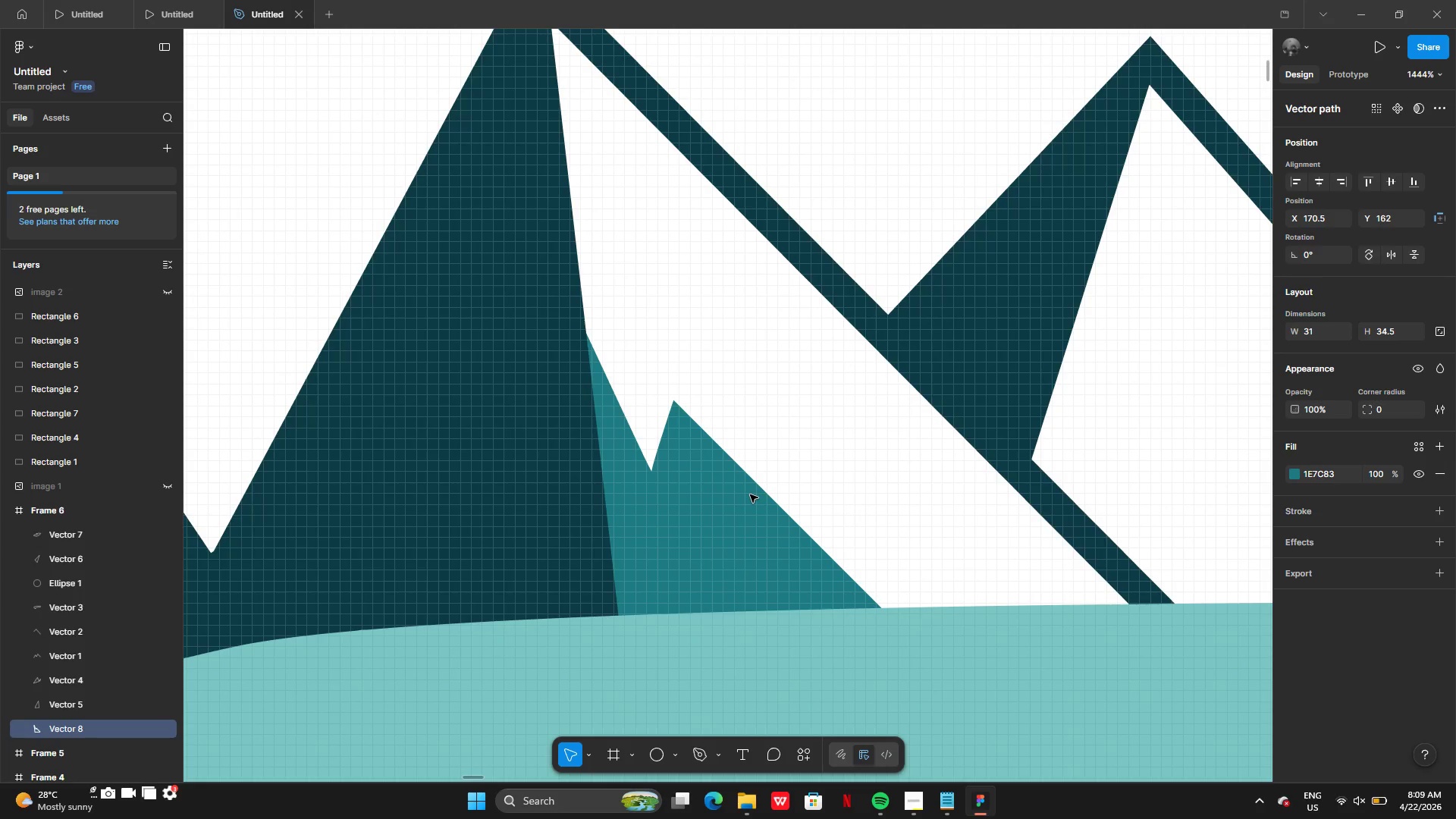 
key(ArrowRight)
 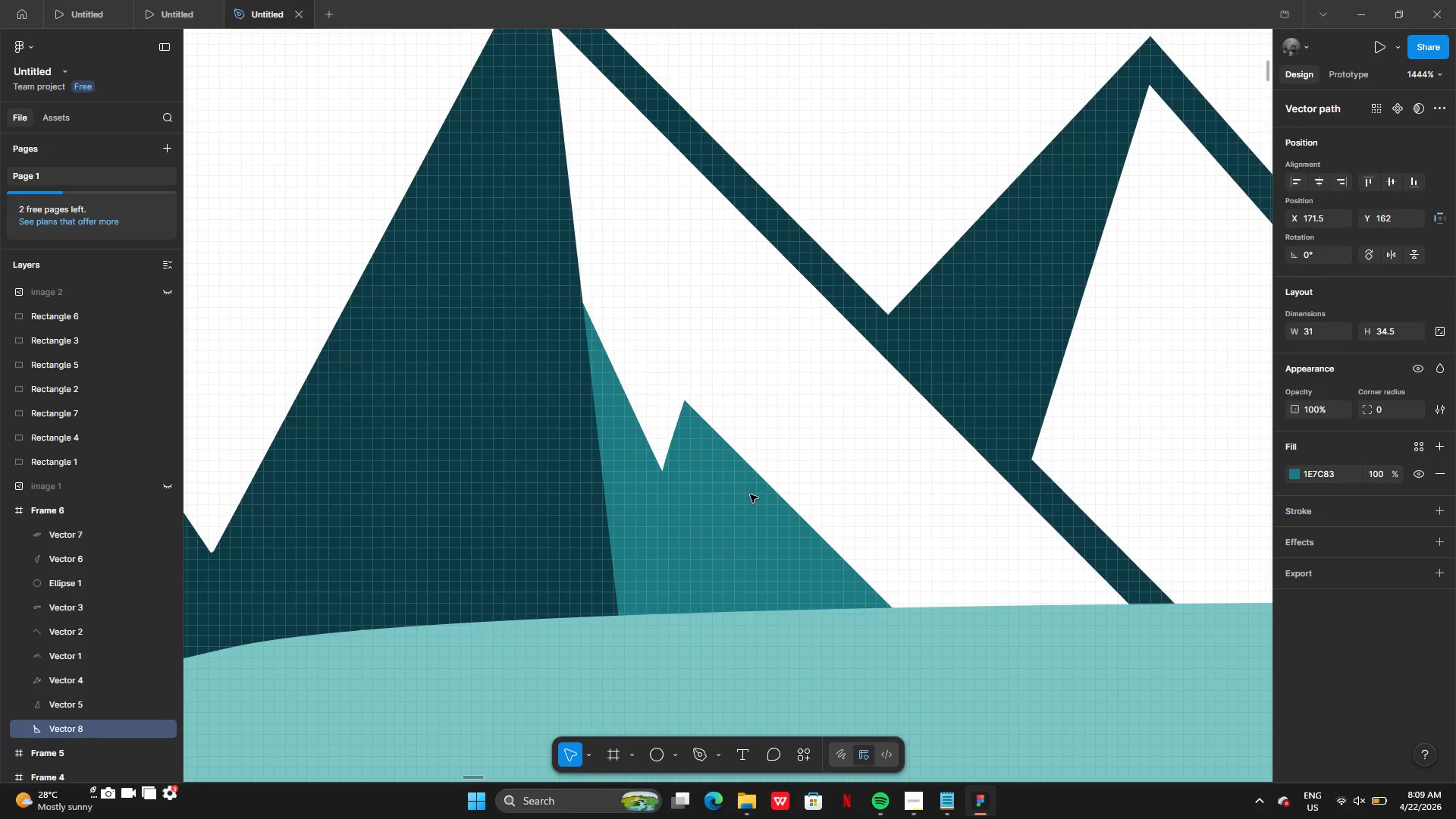 
key(ArrowRight)
 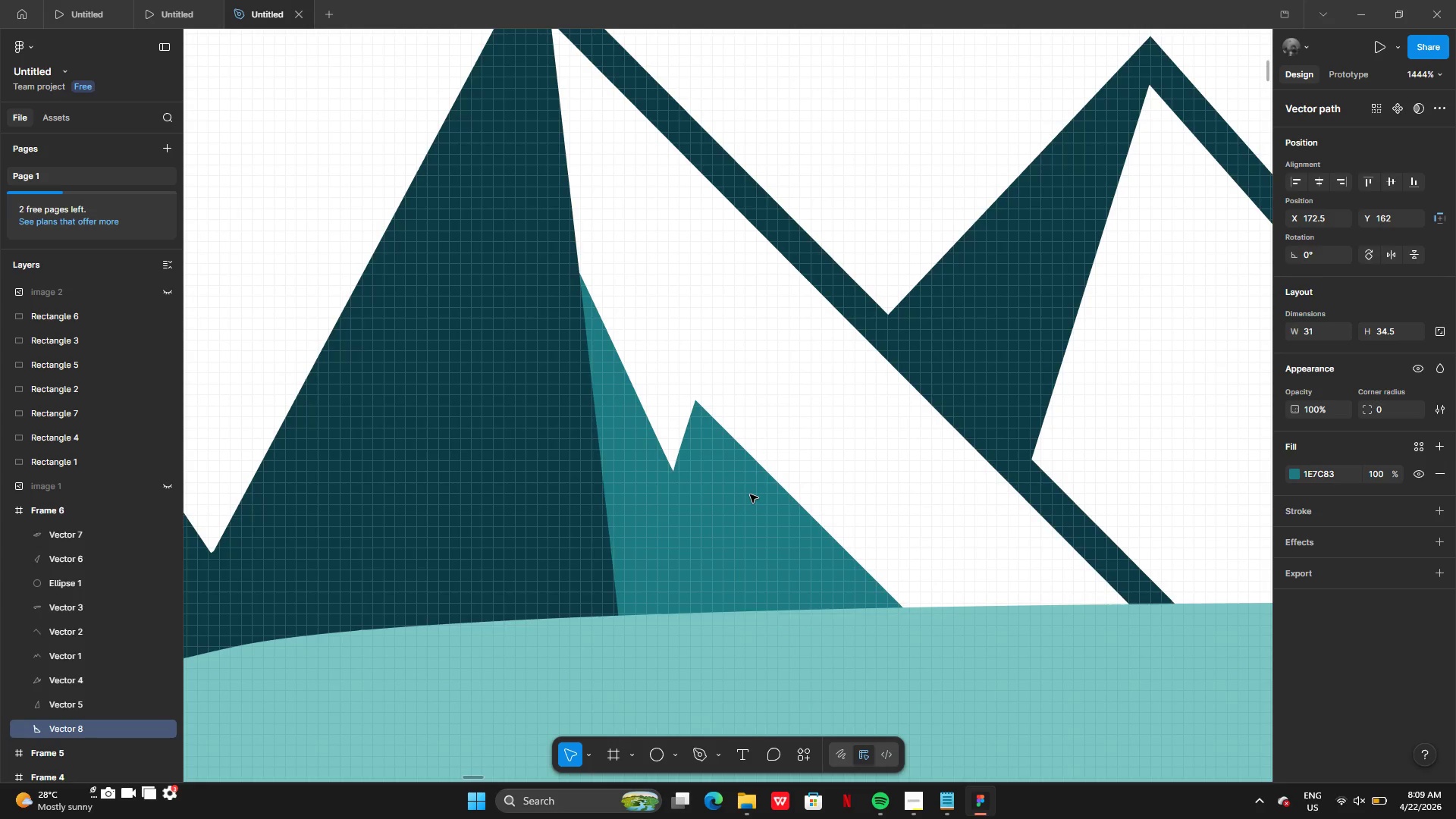 
key(ArrowRight)
 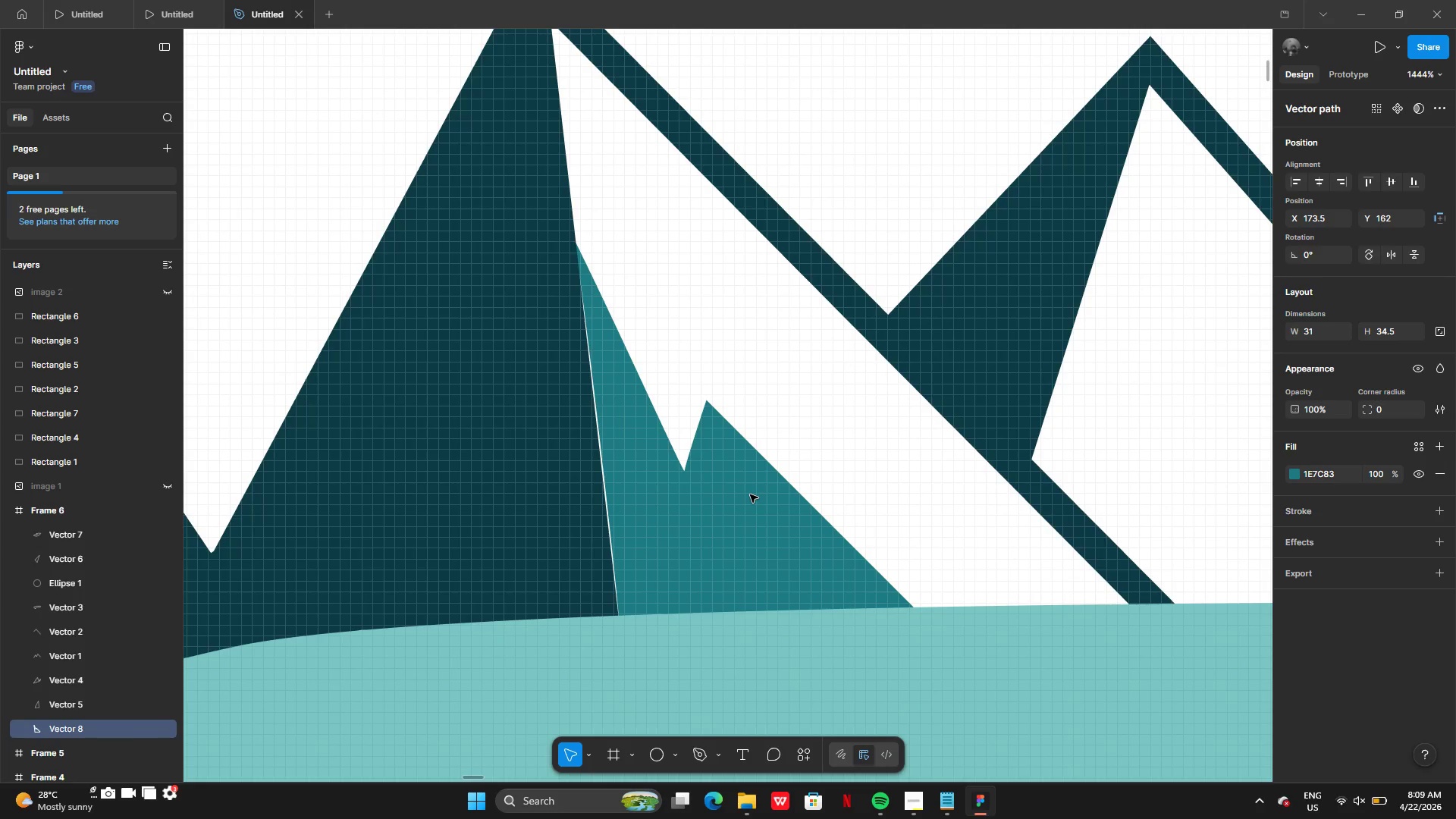 
key(ArrowLeft)
 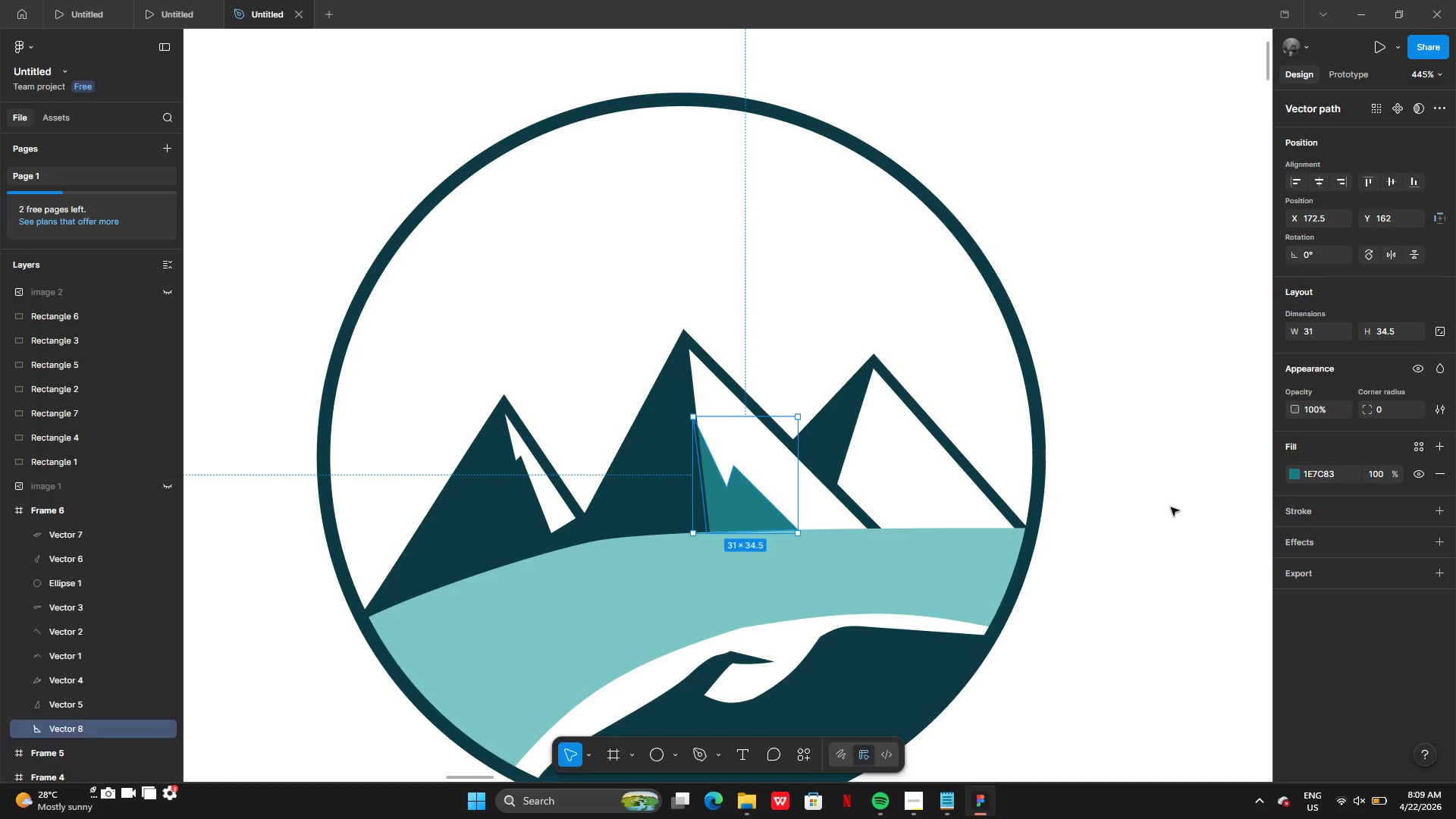 
double_click([1171, 507])
 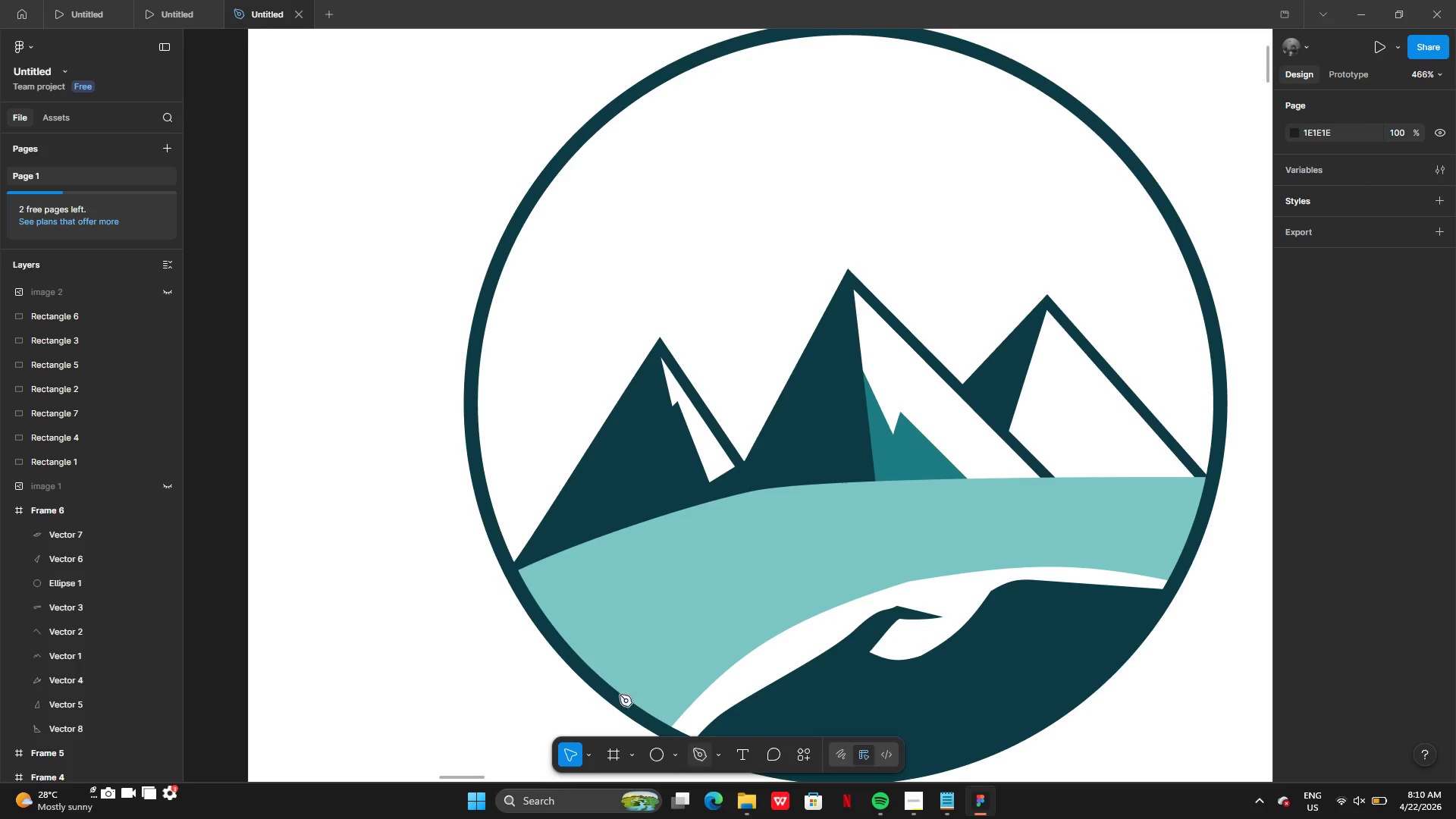 
wait(7.72)
 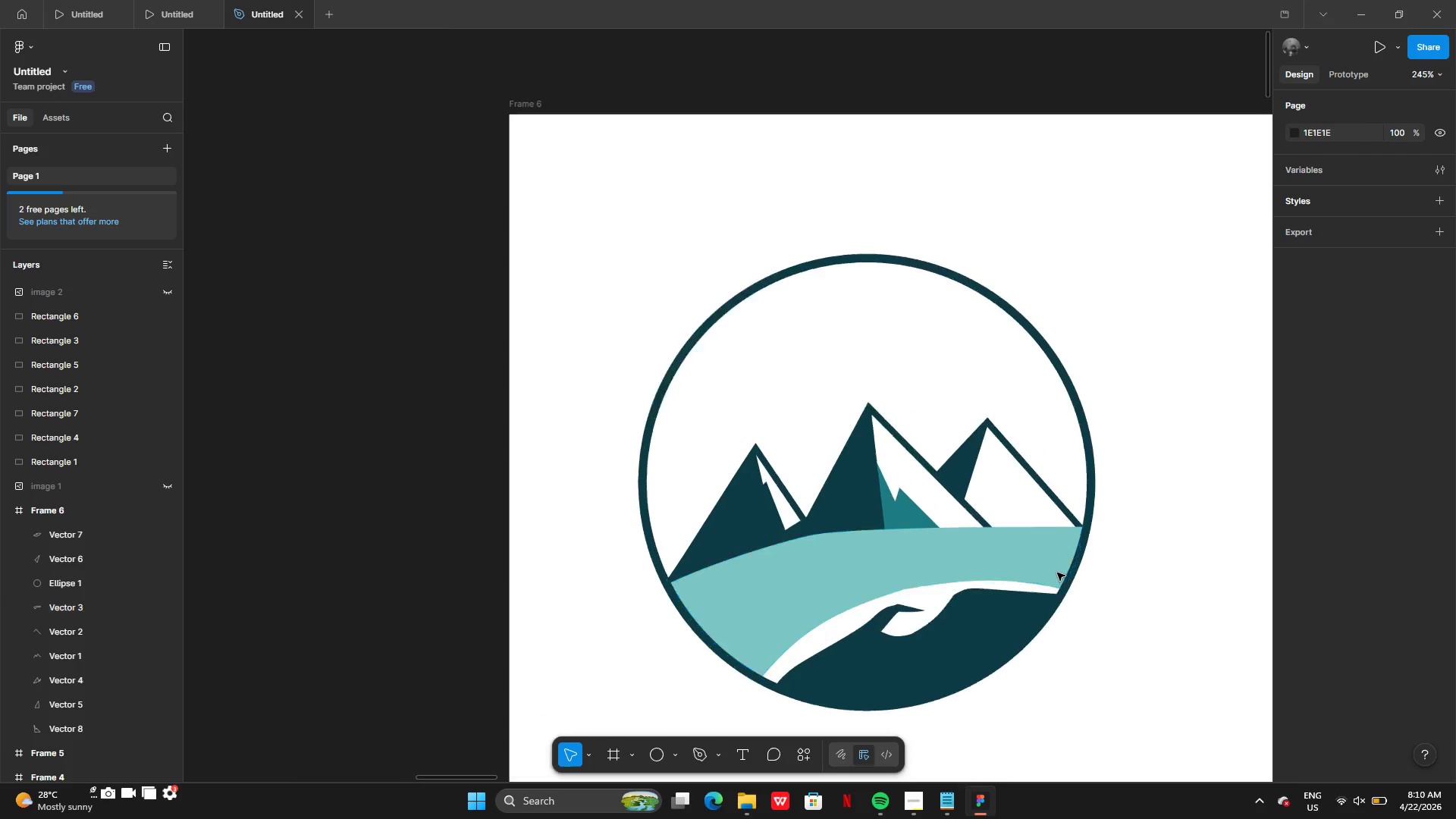 
left_click_drag(start_coordinate=[521, 579], to_coordinate=[532, 576])
 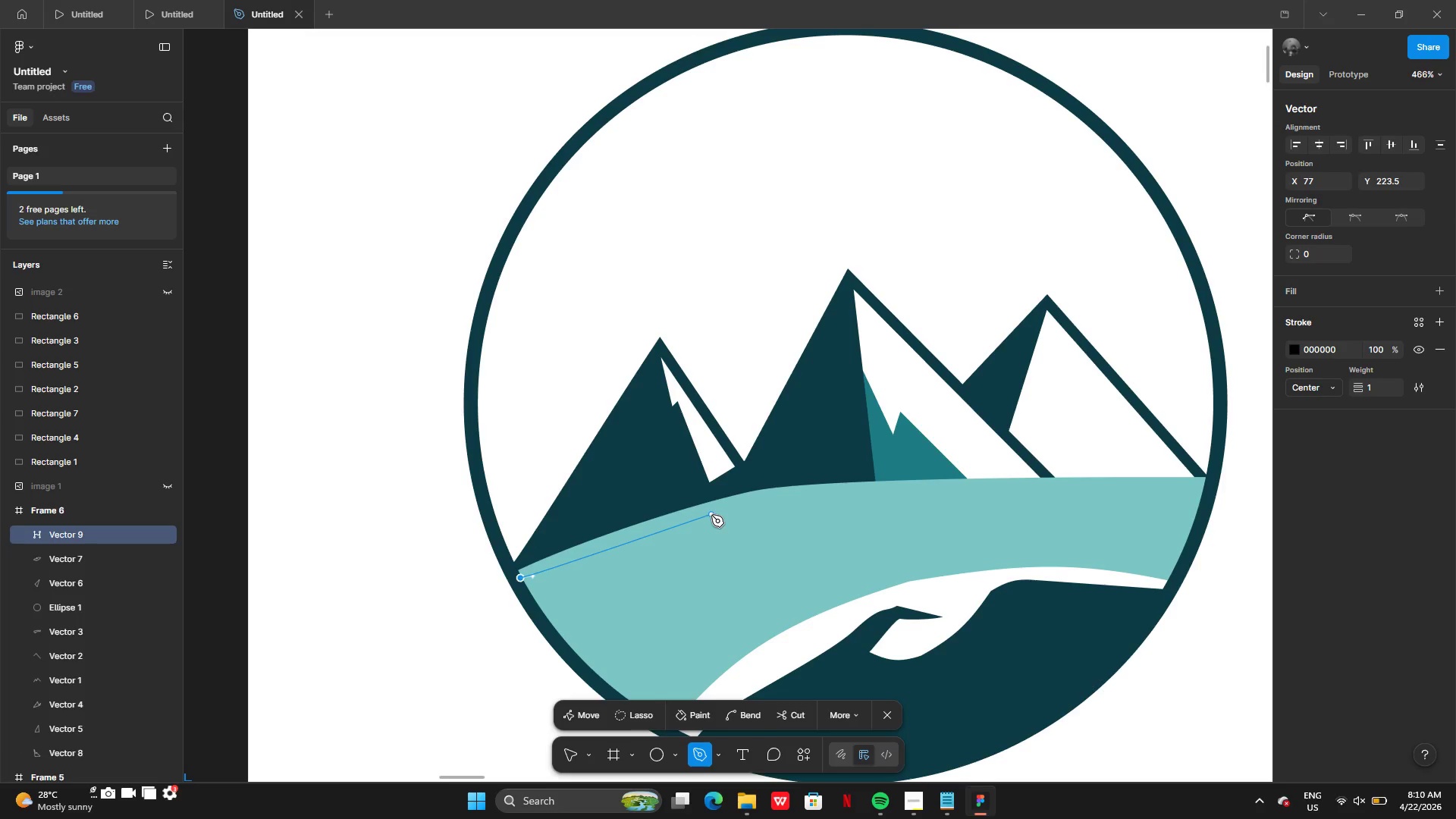 
left_click([713, 513])
 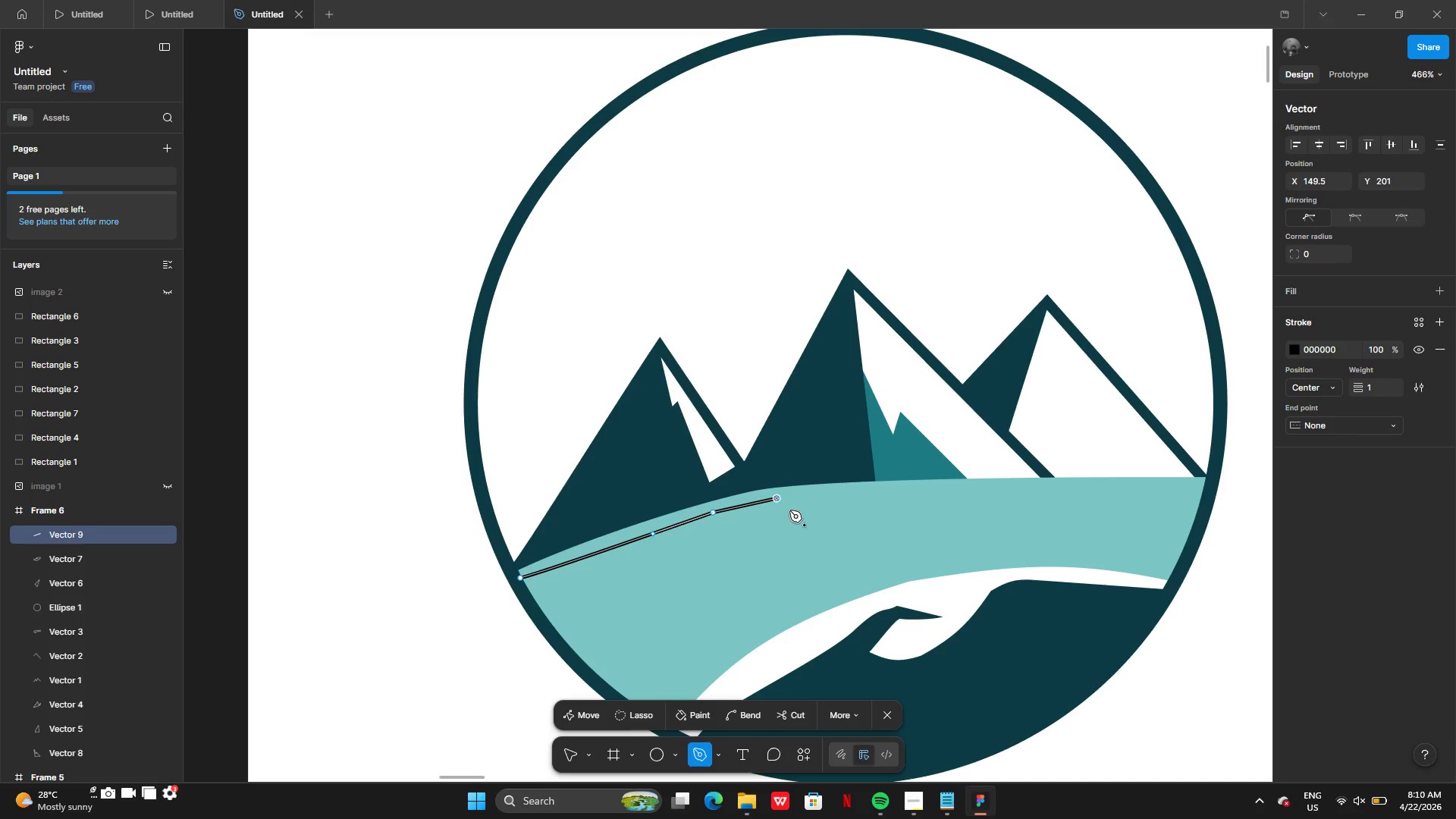 
left_click_drag(start_coordinate=[804, 550], to_coordinate=[808, 551])
 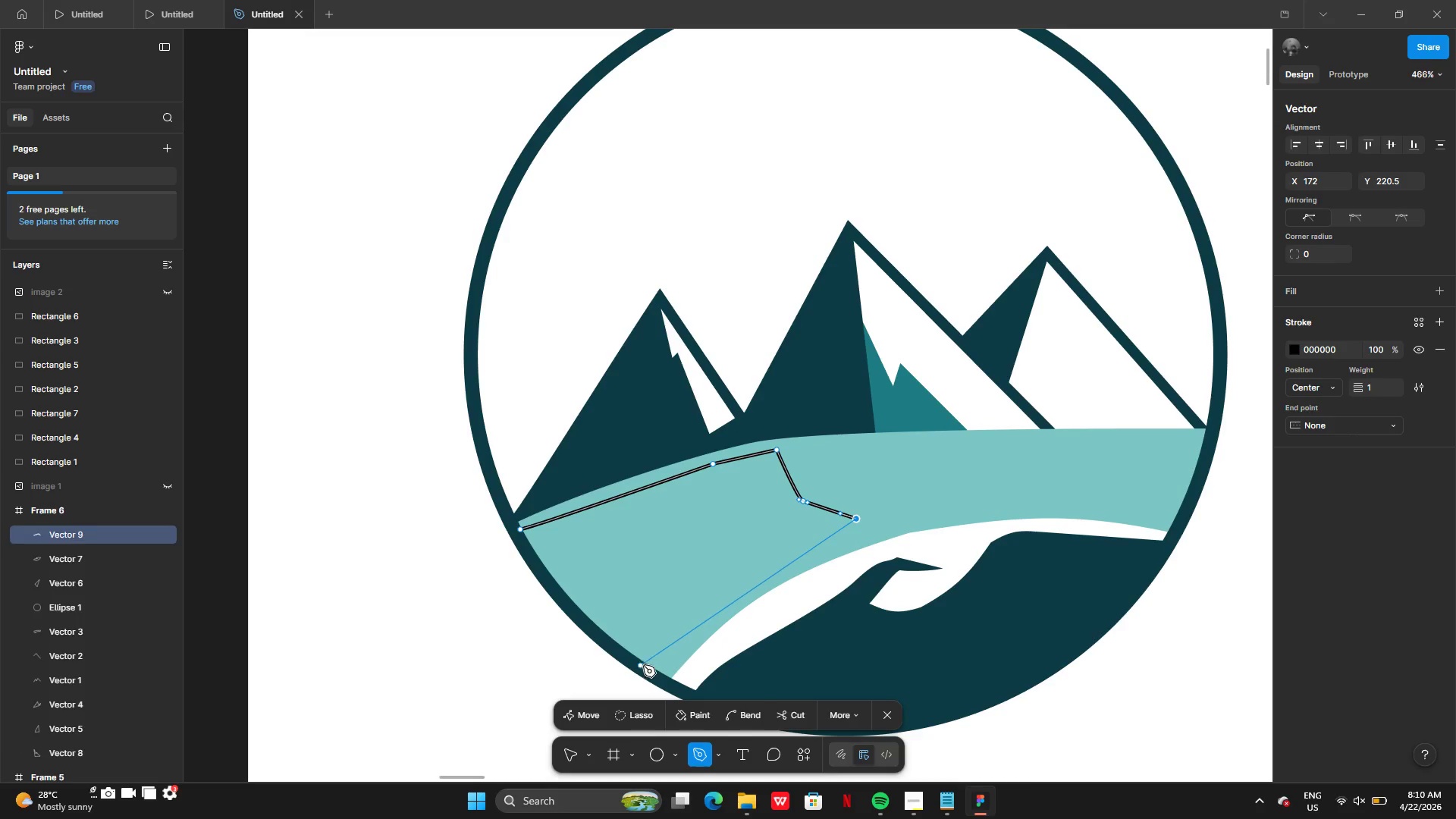 
left_click_drag(start_coordinate=[736, 583], to_coordinate=[725, 583])
 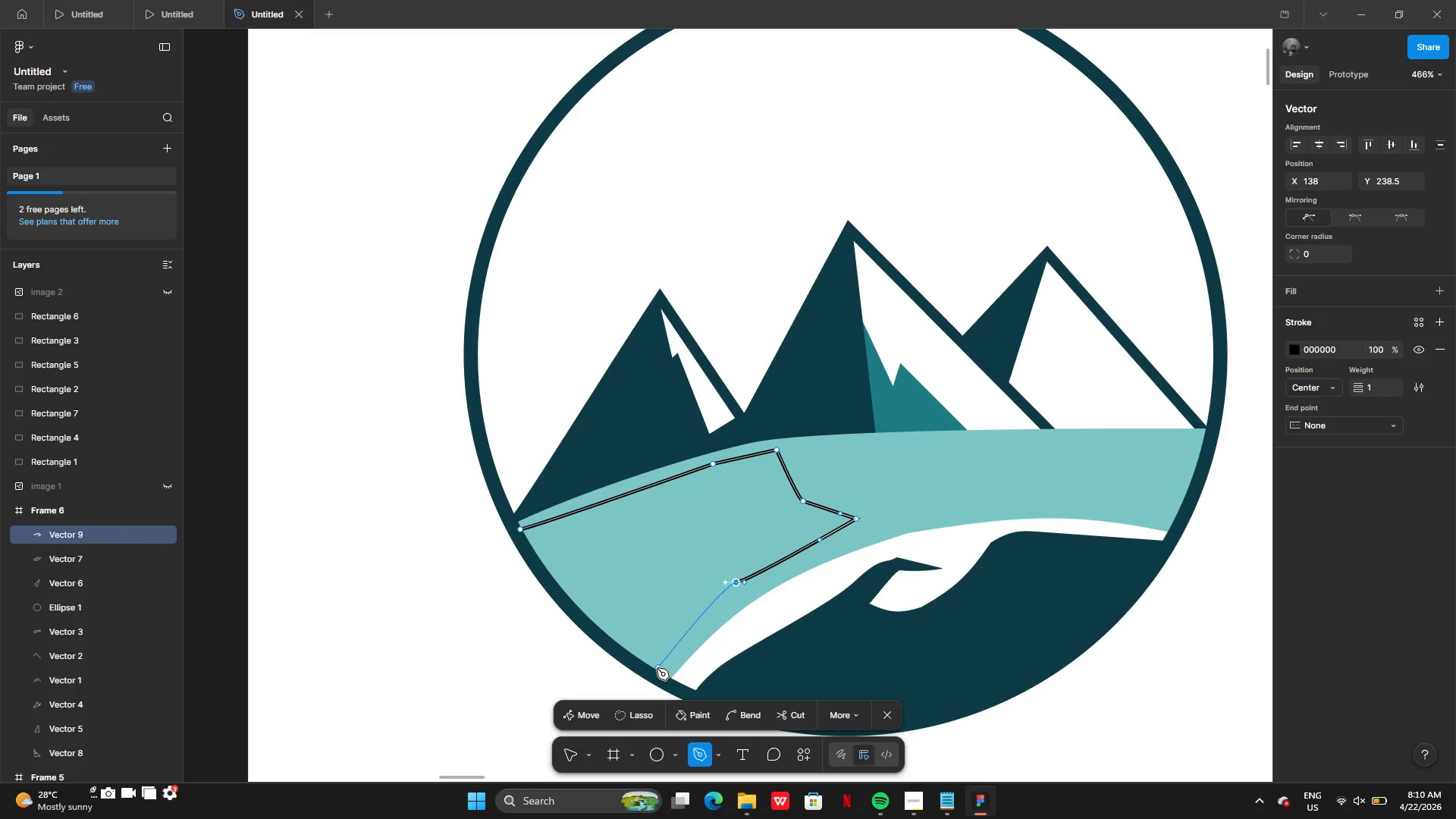 
left_click_drag(start_coordinate=[656, 669], to_coordinate=[649, 667])
 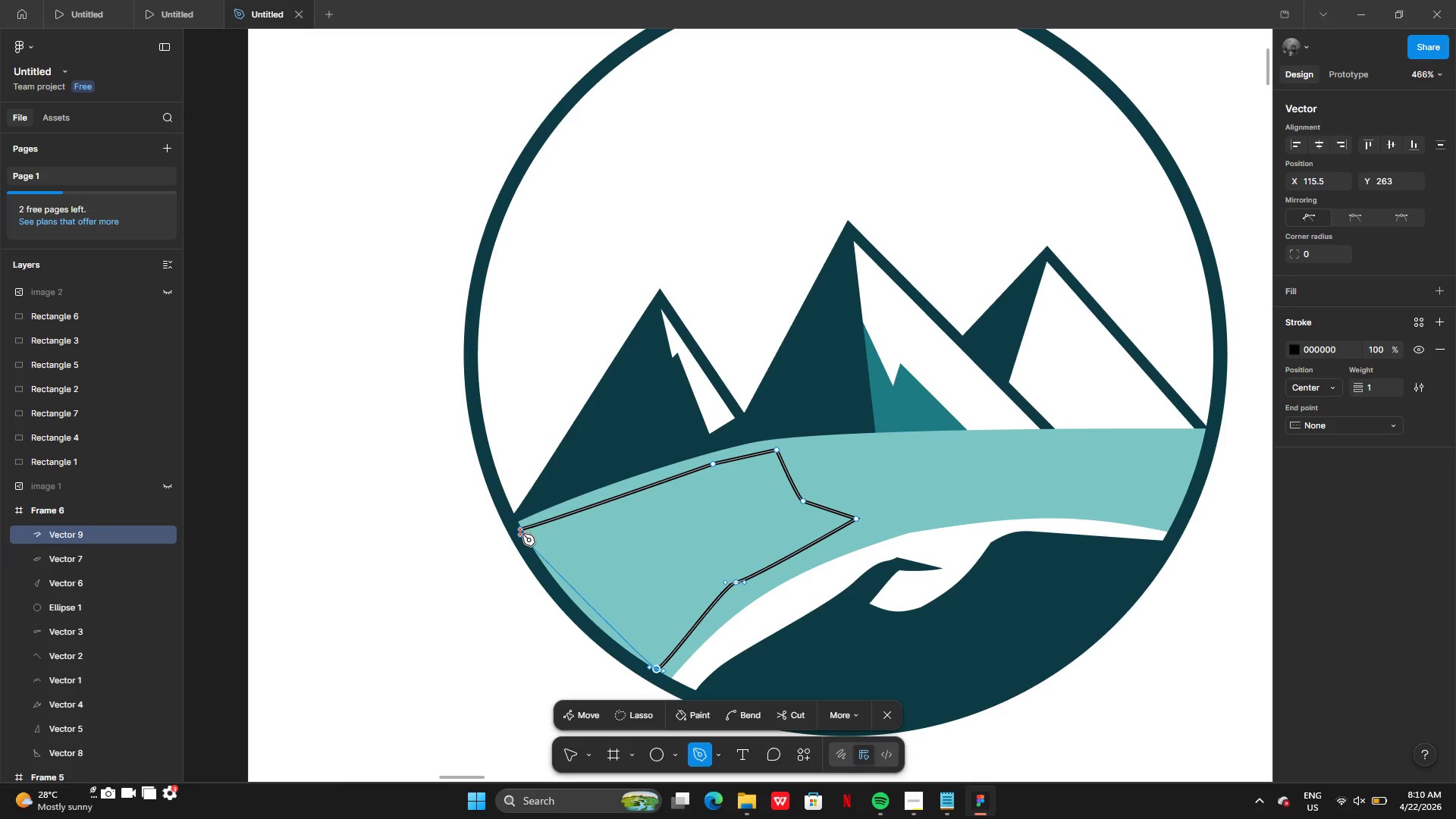 
left_click([524, 533])
 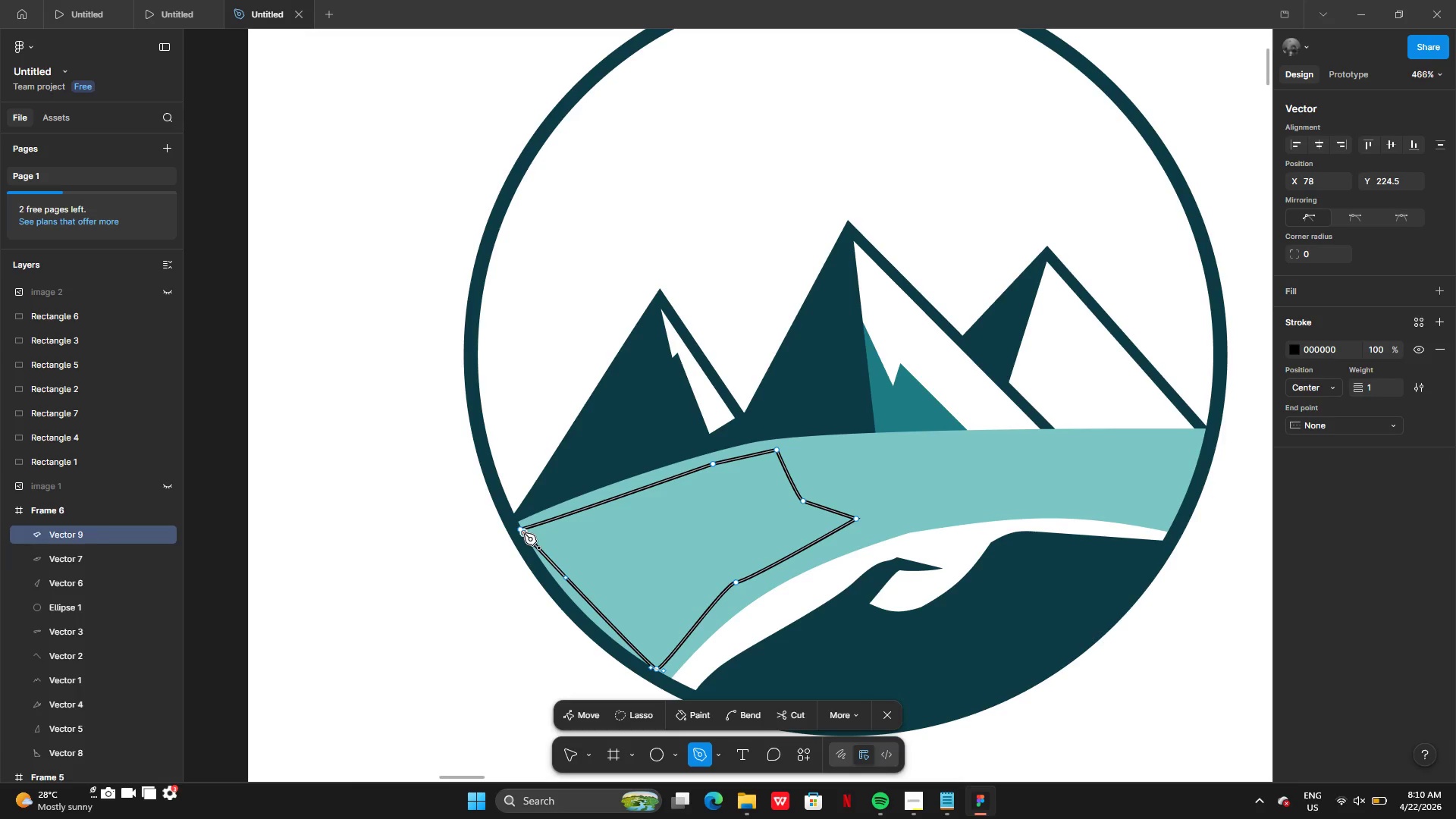 
key(Control+Z)
 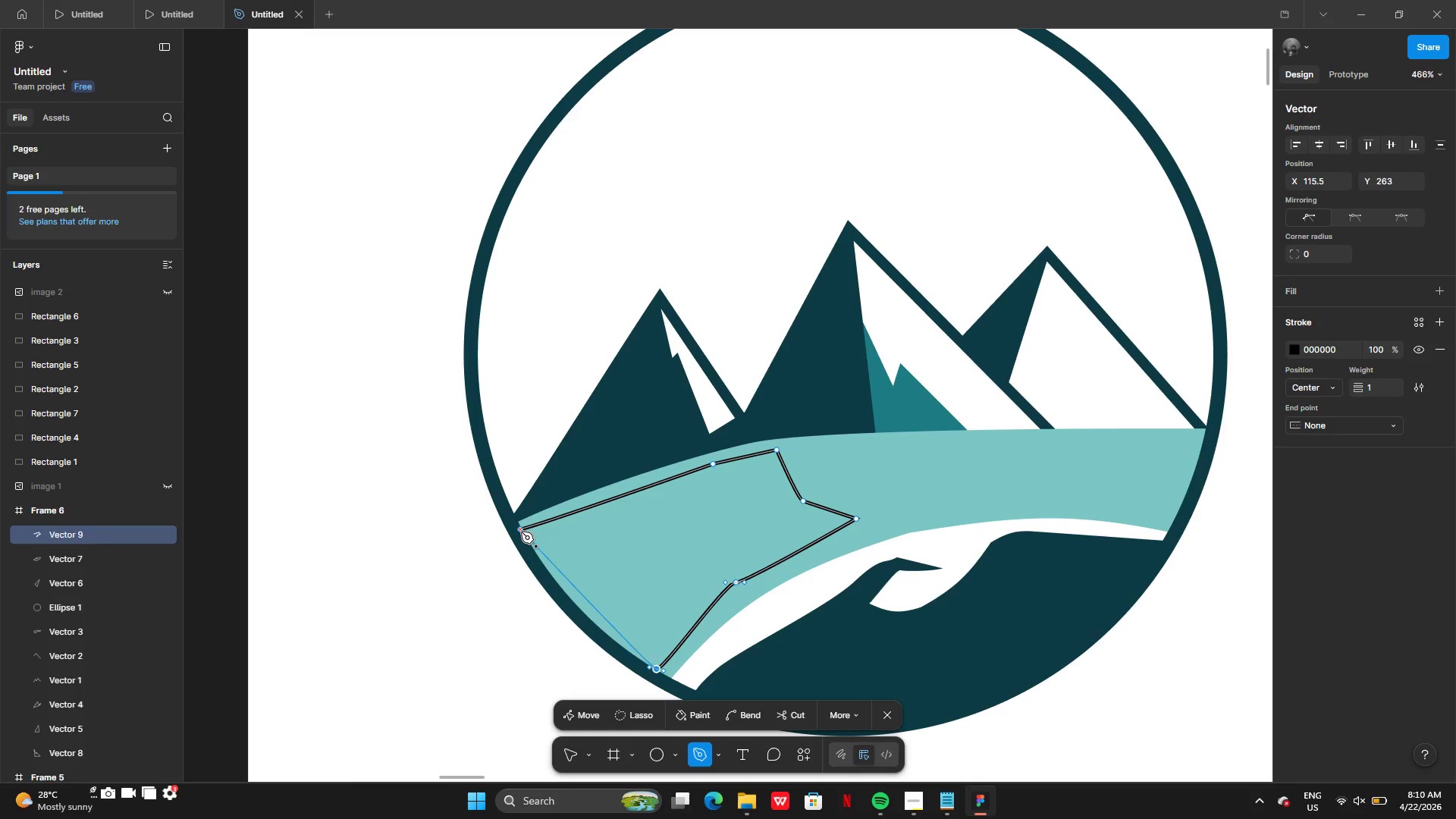 
left_click([521, 532])
 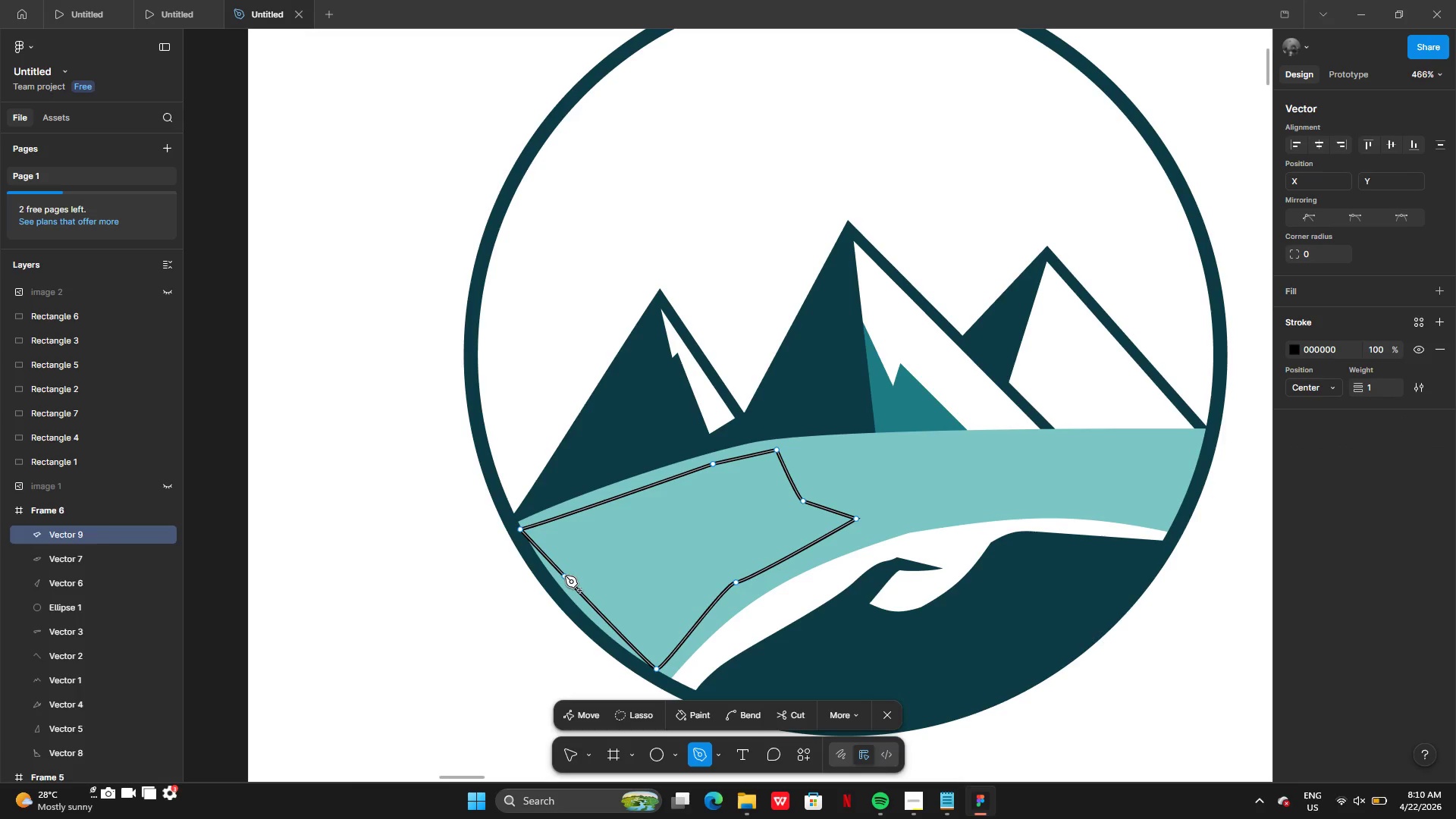 
key(Enter)
 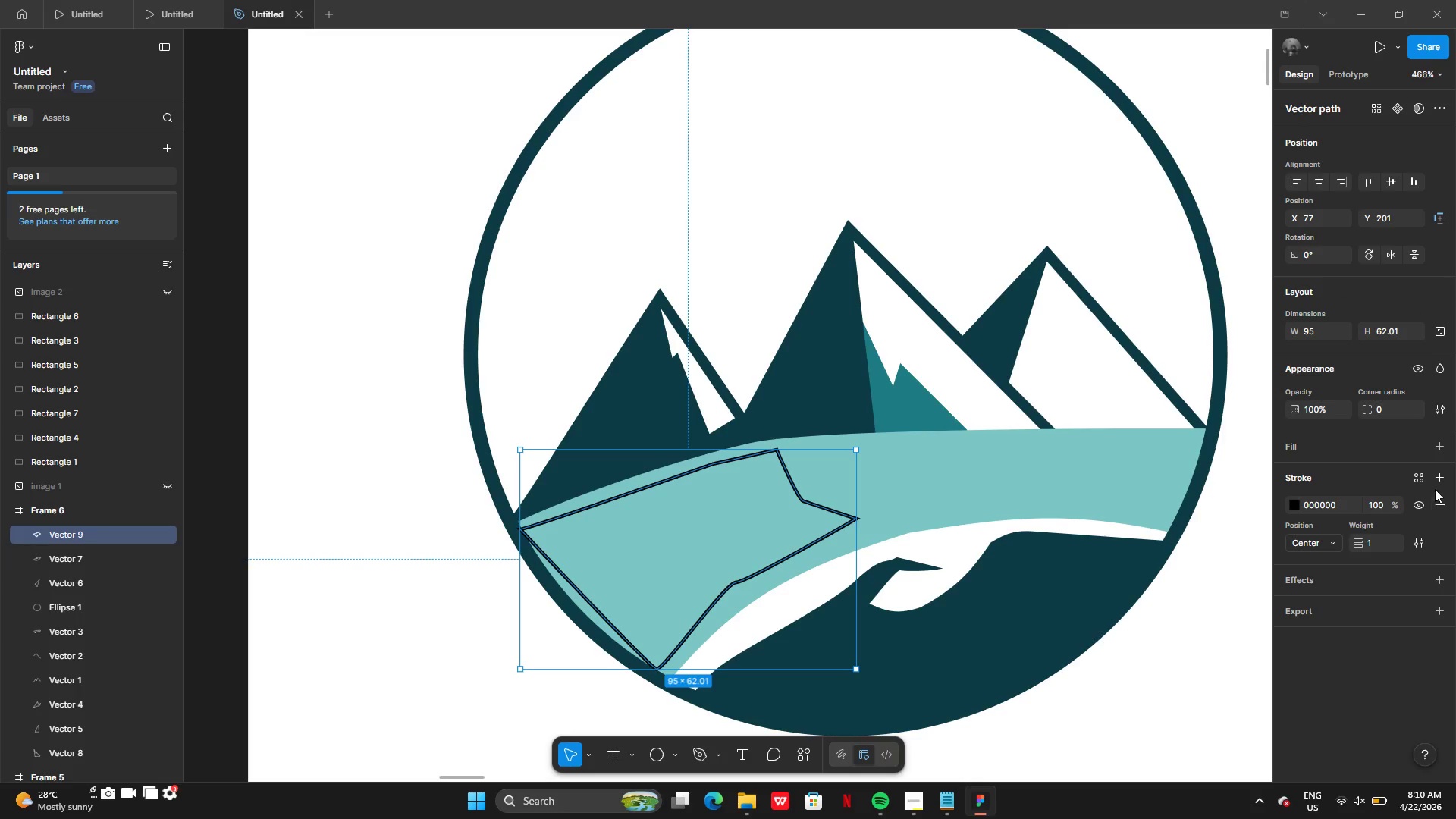 
left_click([1436, 448])
 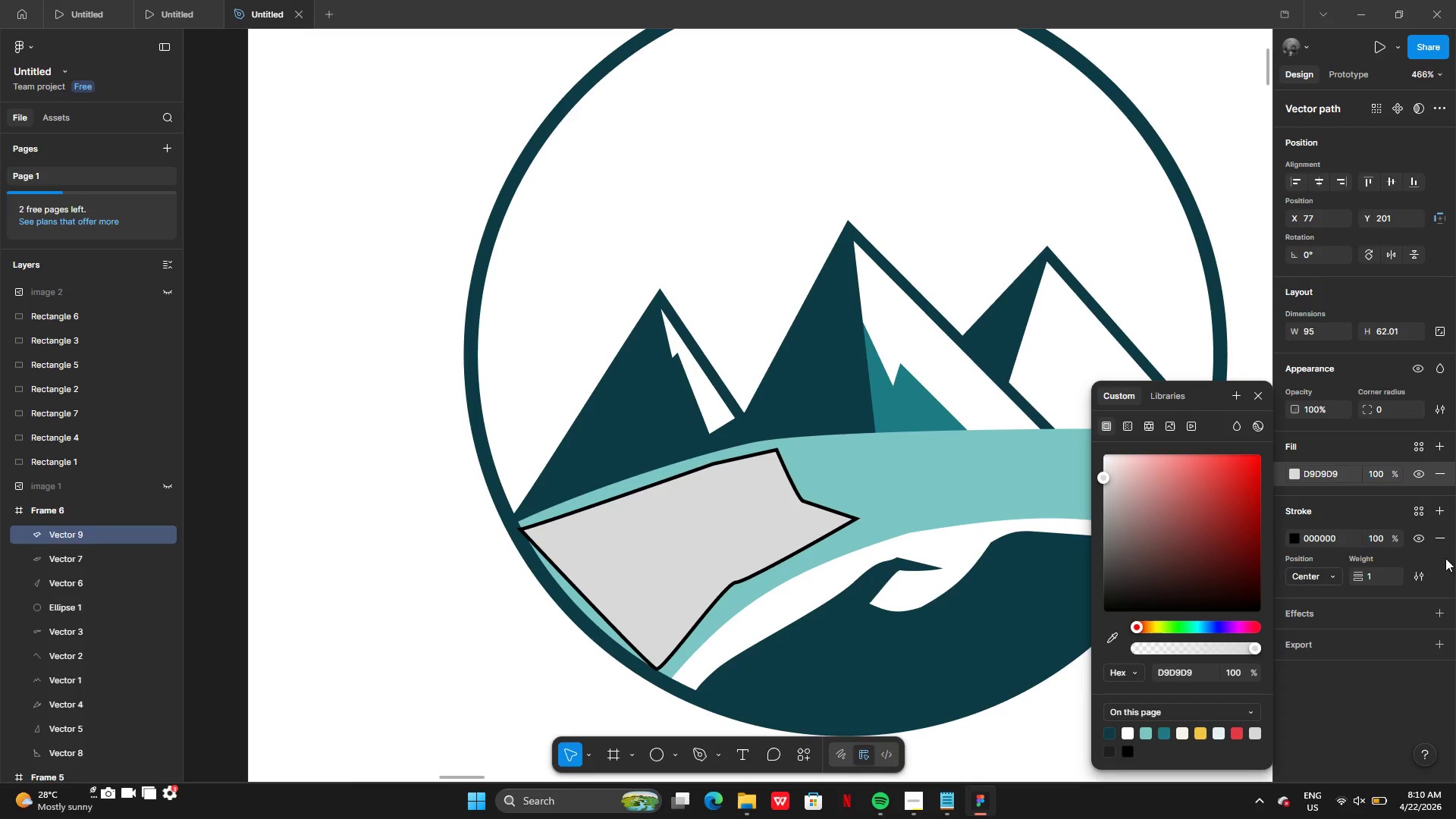 
left_click([1442, 538])
 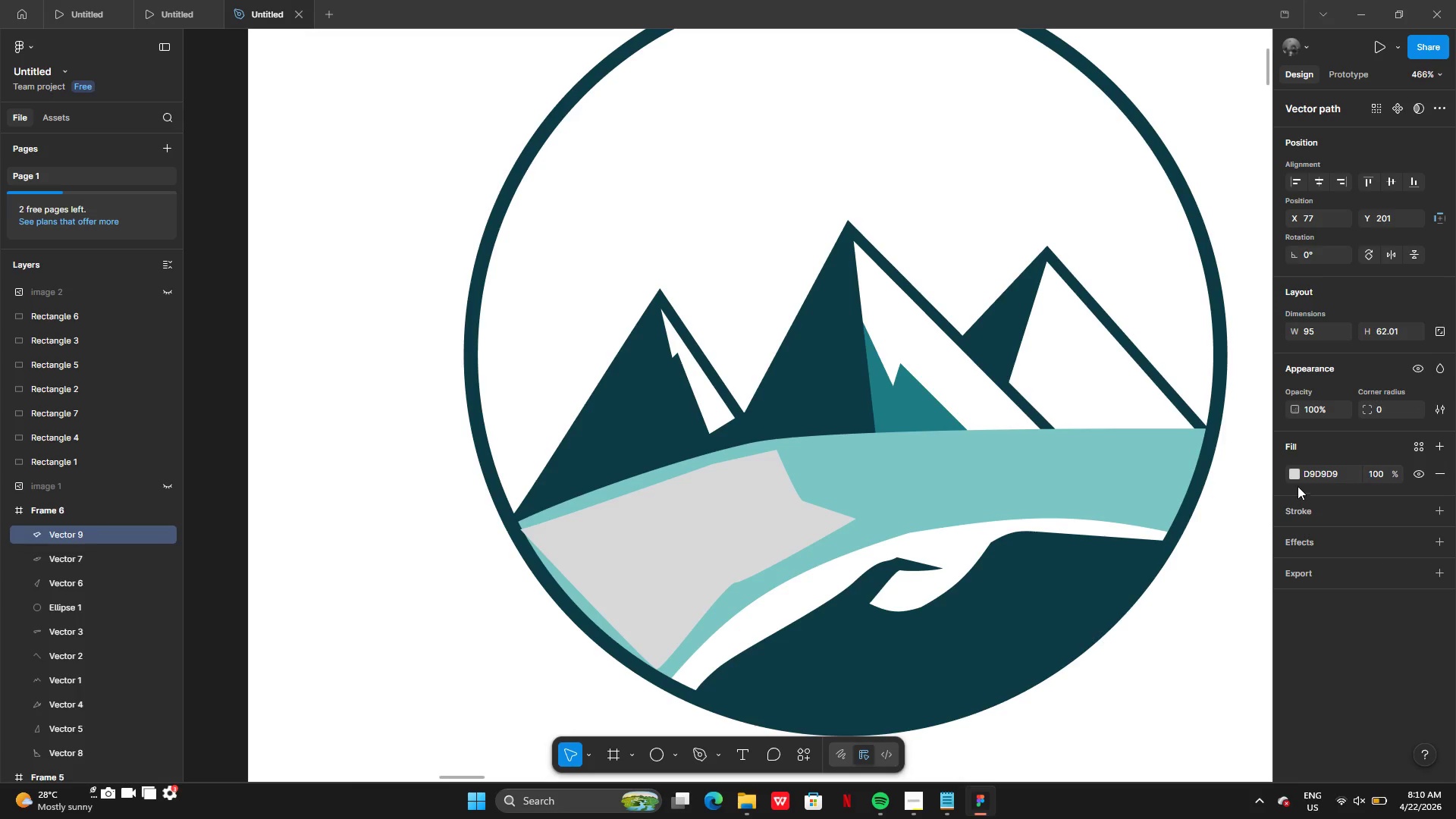 
left_click([1299, 473])
 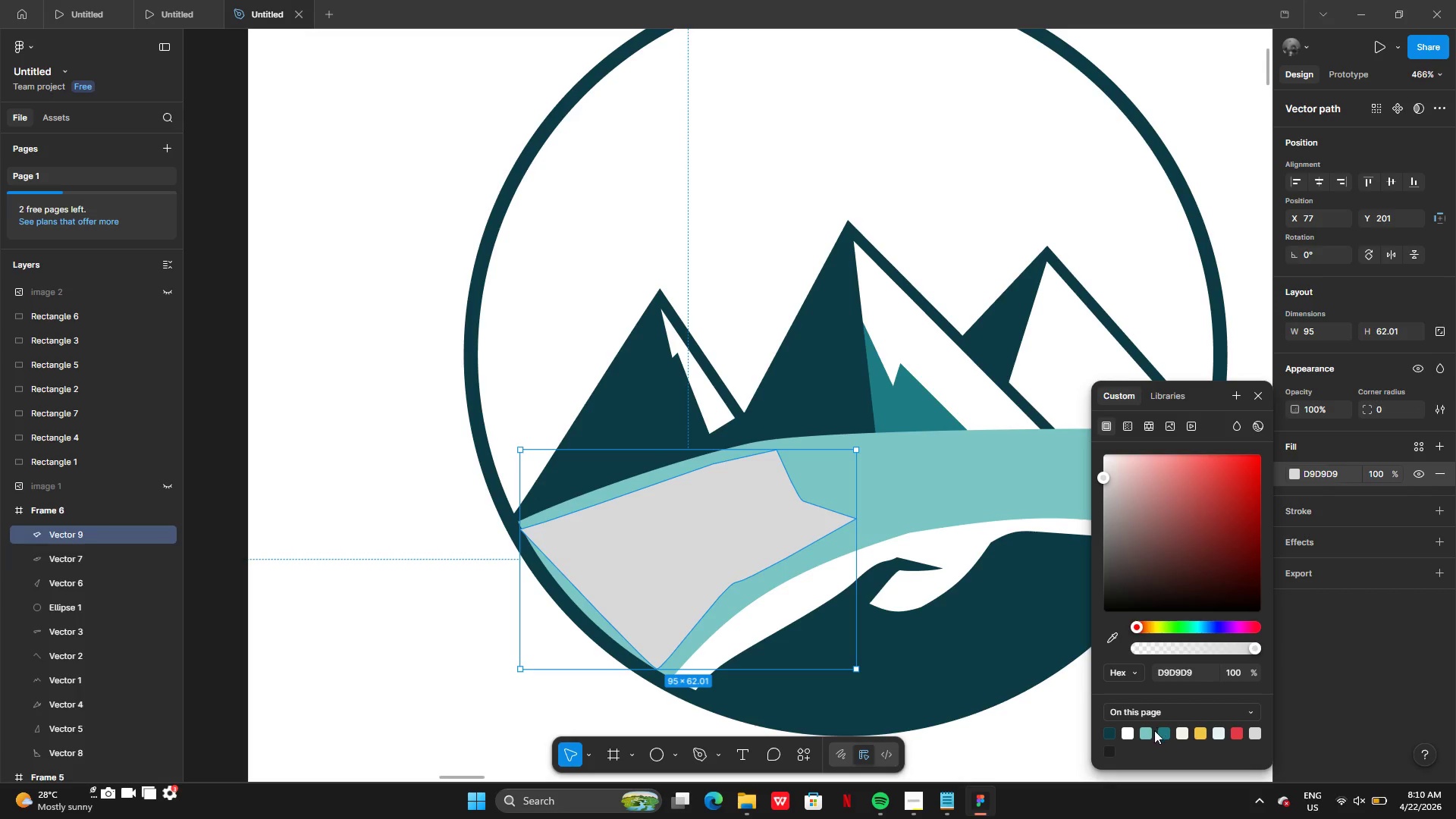 
left_click([1158, 733])
 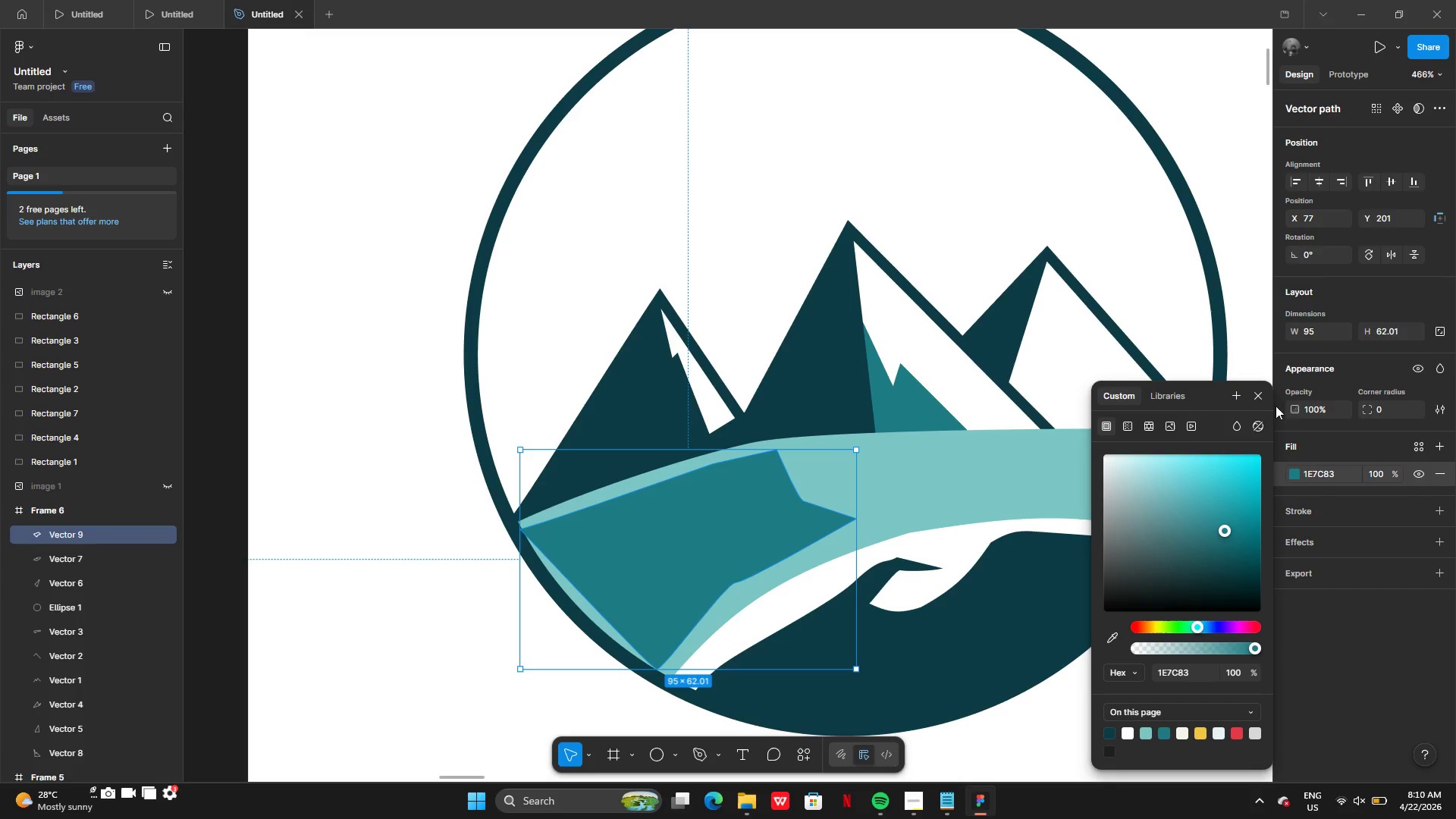 
left_click([1260, 392])
 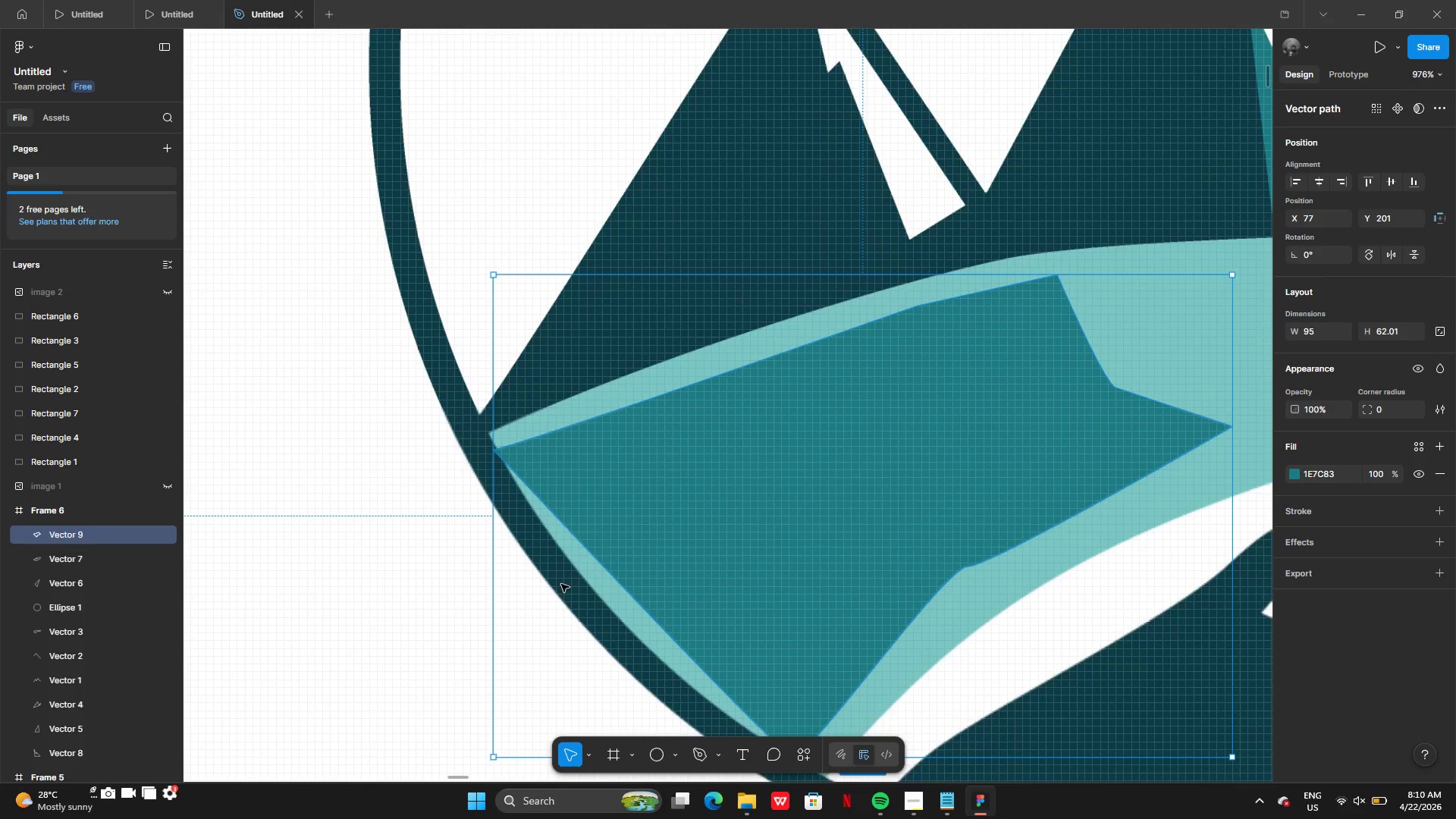 
double_click([640, 517])
 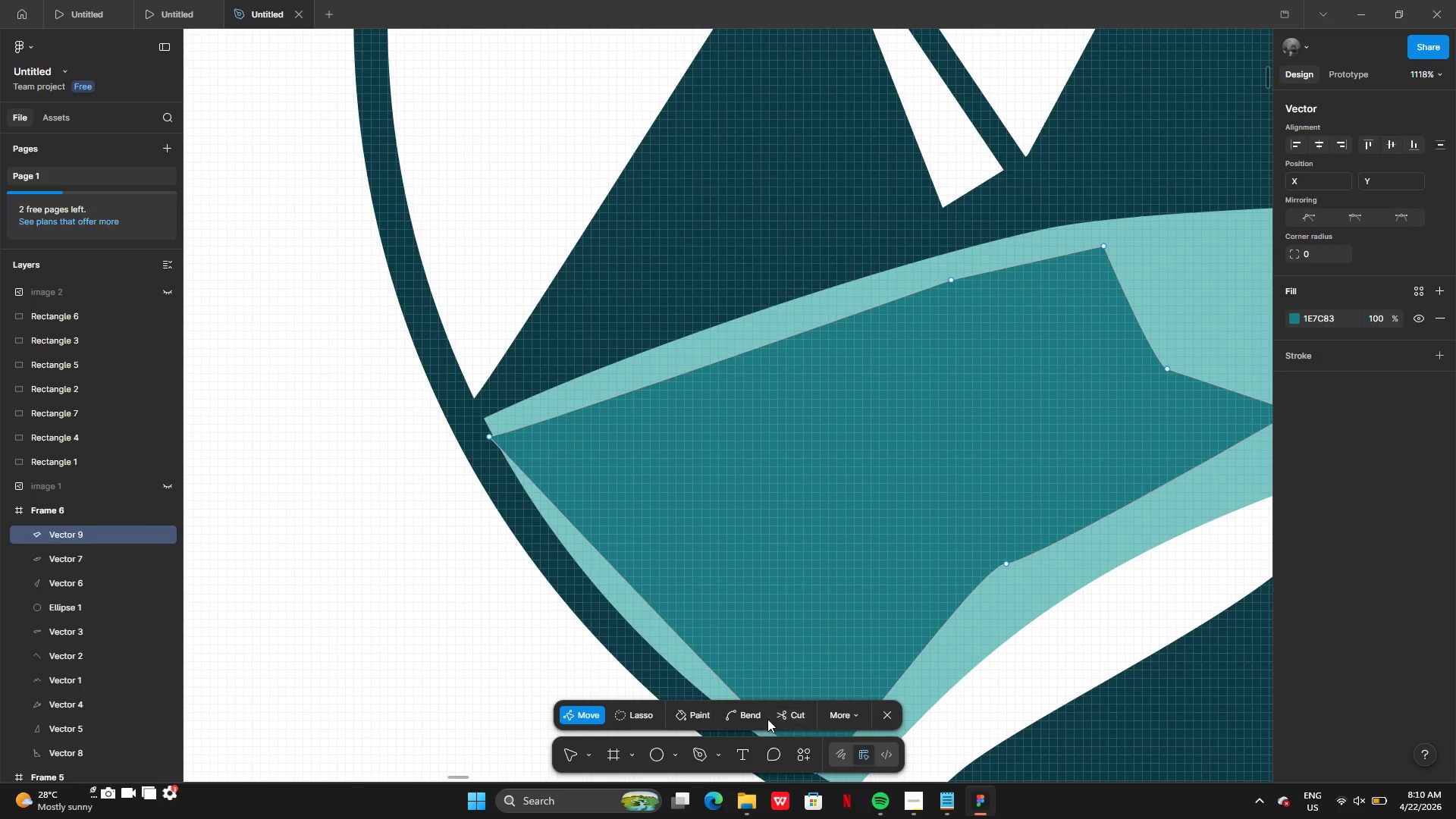 
left_click([748, 717])
 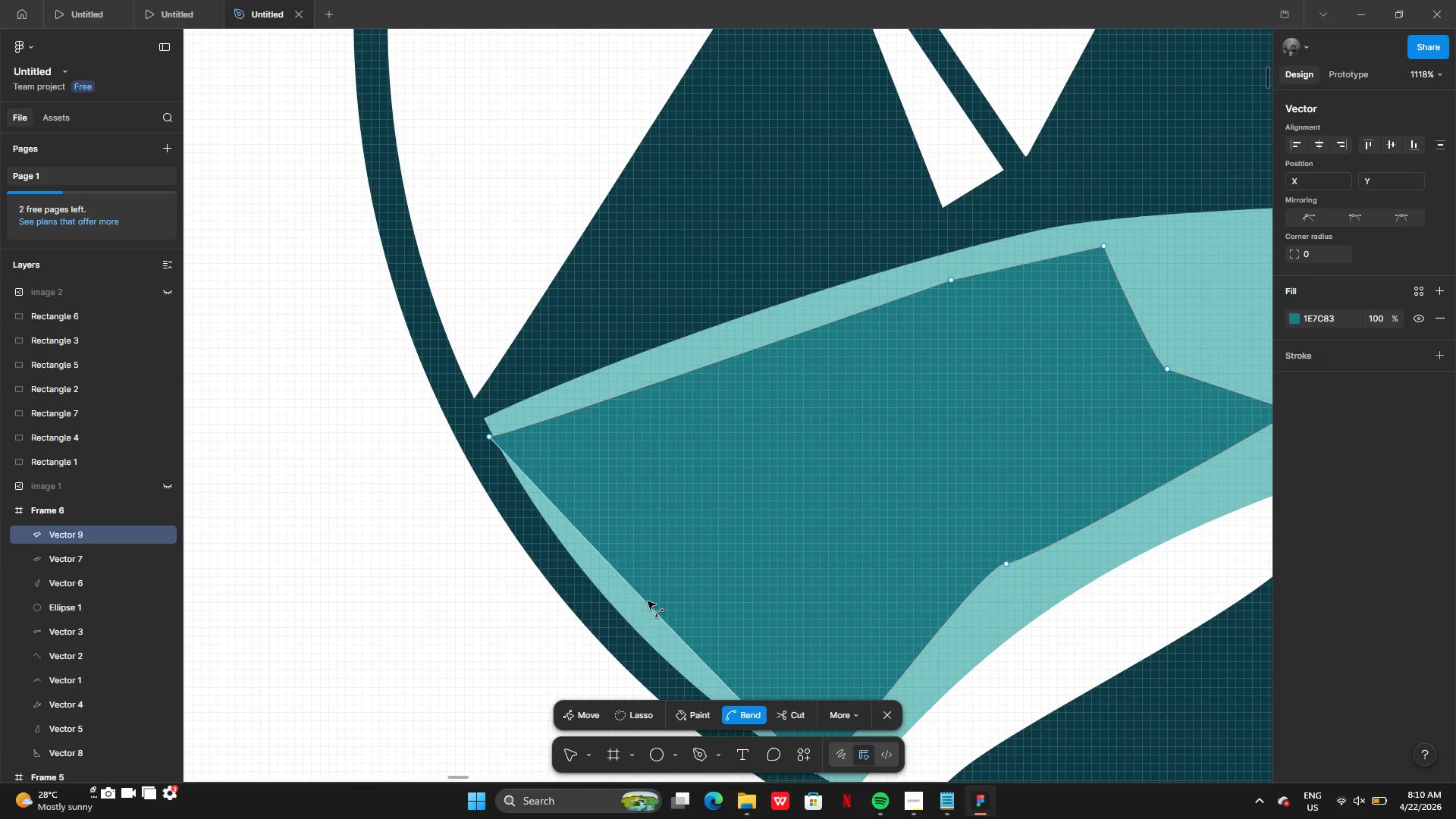 
left_click_drag(start_coordinate=[648, 601], to_coordinate=[611, 617])
 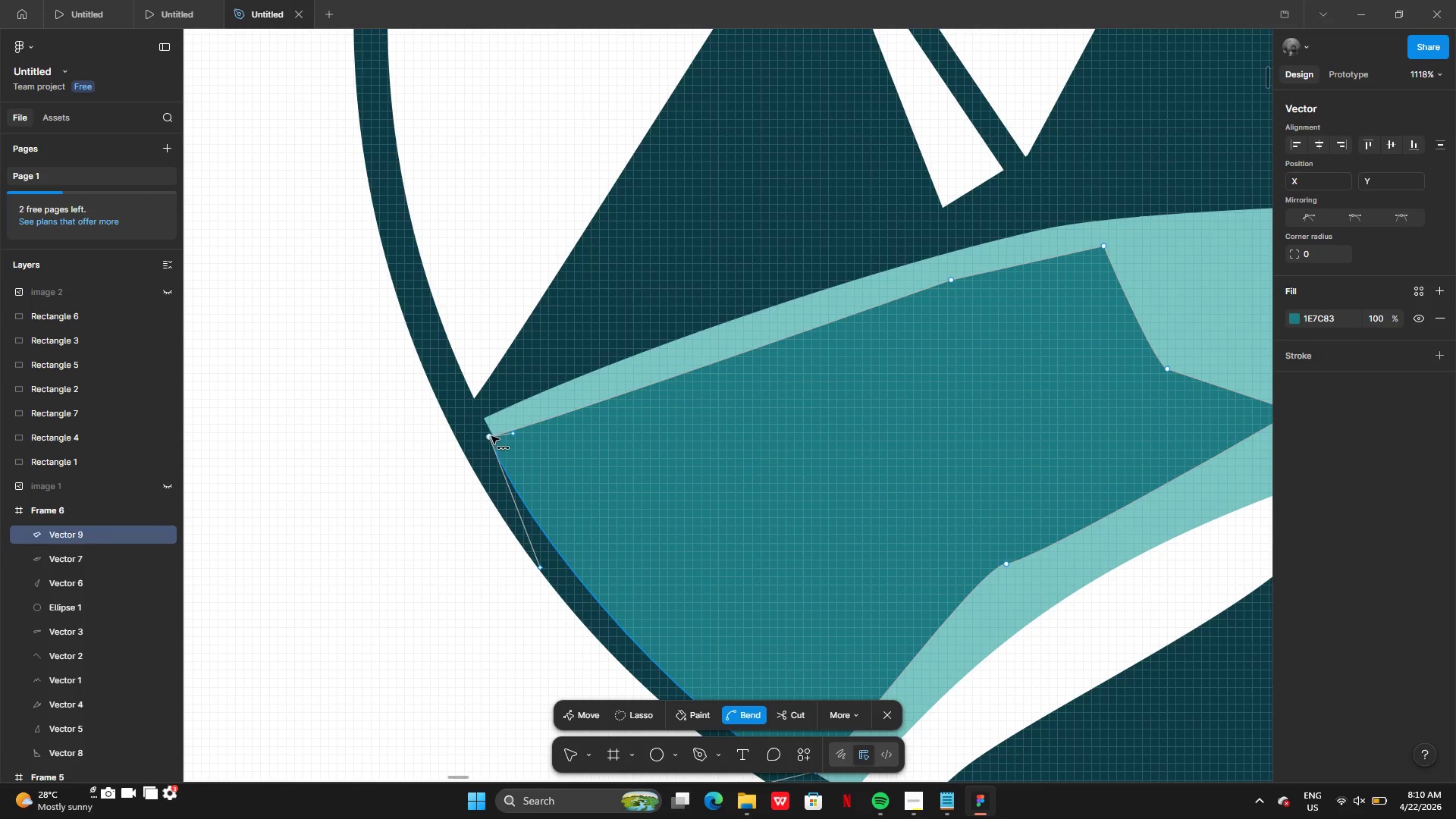 
left_click_drag(start_coordinate=[491, 436], to_coordinate=[529, 419])
 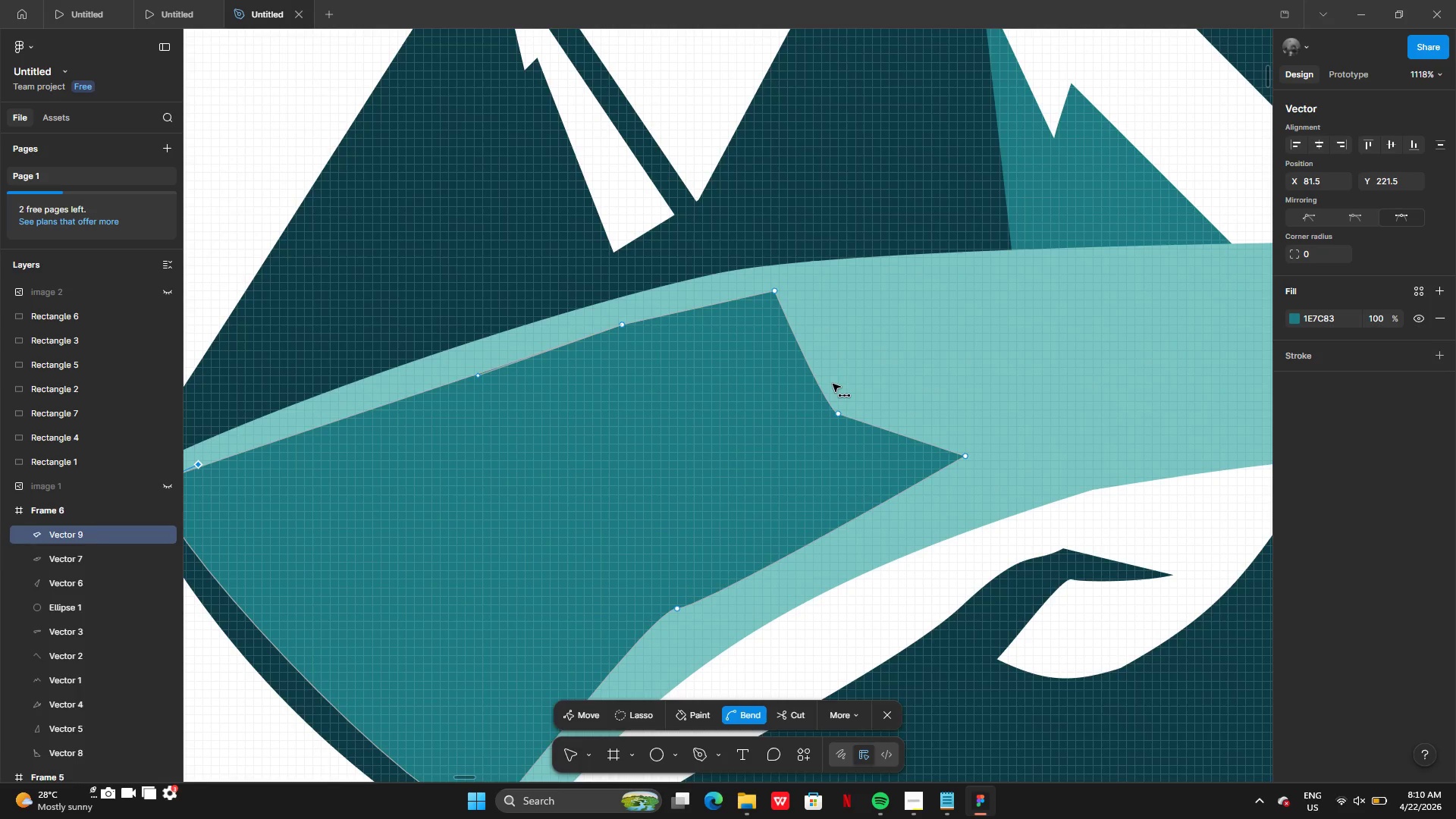 
left_click_drag(start_coordinate=[827, 397], to_coordinate=[833, 384])
 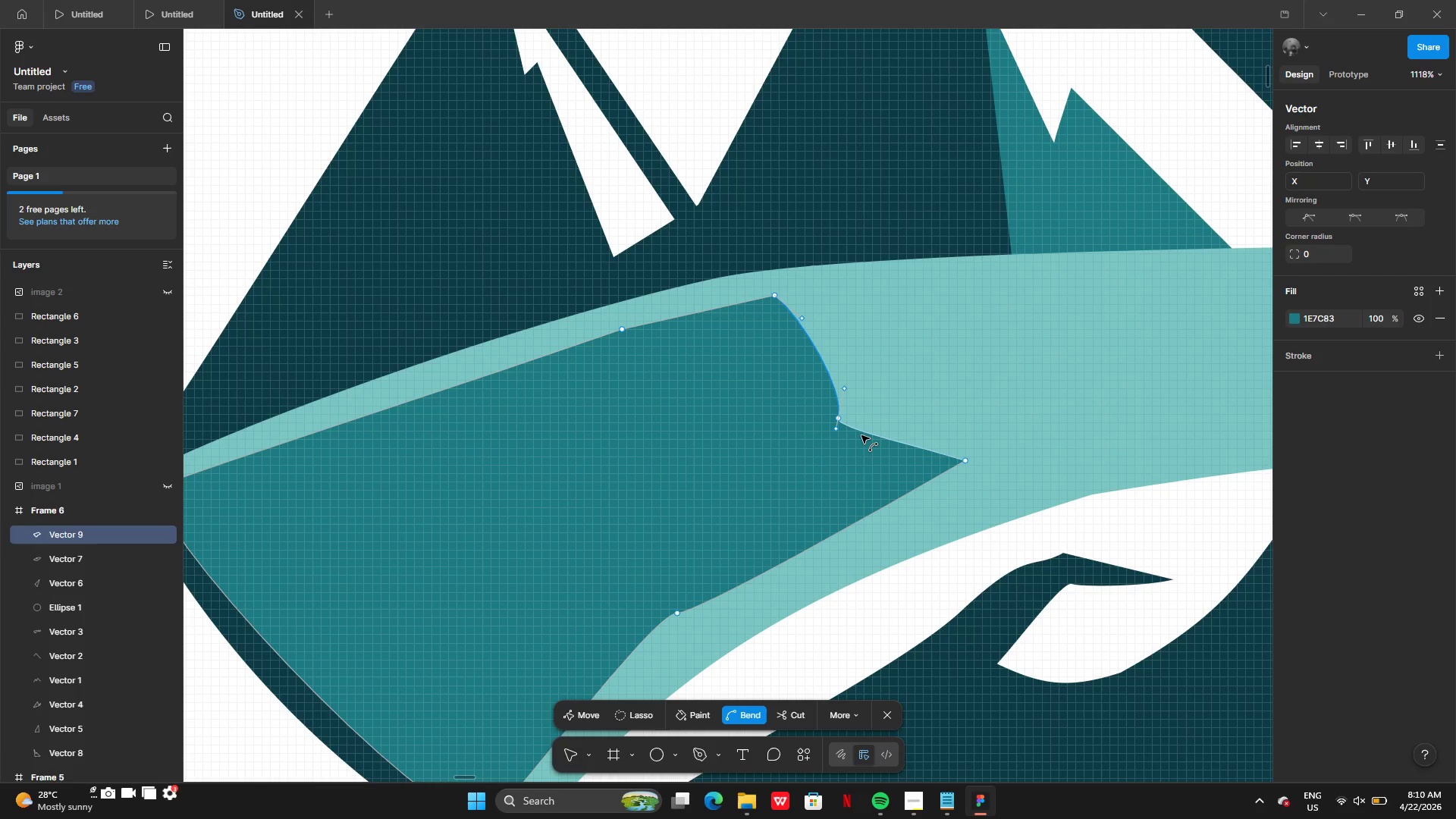 
left_click_drag(start_coordinate=[862, 433], to_coordinate=[873, 425])
 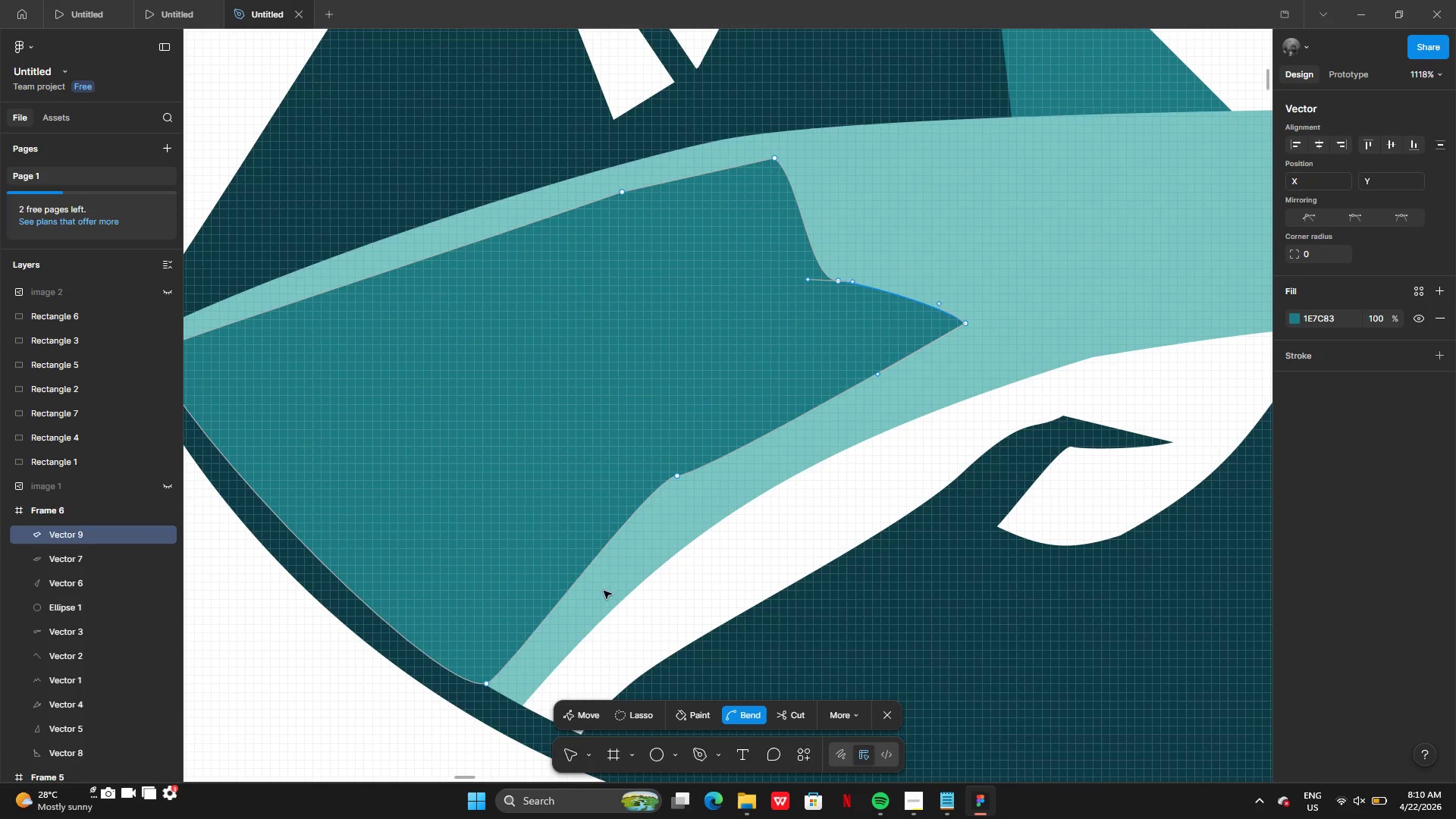 
left_click_drag(start_coordinate=[595, 556], to_coordinate=[585, 554])
 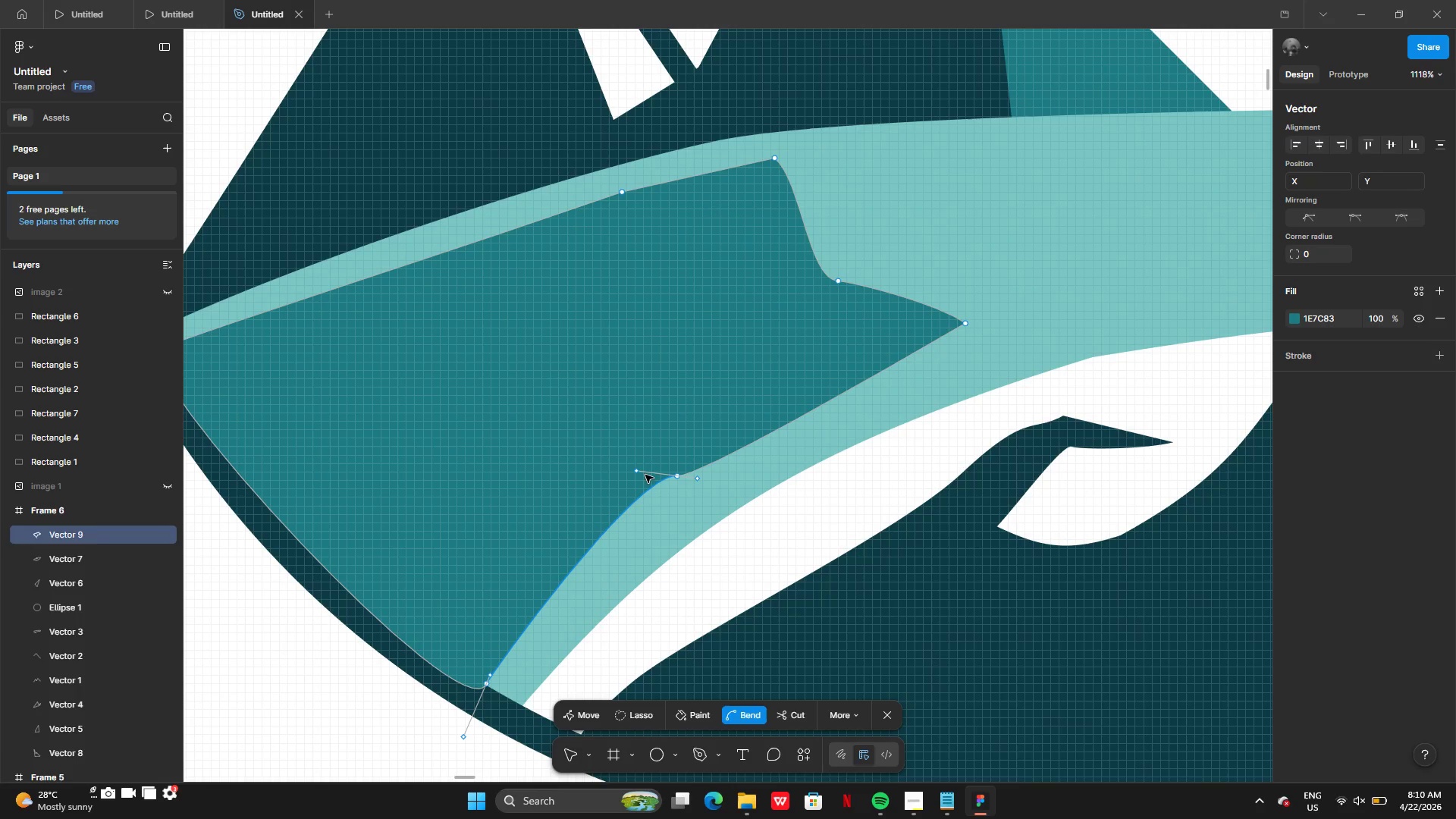 
left_click_drag(start_coordinate=[639, 473], to_coordinate=[602, 548])
 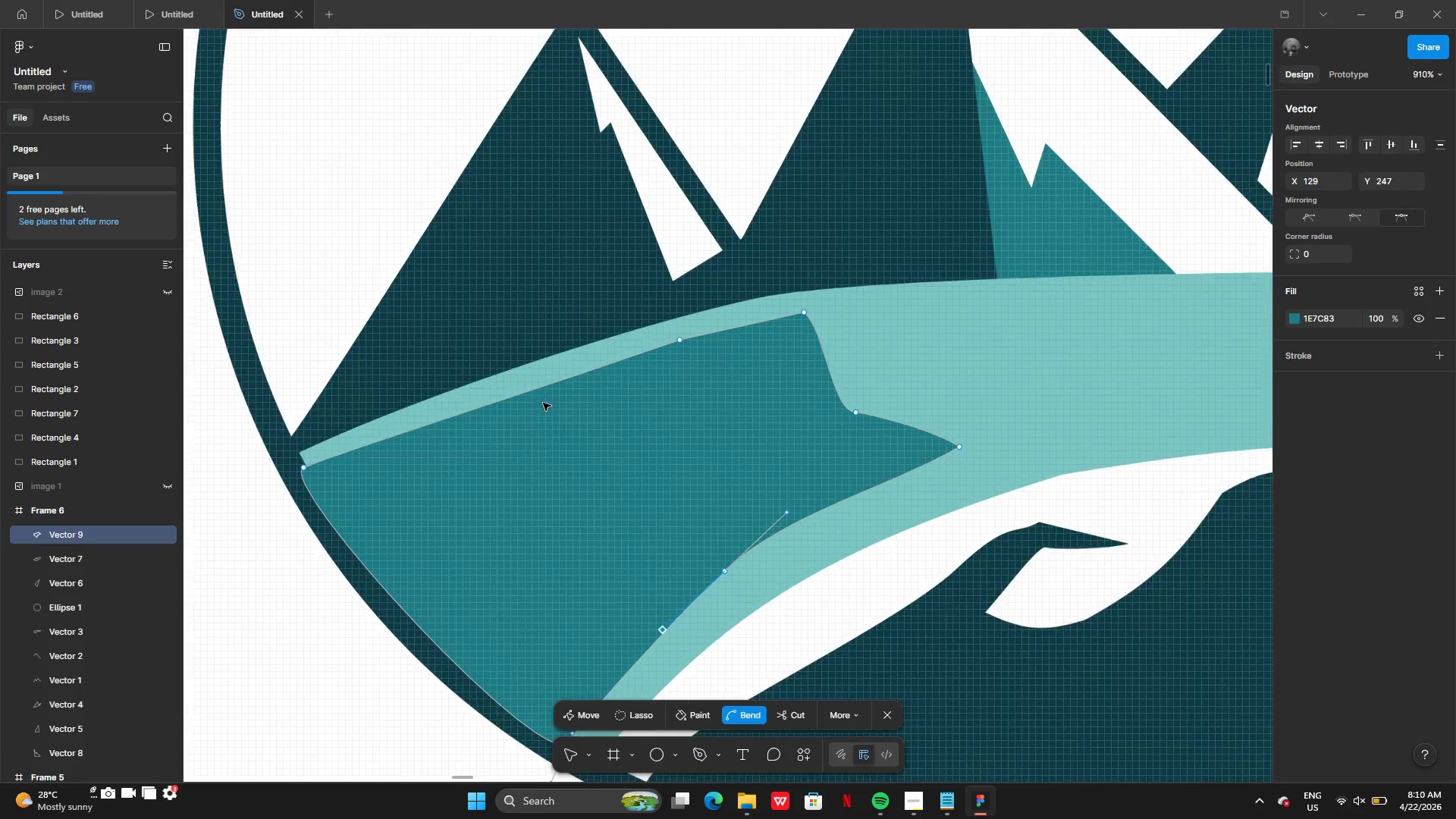 
left_click_drag(start_coordinate=[539, 391], to_coordinate=[535, 377])
 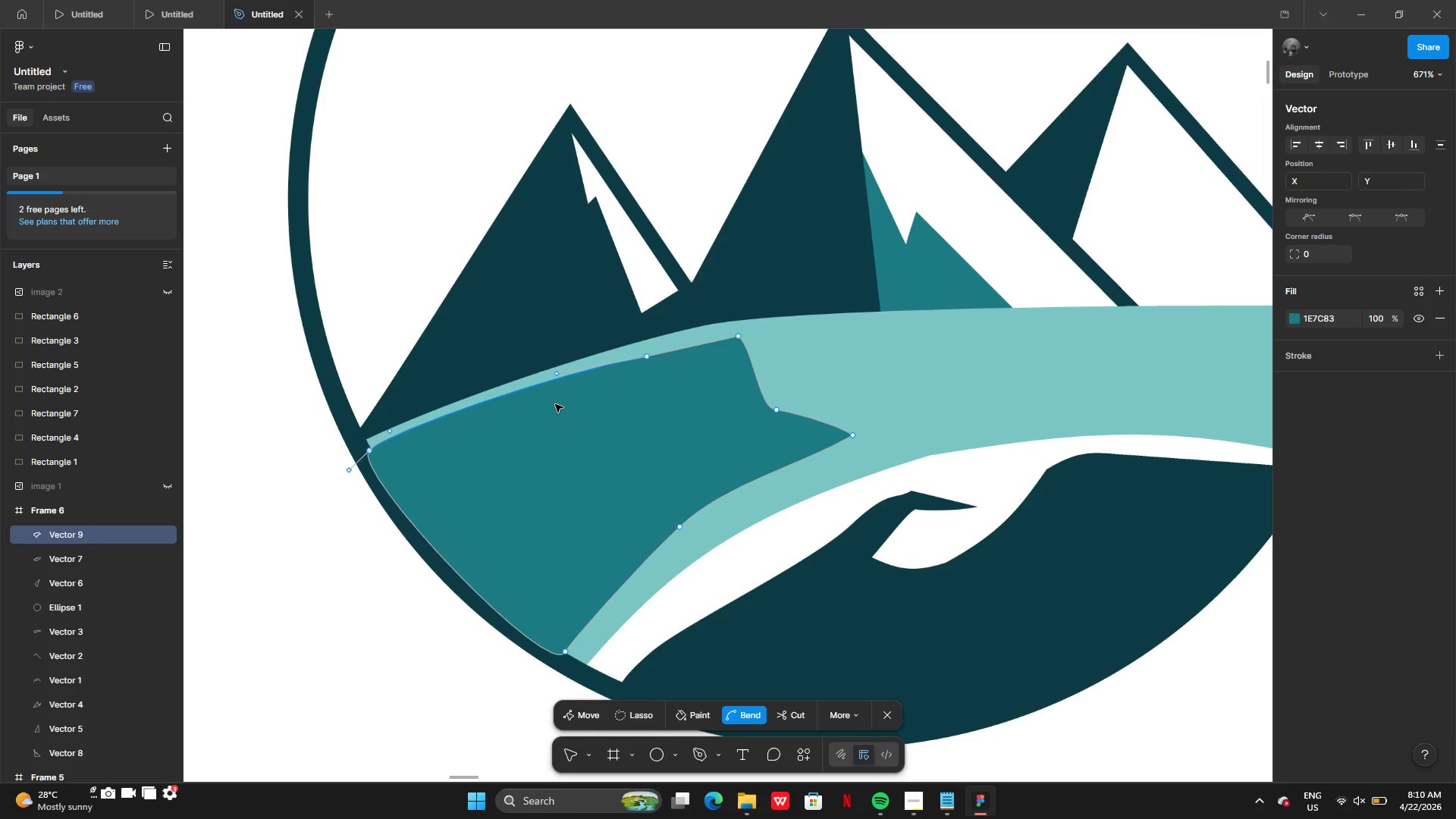 
key(Enter)
 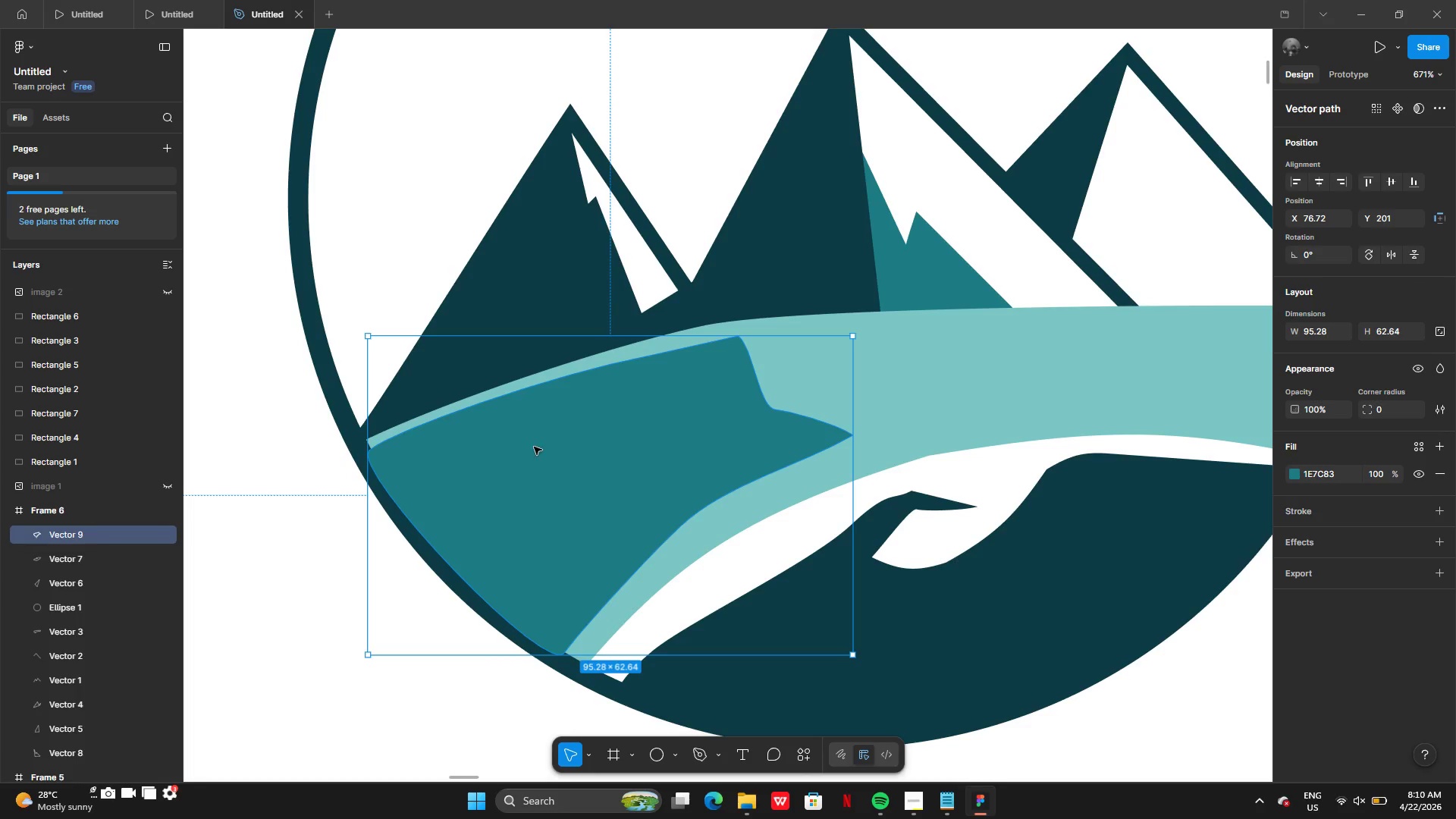 
right_click([532, 449])
 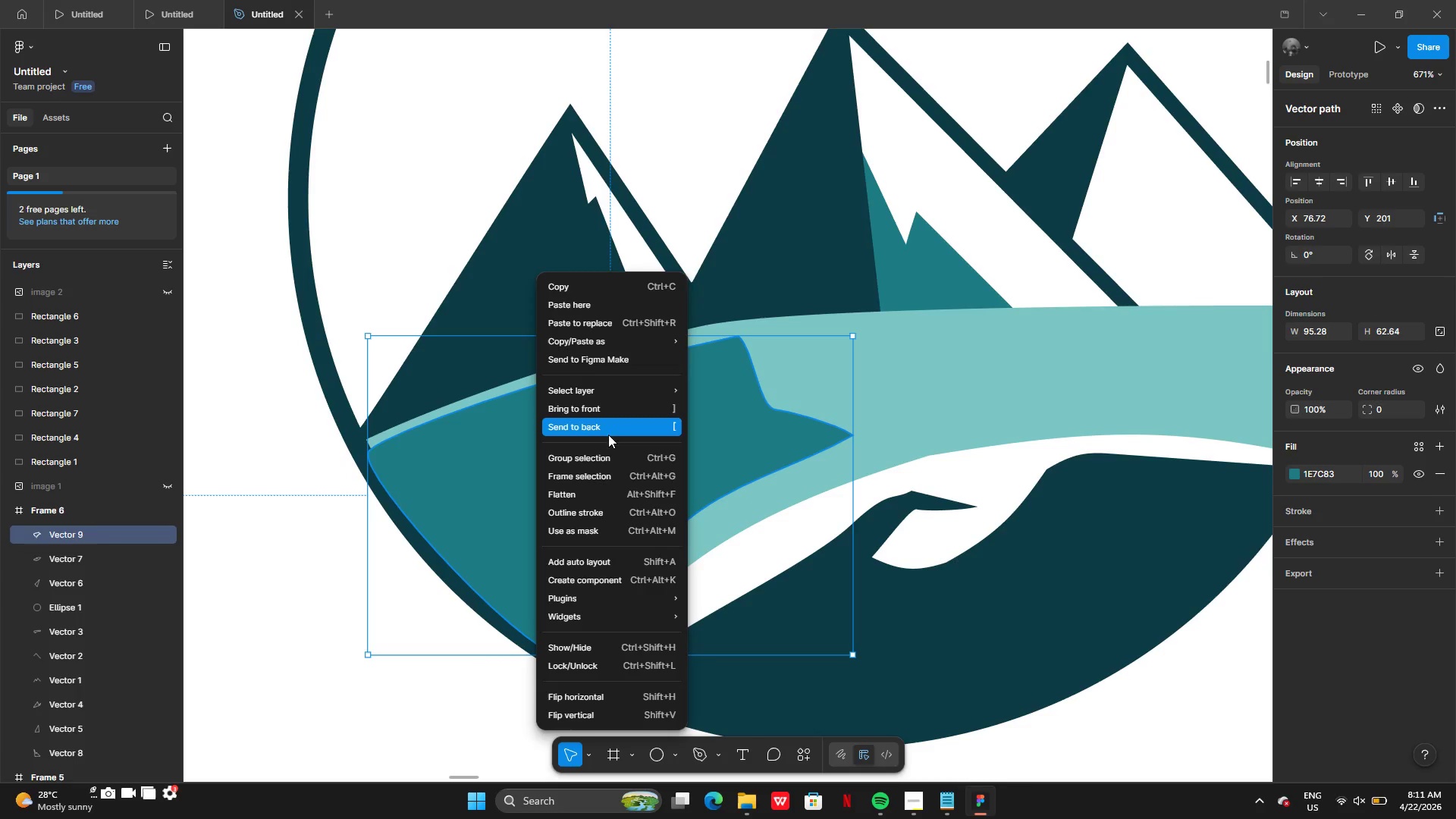 
left_click([608, 427])
 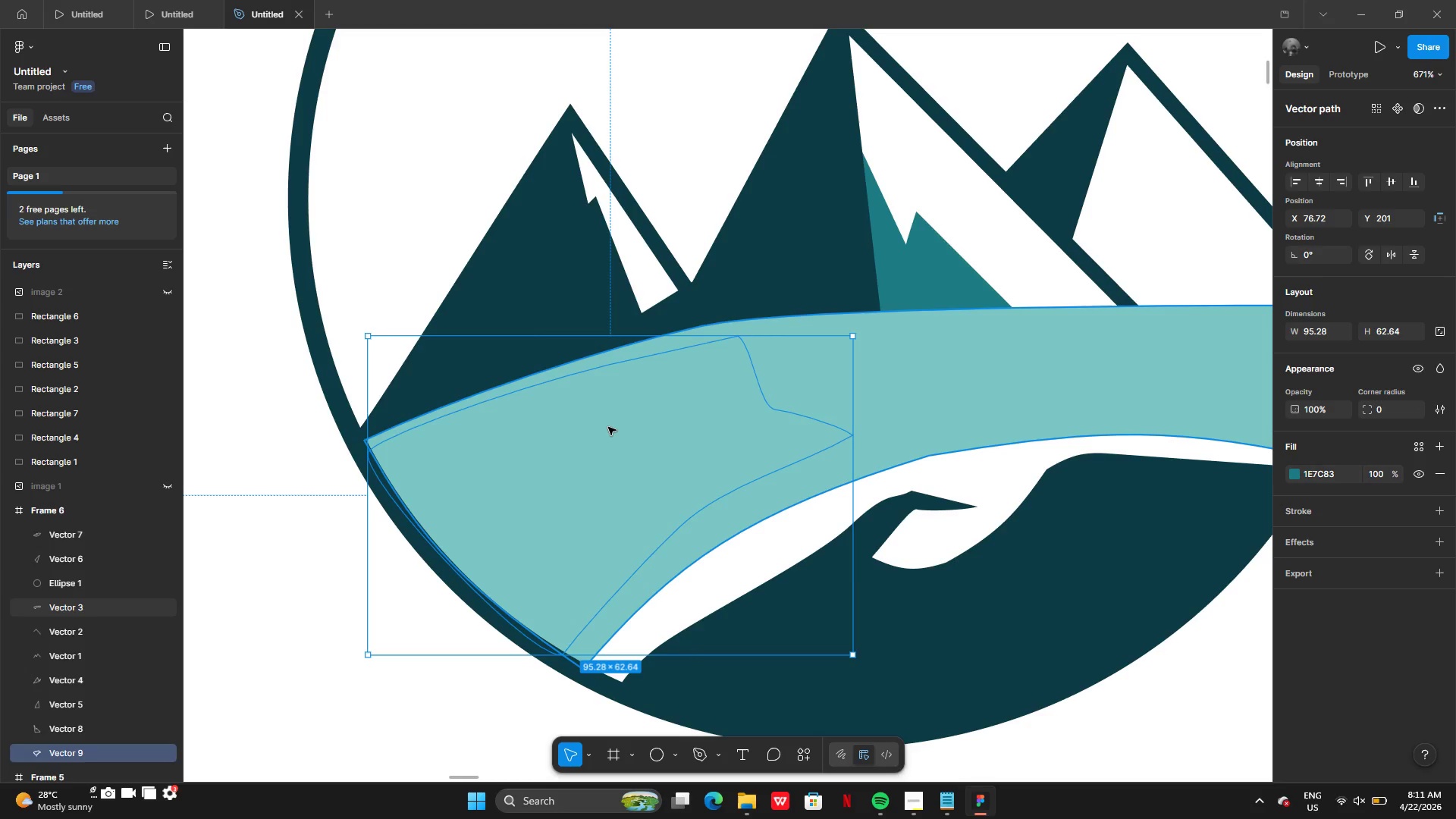 
key(Control+Z)
 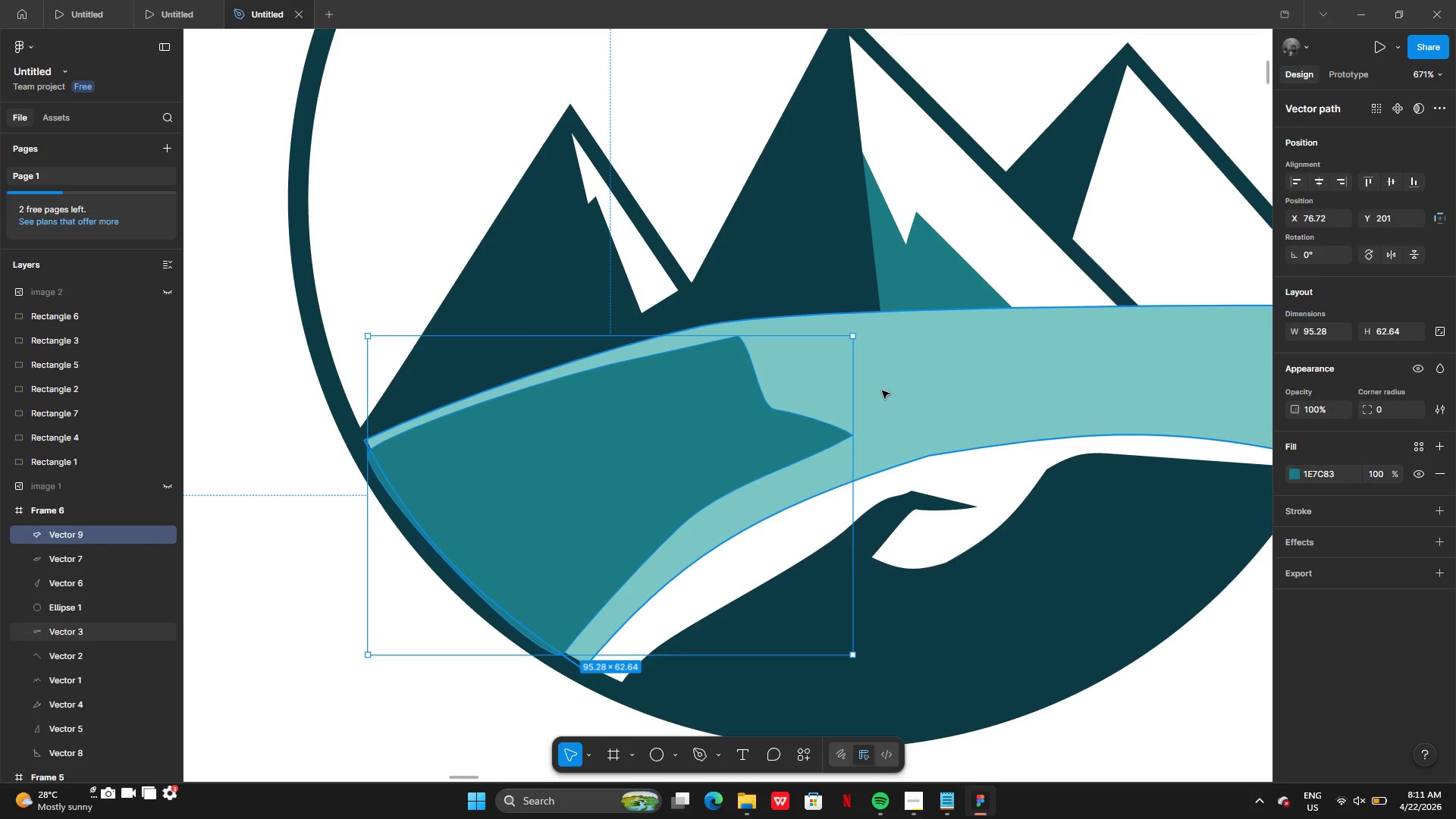 
left_click([887, 390])
 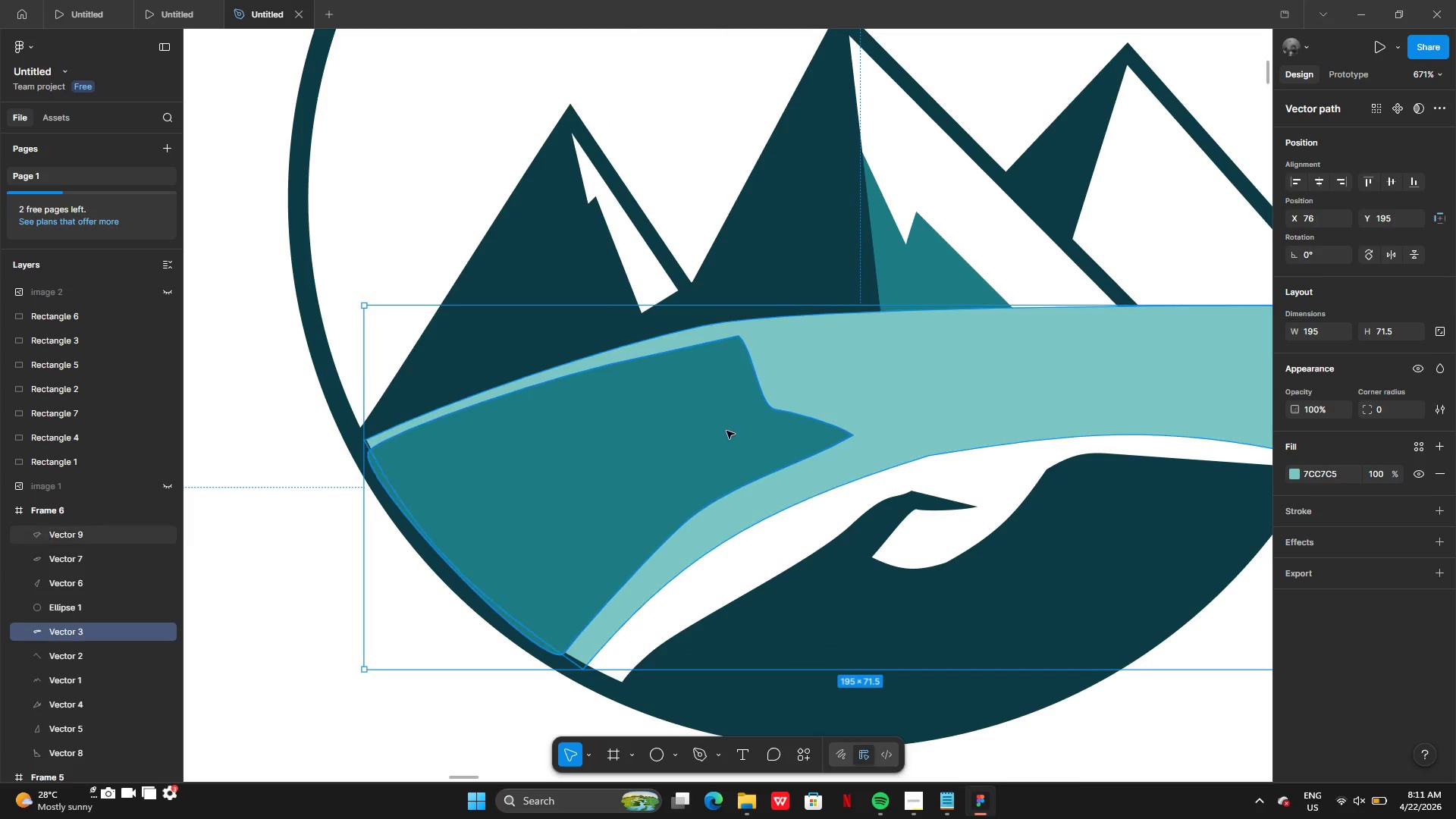 
left_click([726, 431])
 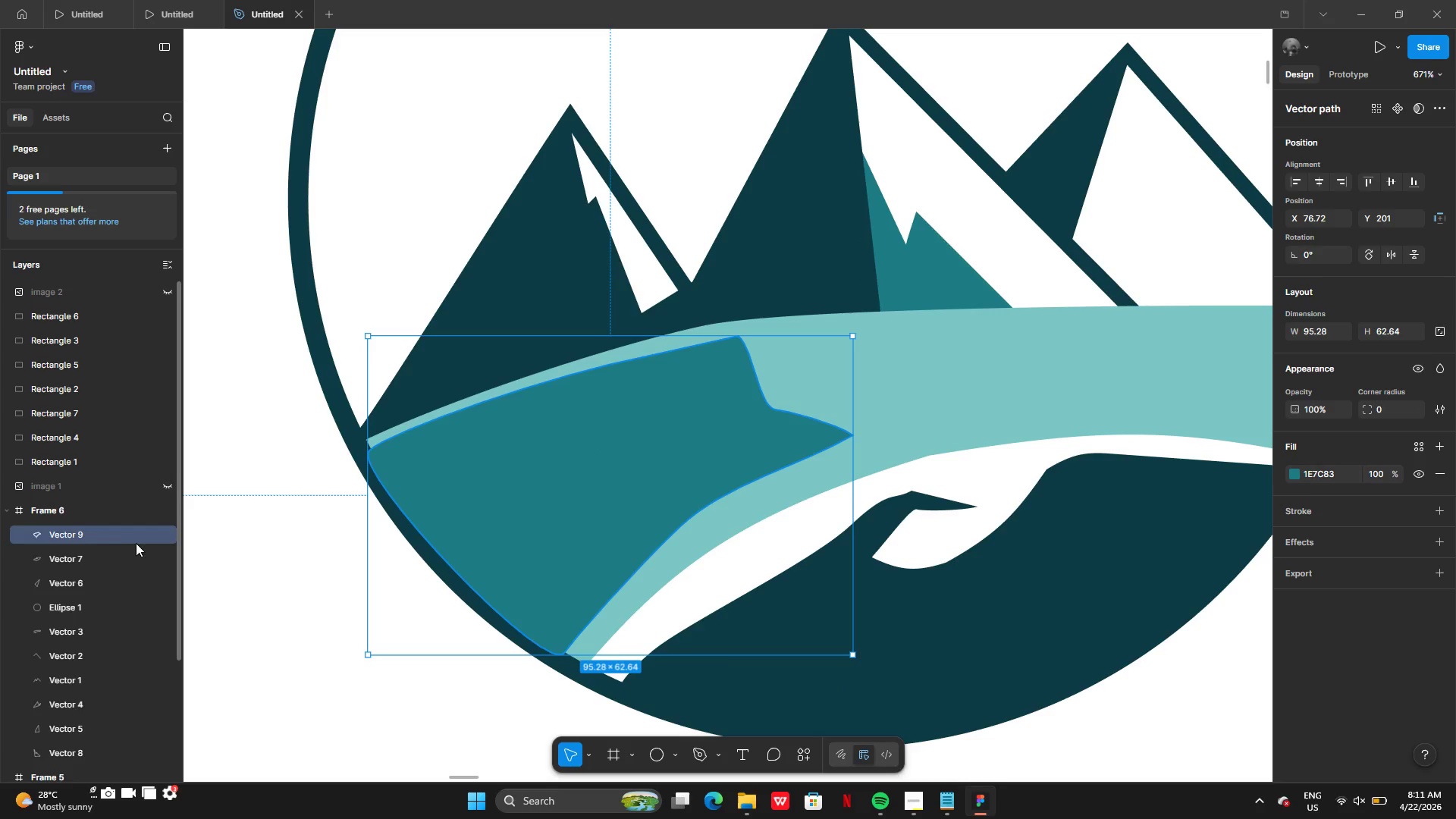 
left_click_drag(start_coordinate=[118, 538], to_coordinate=[114, 566])
 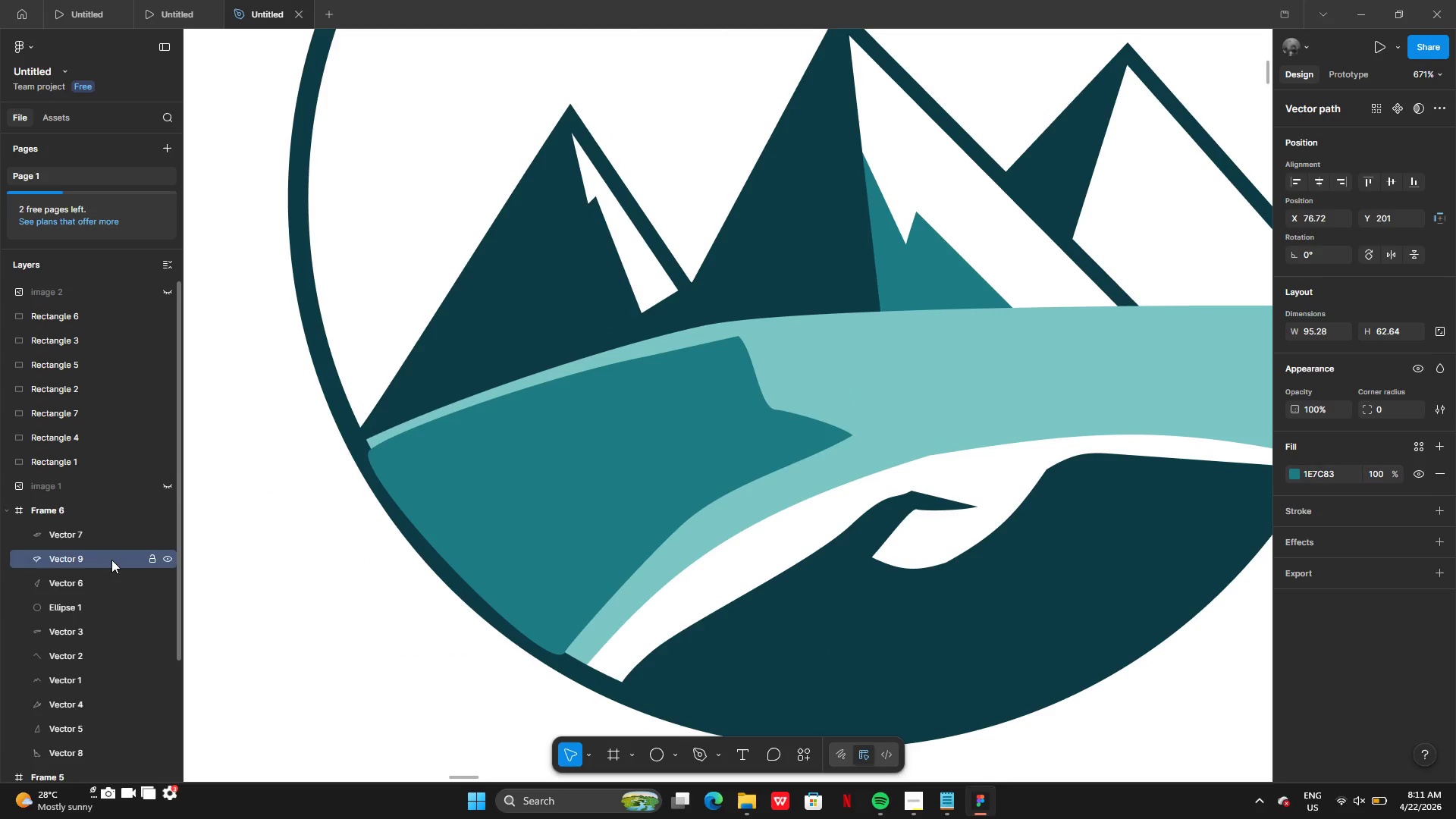 
left_click_drag(start_coordinate=[111, 560], to_coordinate=[107, 624])
 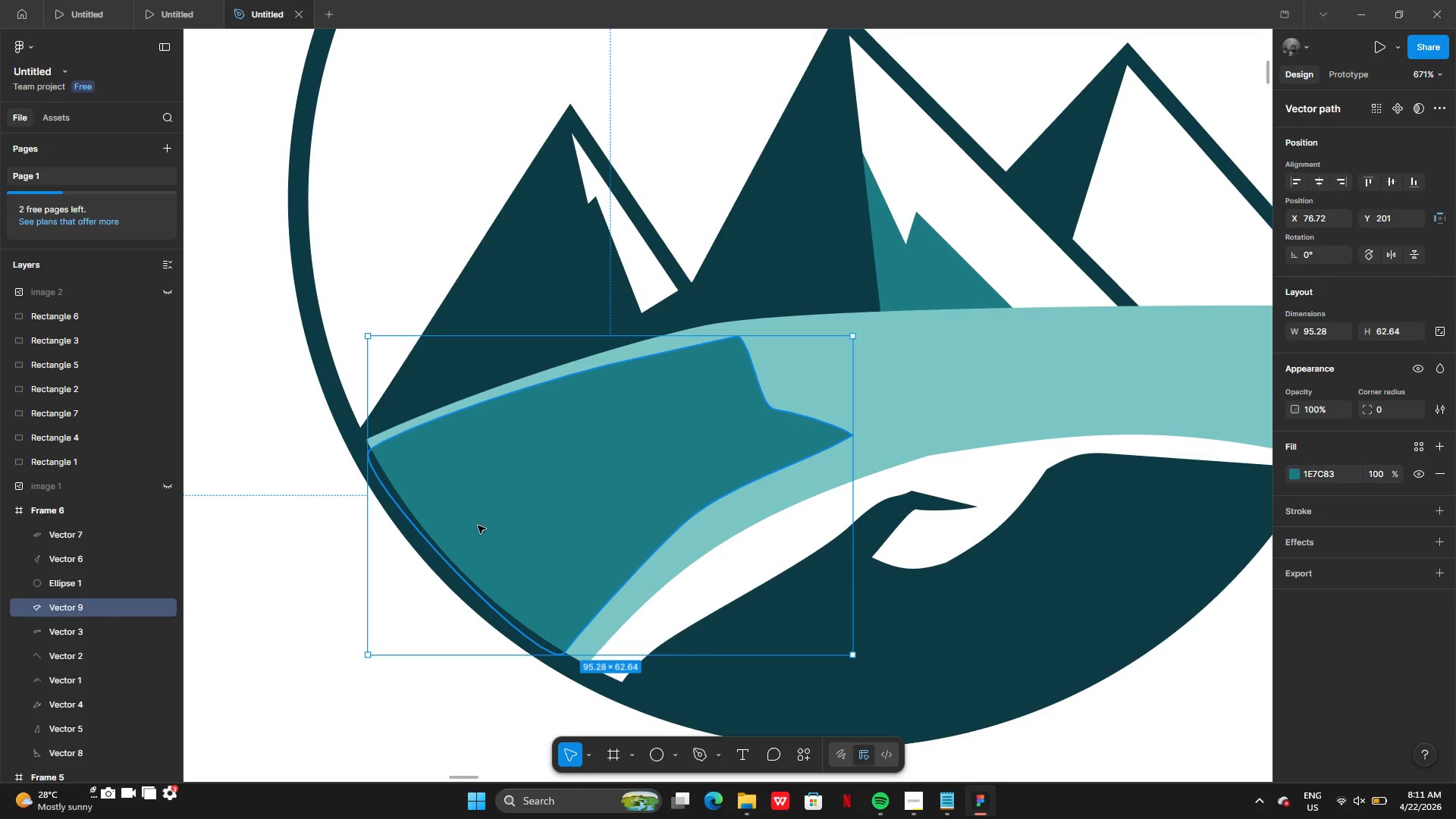 
double_click([307, 701])
 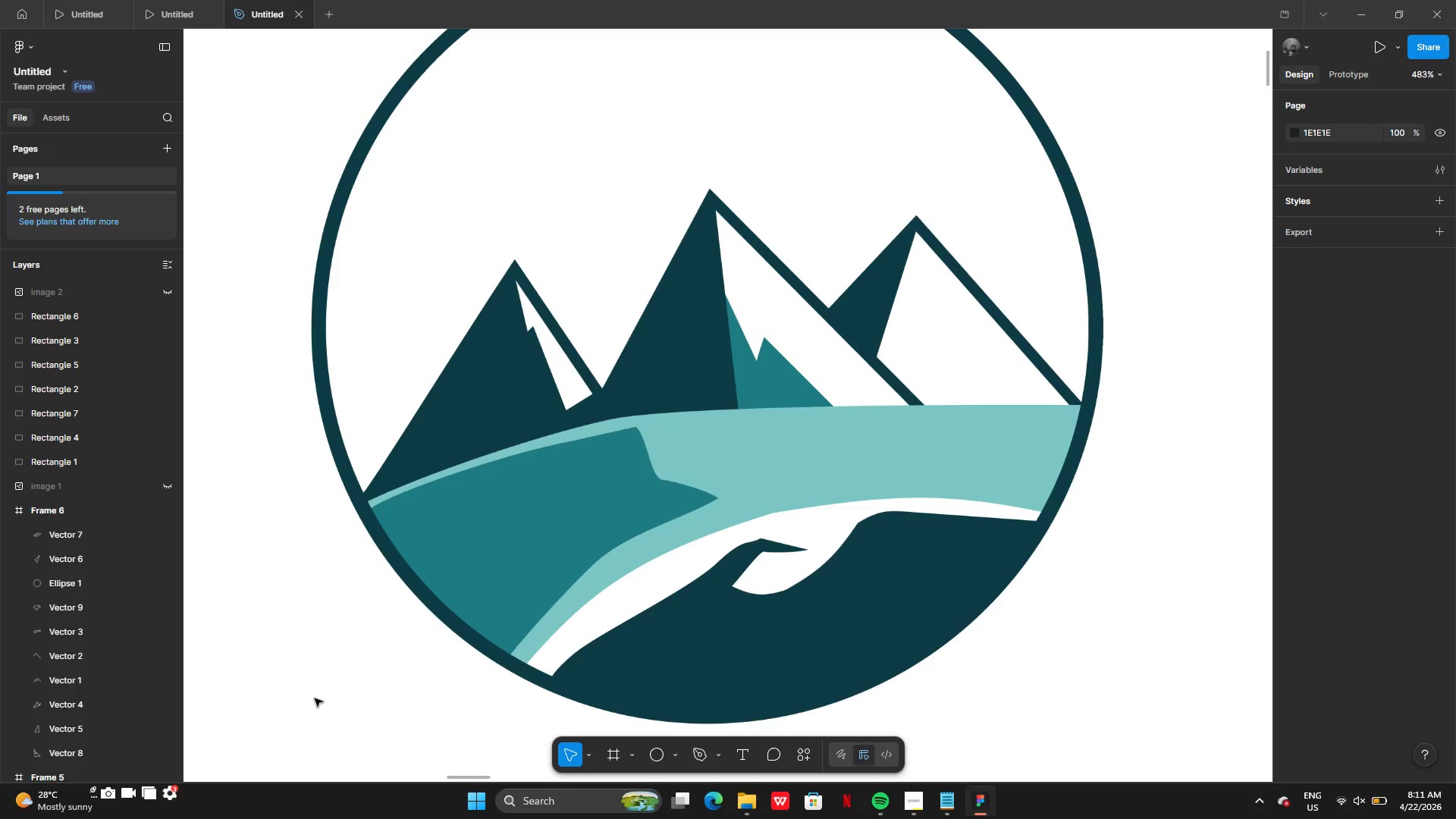 
left_click([315, 698])
 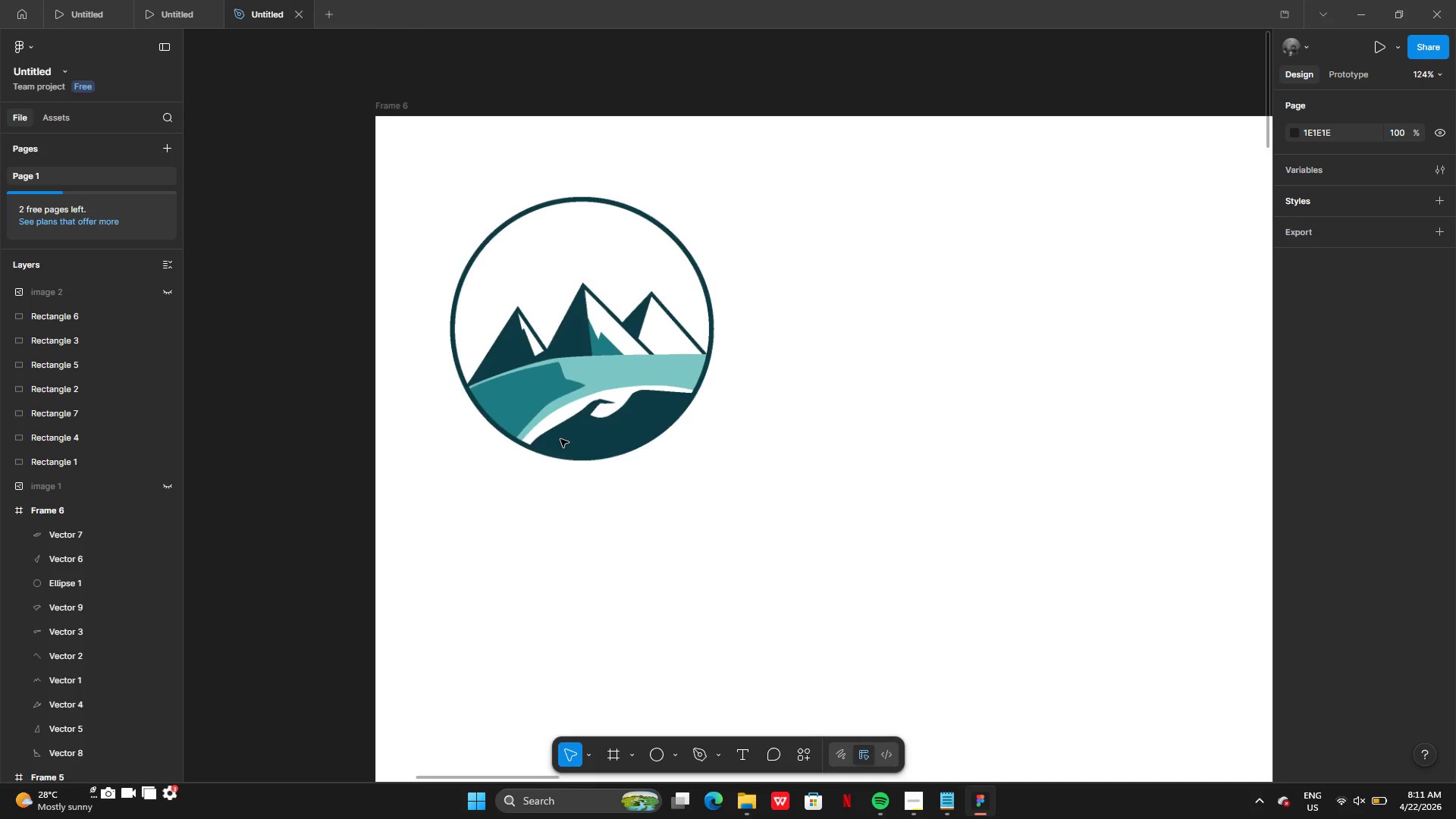 
wait(7.34)
 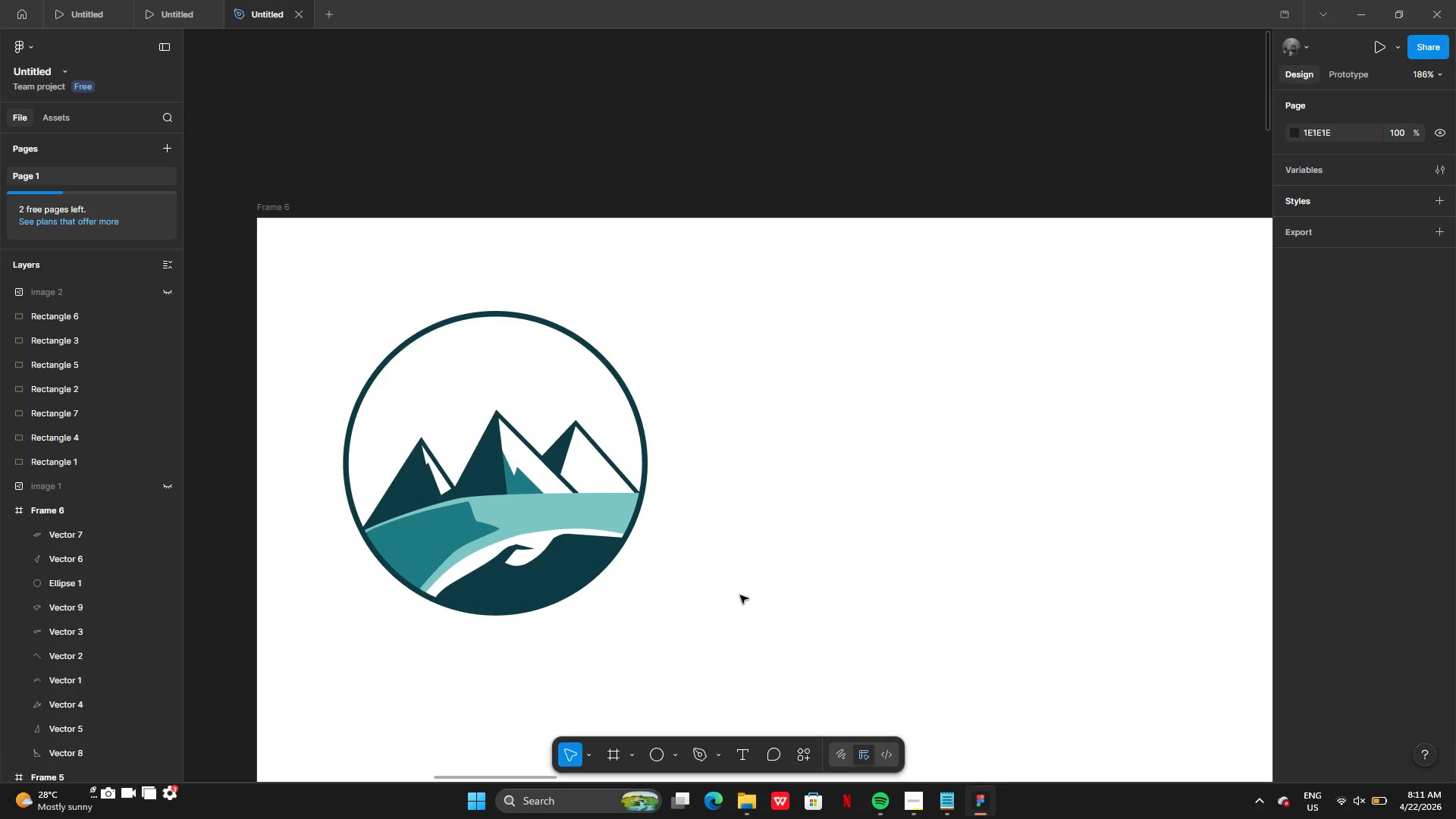 
left_click([721, 756])
 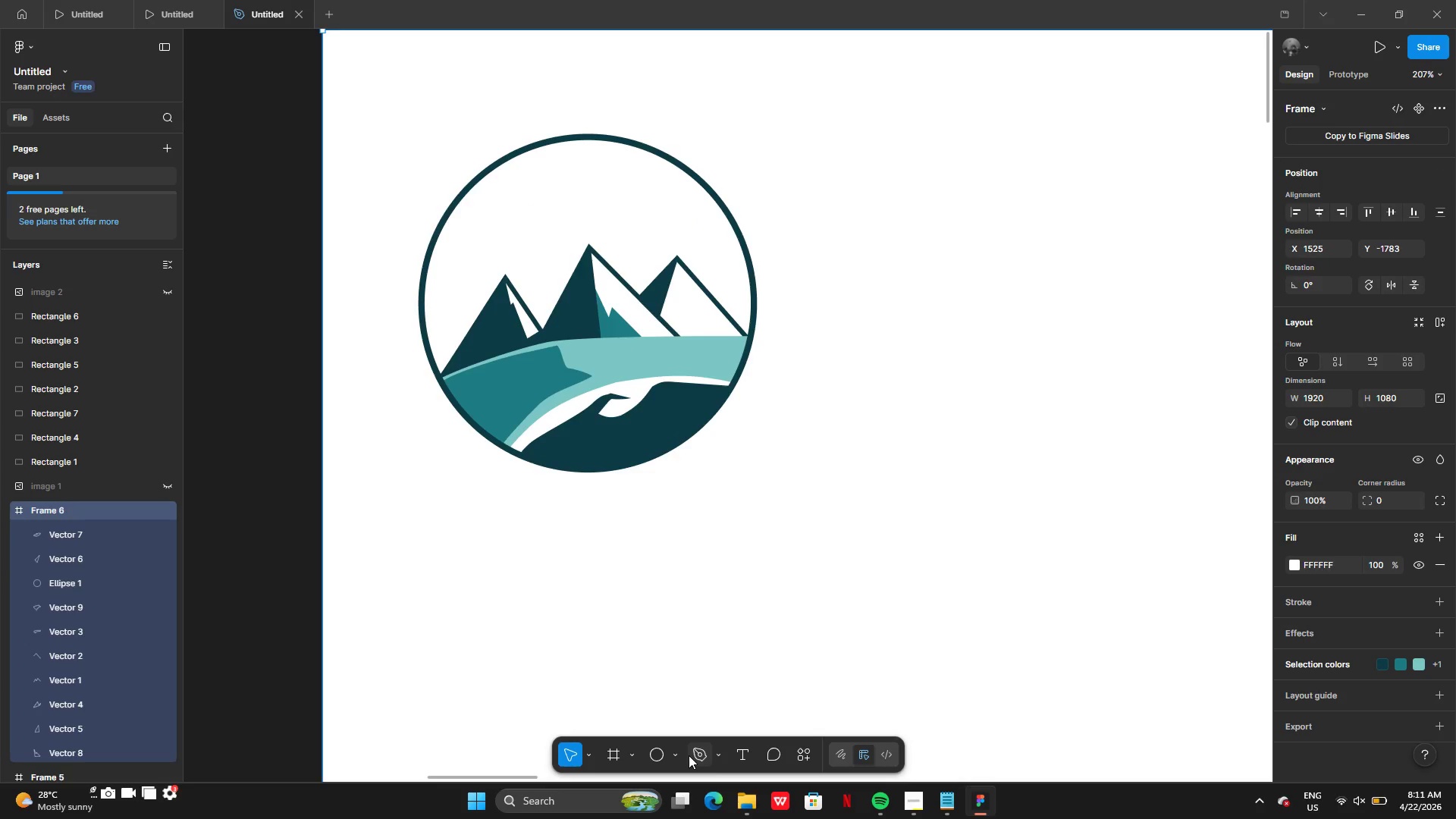 
left_click([670, 757])
 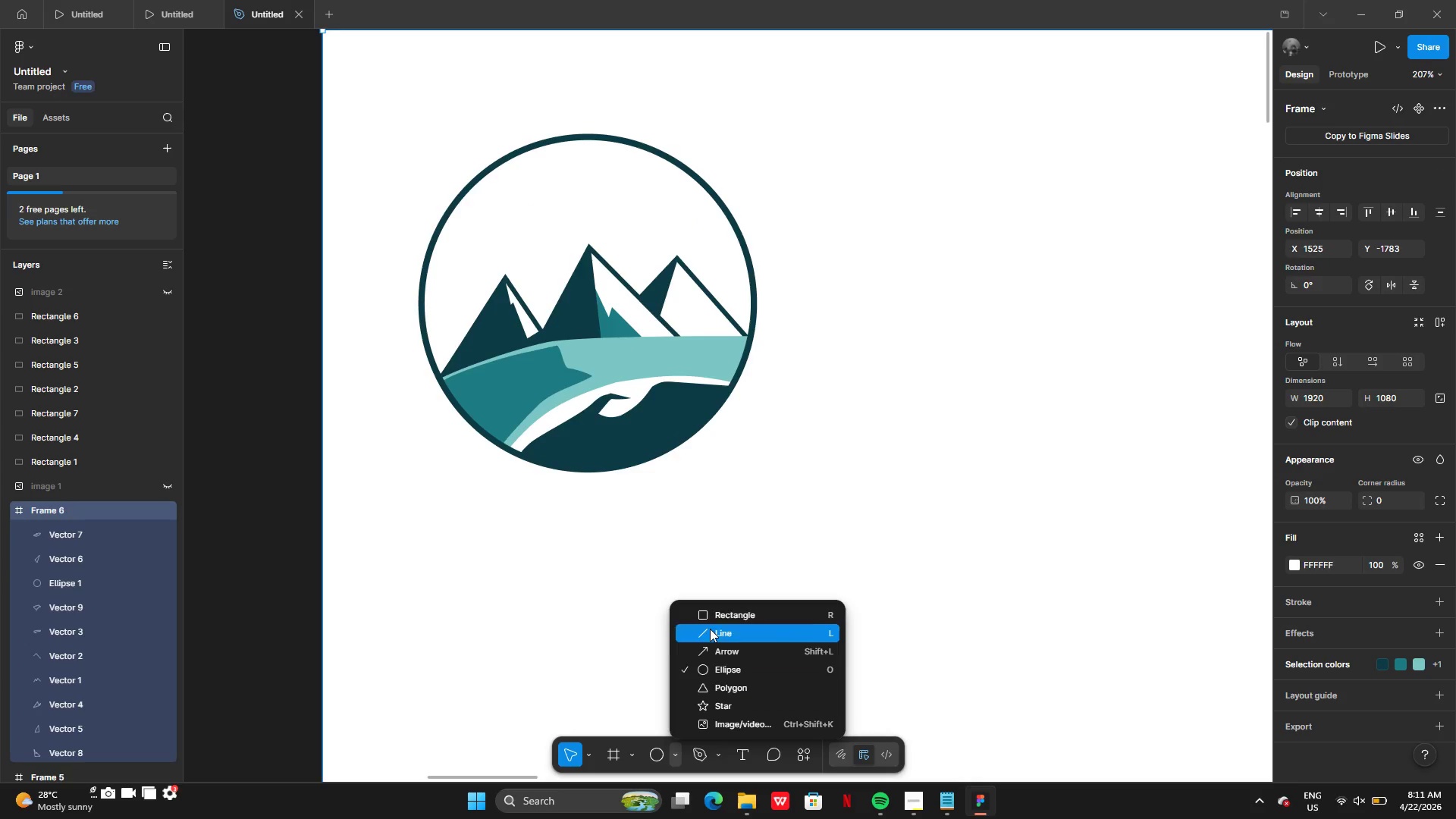 
left_click([712, 613])
 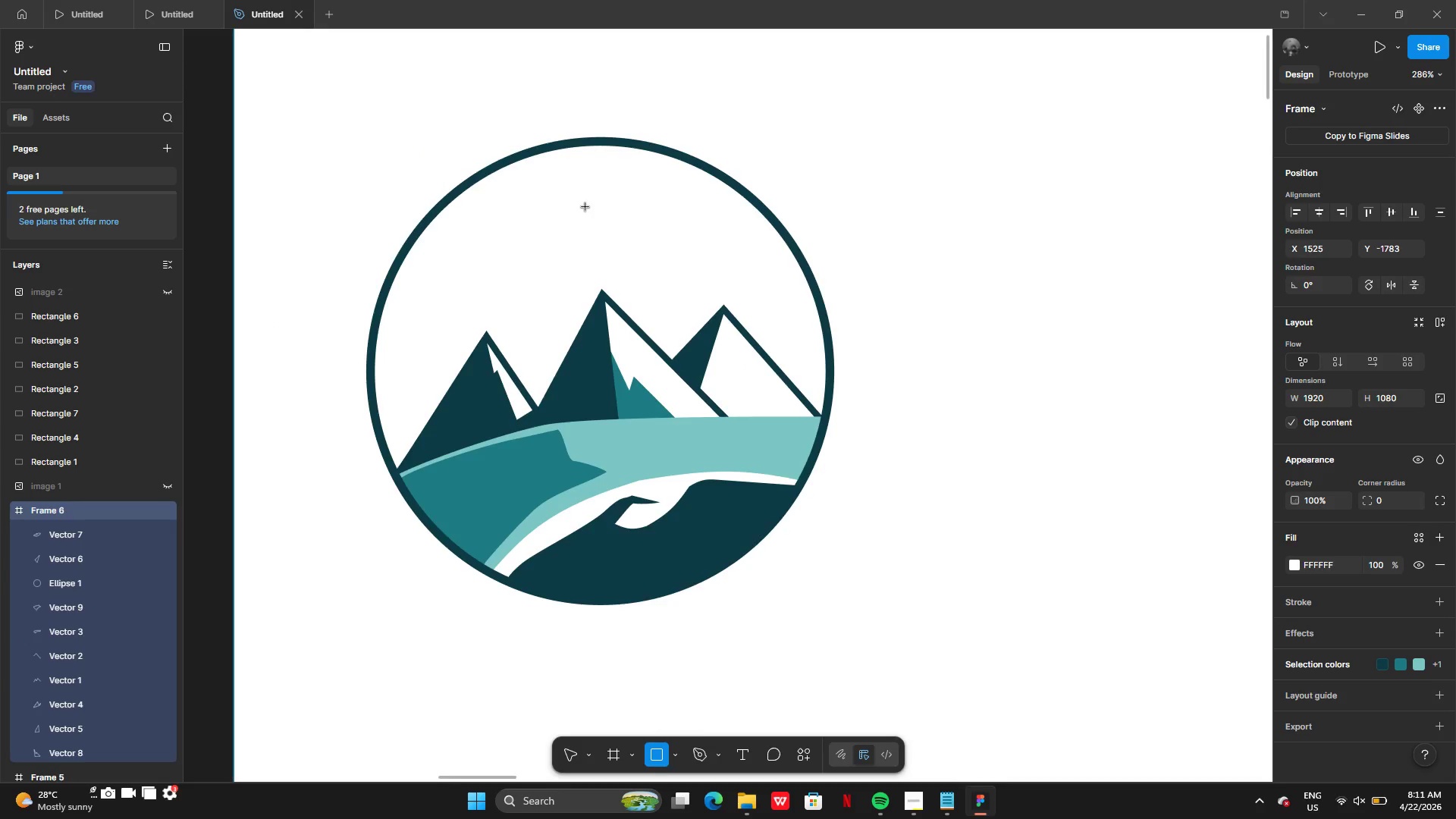 
left_click_drag(start_coordinate=[572, 233], to_coordinate=[637, 362])
 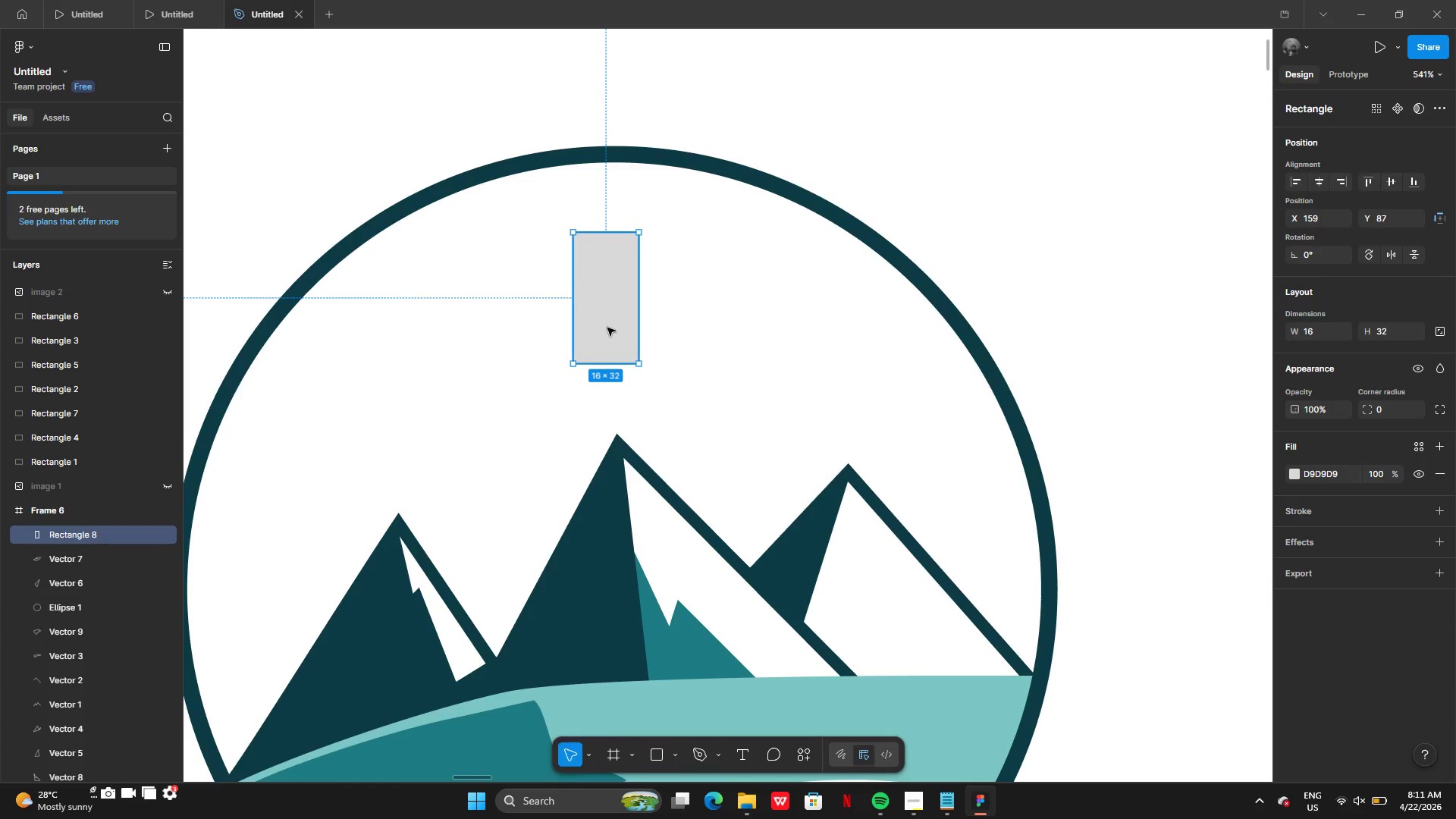 
left_click_drag(start_coordinate=[607, 328], to_coordinate=[615, 331])
 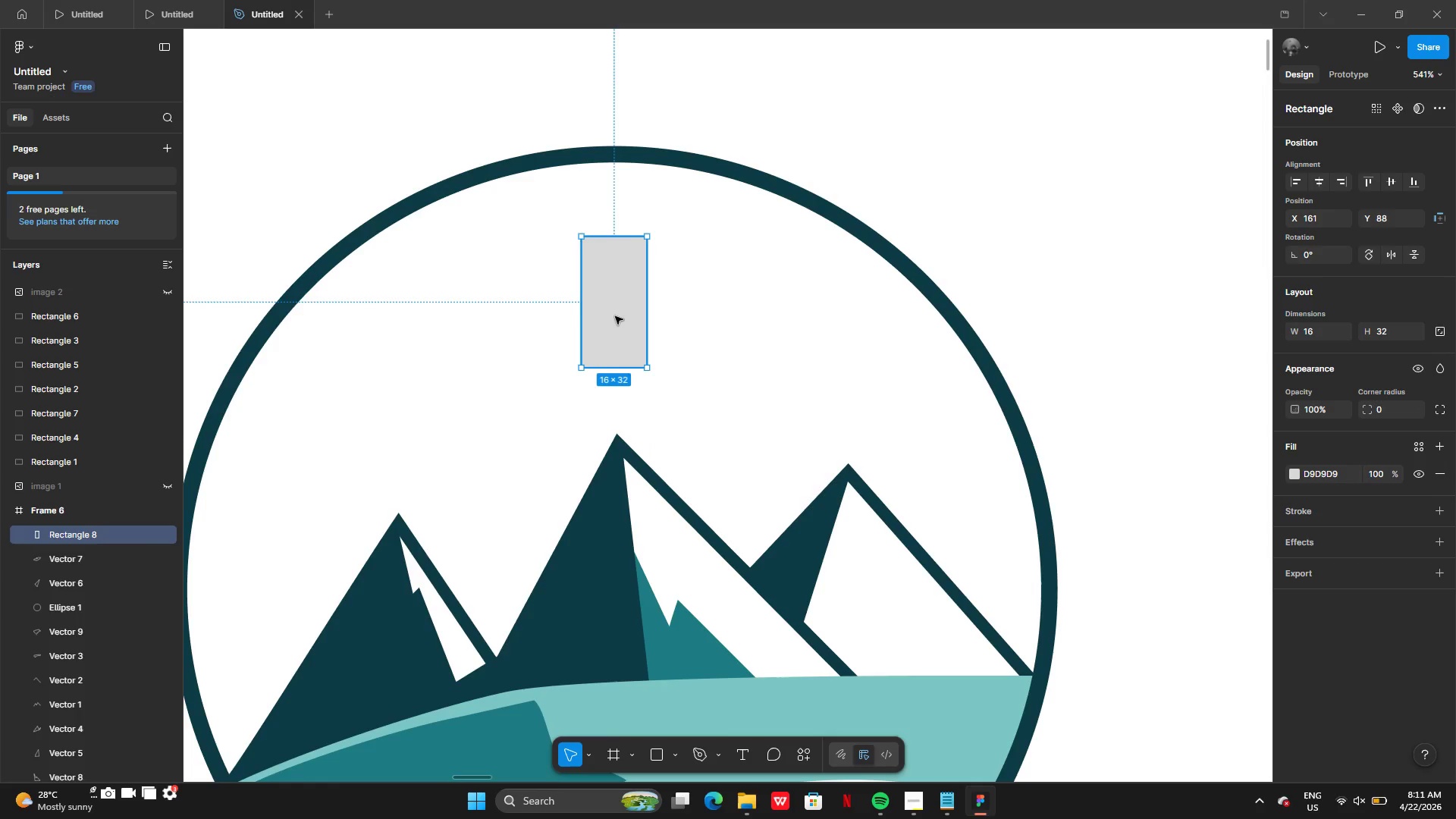 
hold_key(key=Space, duration=0.31)
 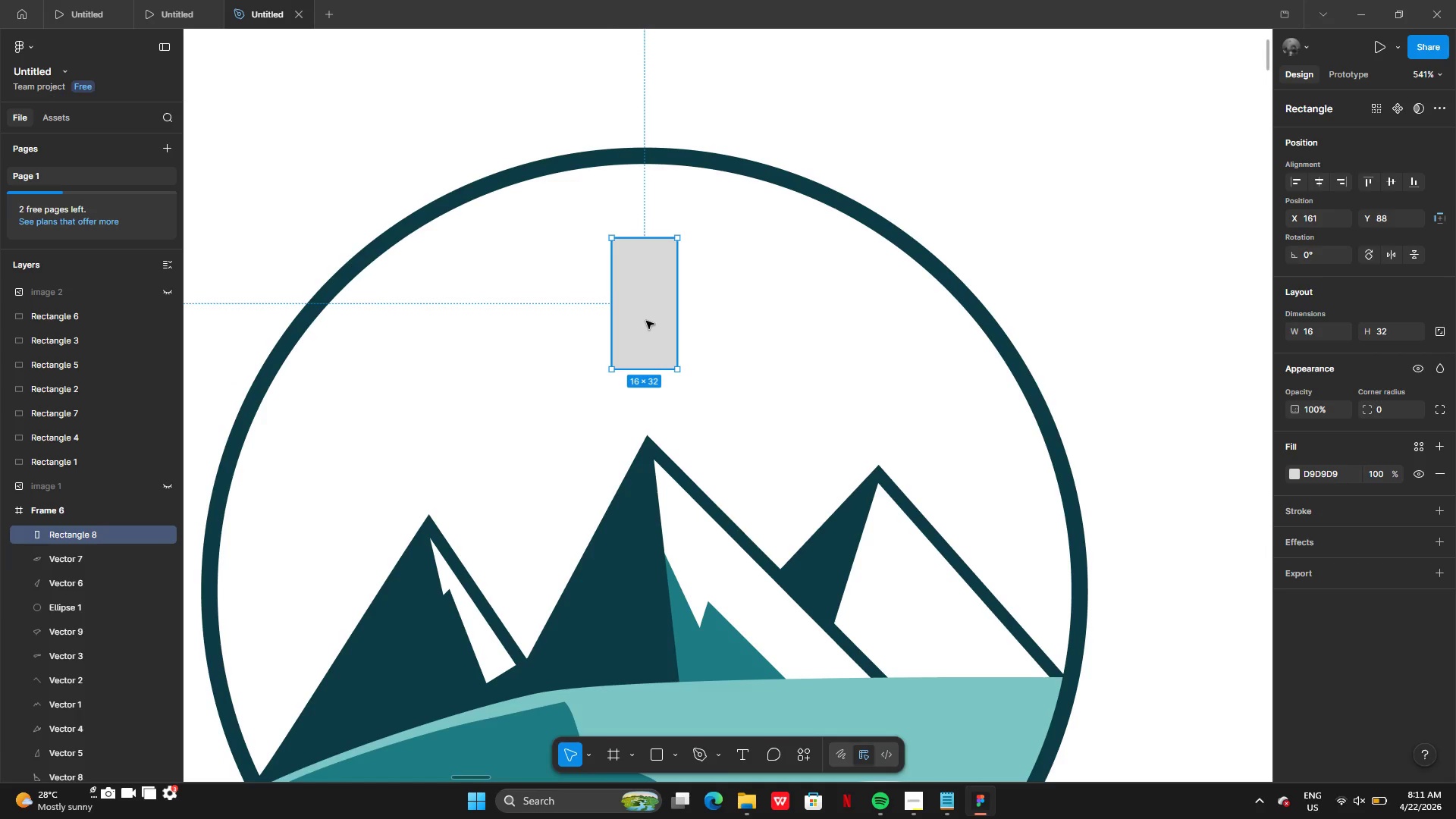 
left_click_drag(start_coordinate=[615, 314], to_coordinate=[645, 315])
 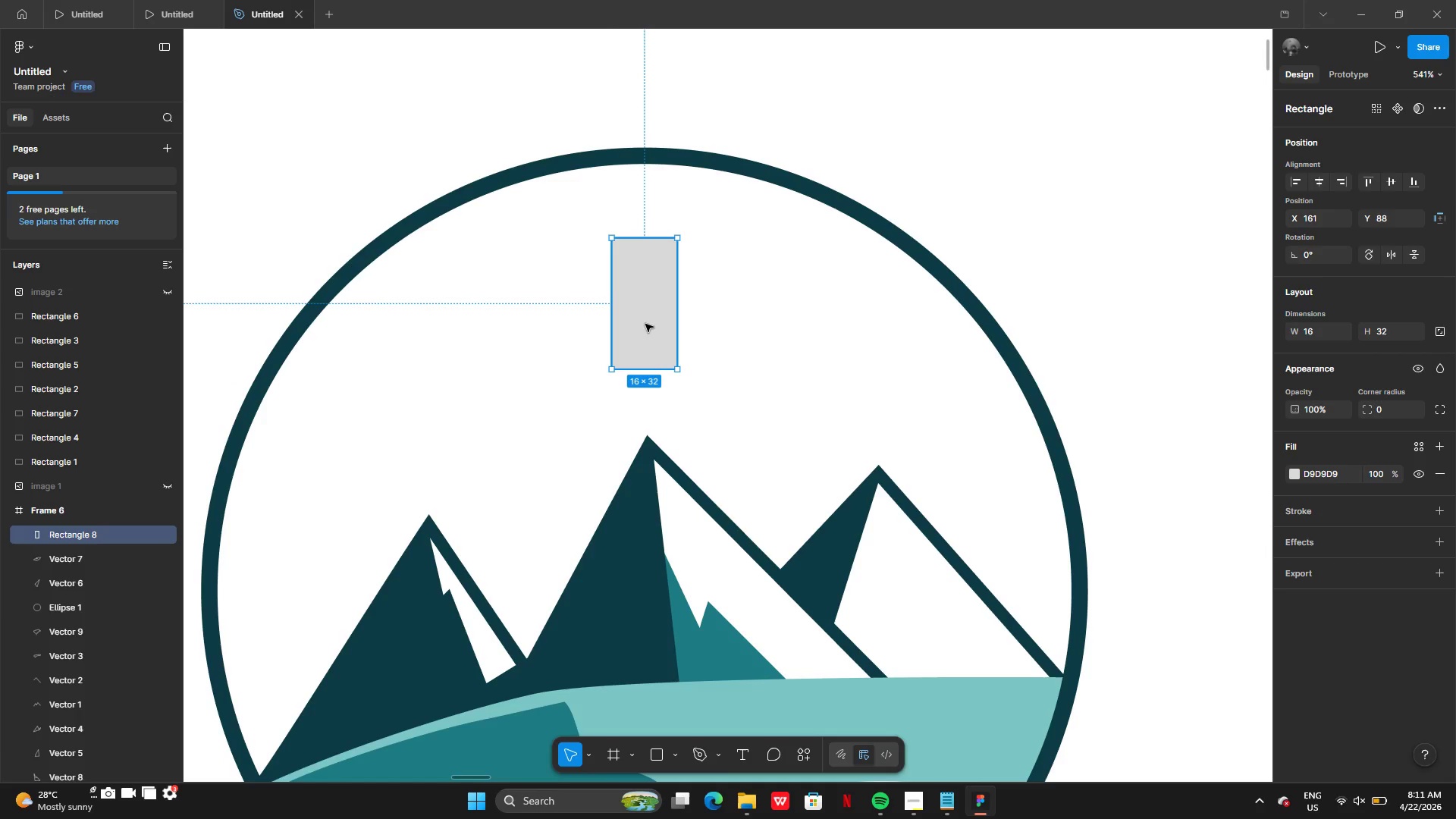 
left_click([645, 325])
 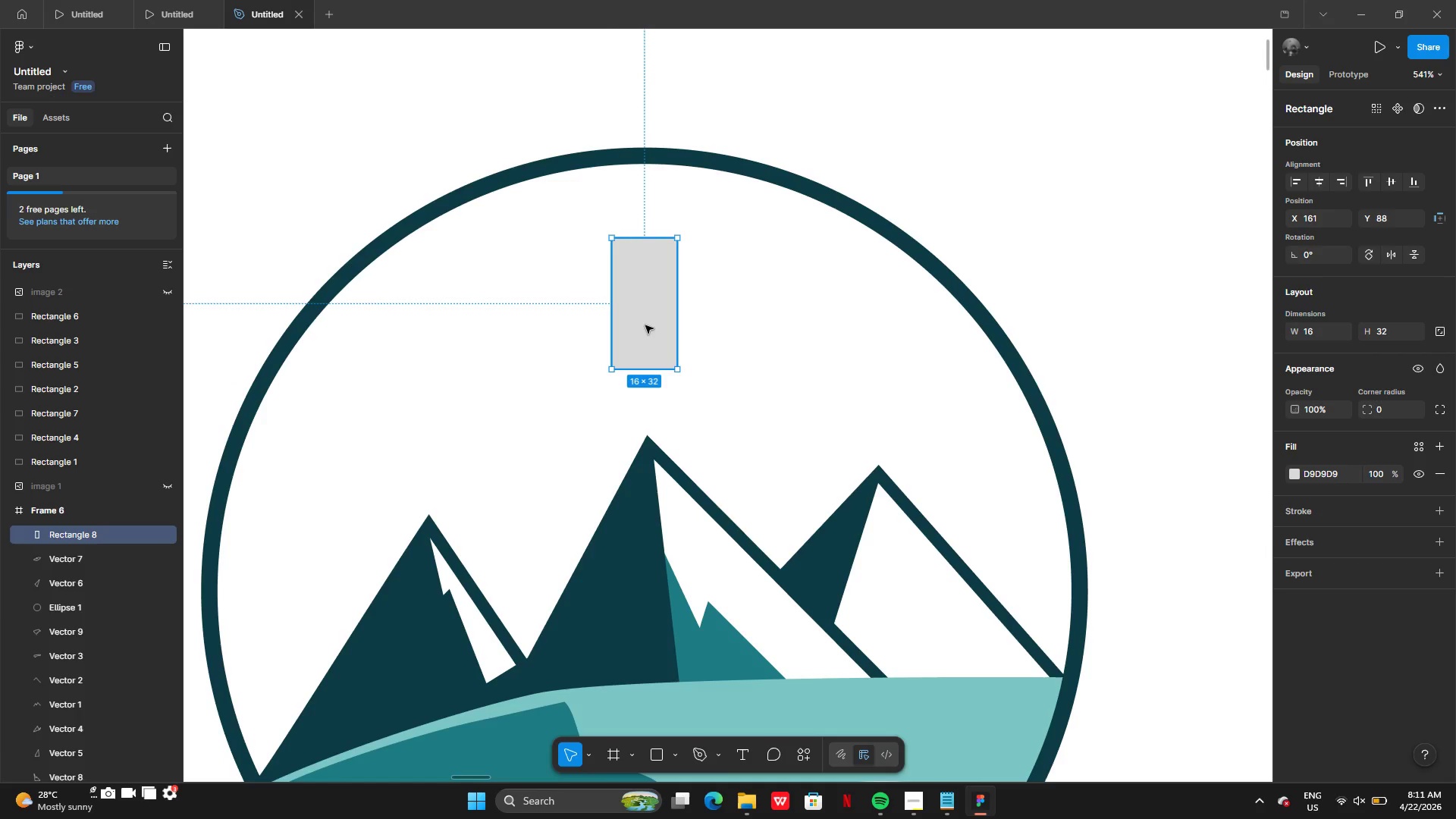 
hold_key(key=Space, duration=0.38)
 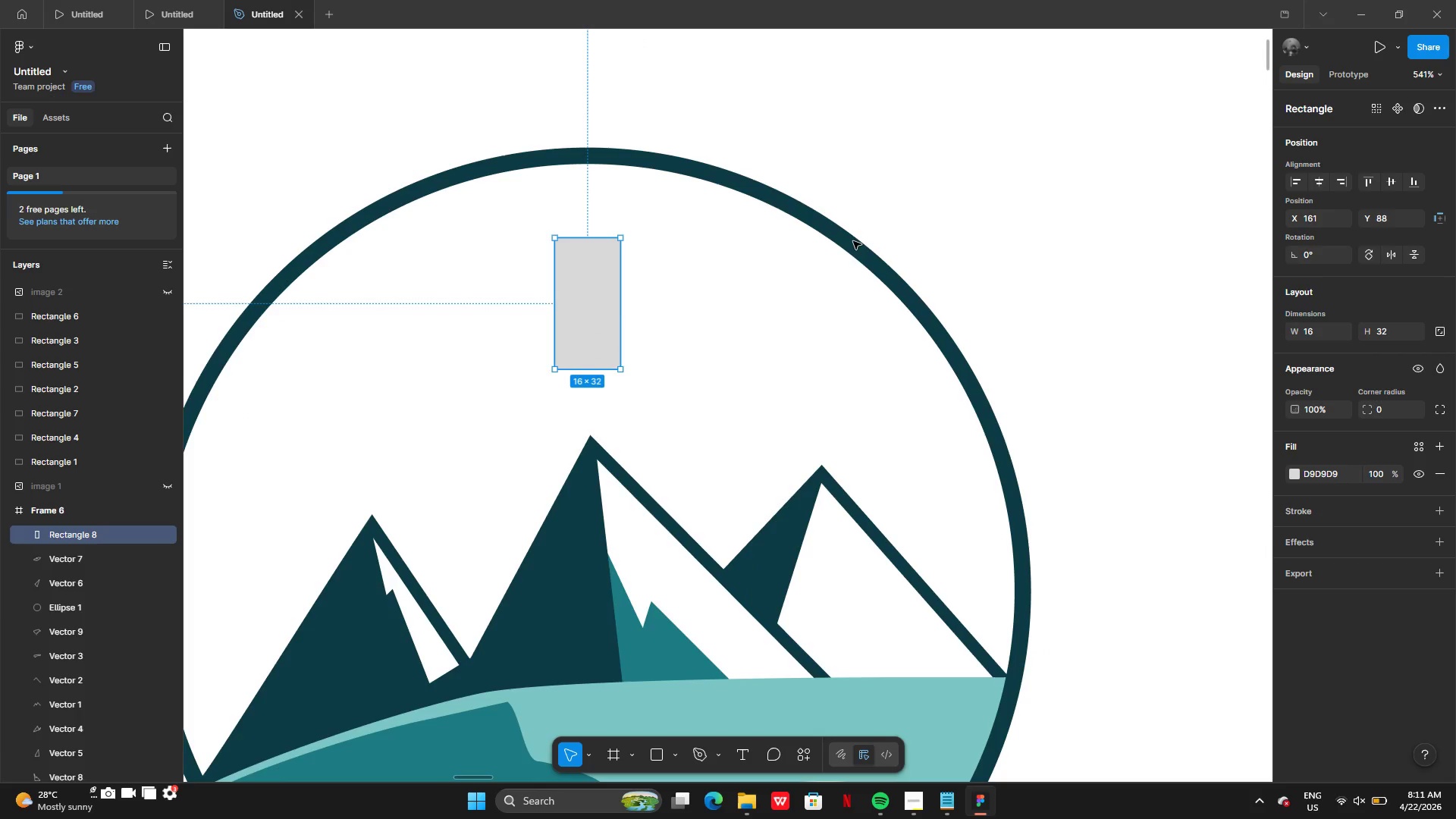 
left_click_drag(start_coordinate=[645, 325], to_coordinate=[588, 325])
 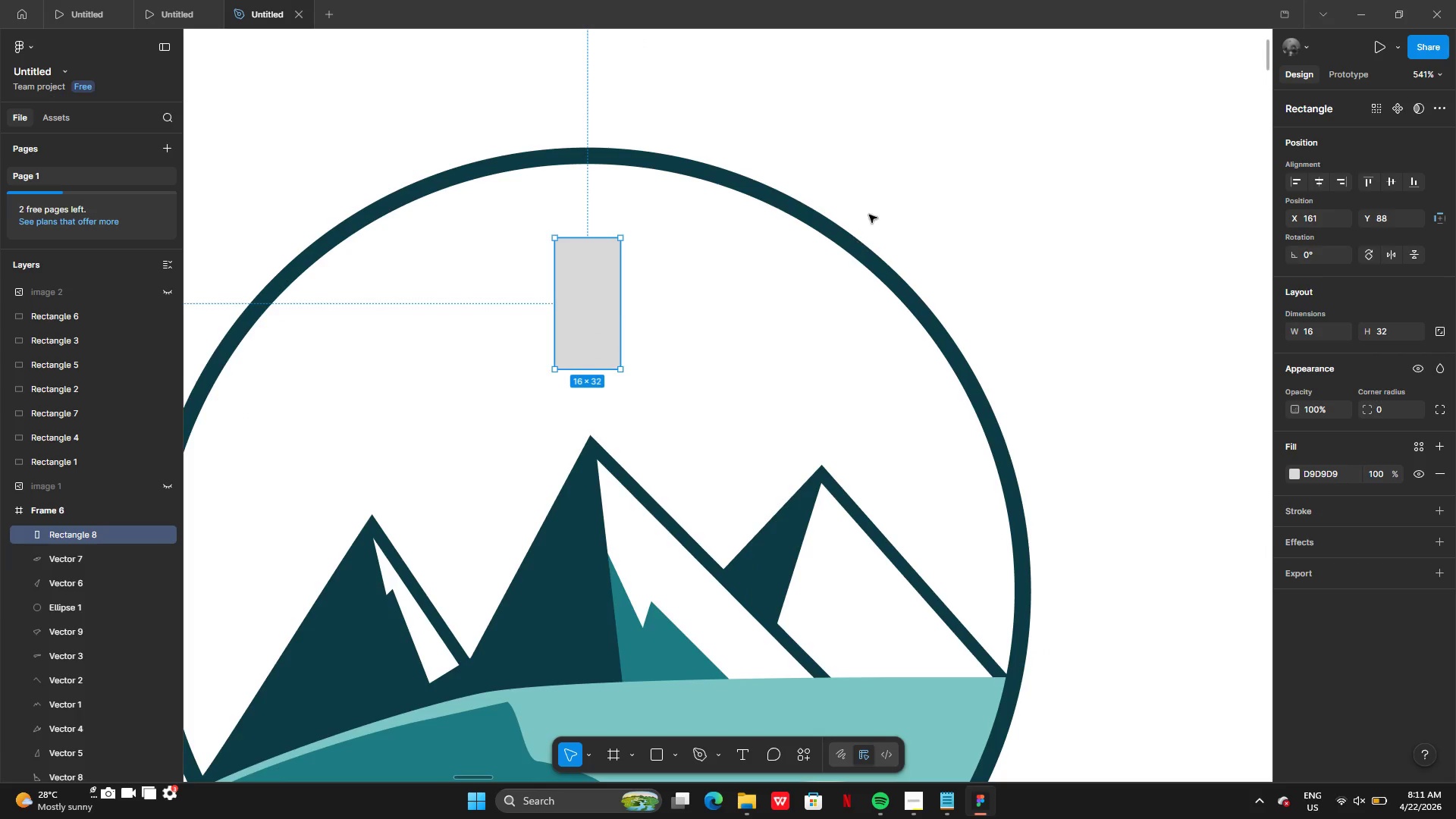 
left_click([885, 187])
 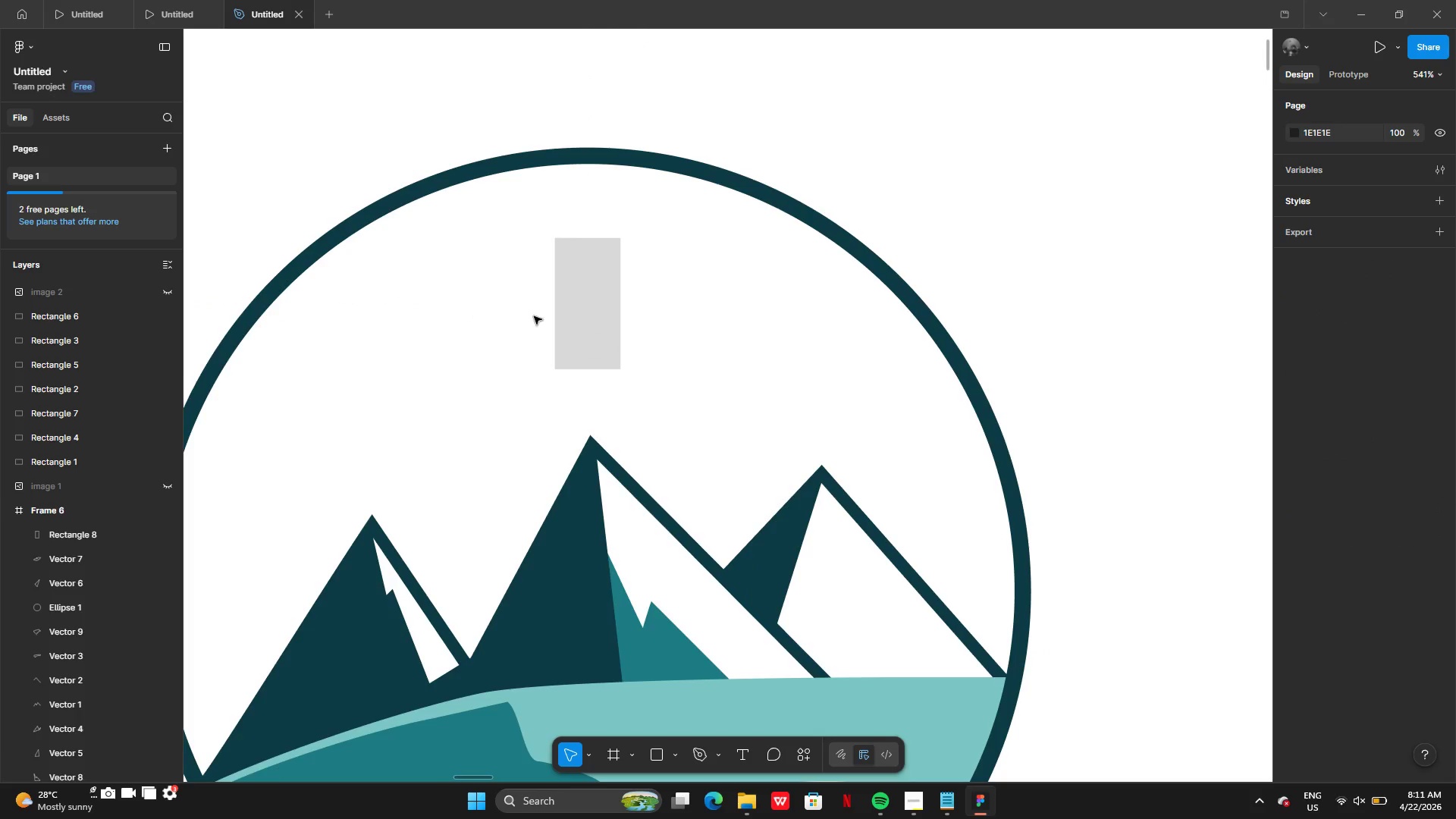 
hold_key(key=Space, duration=0.45)
 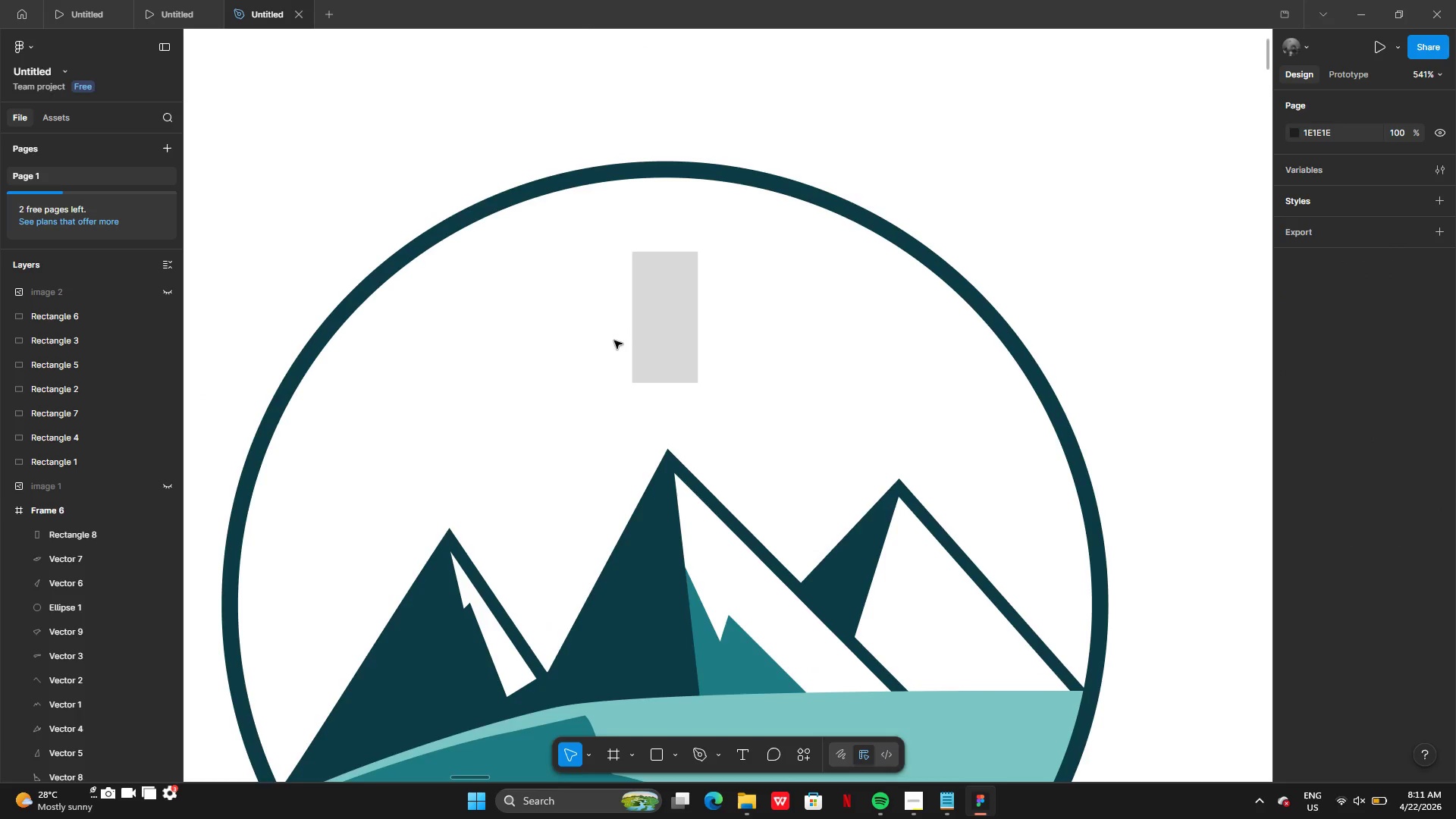 
left_click_drag(start_coordinate=[577, 323], to_coordinate=[654, 337])
 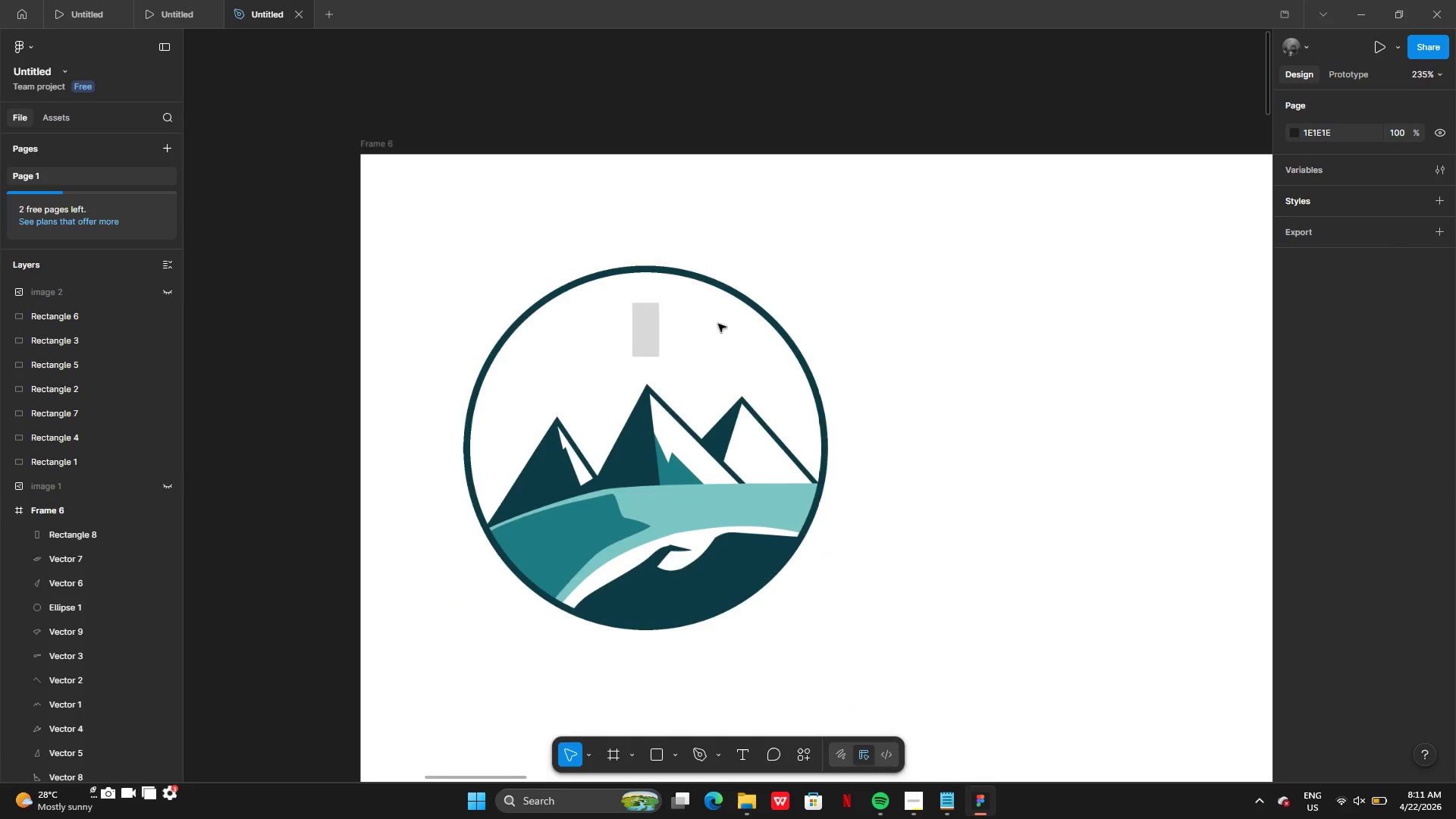 
left_click([808, 284])
 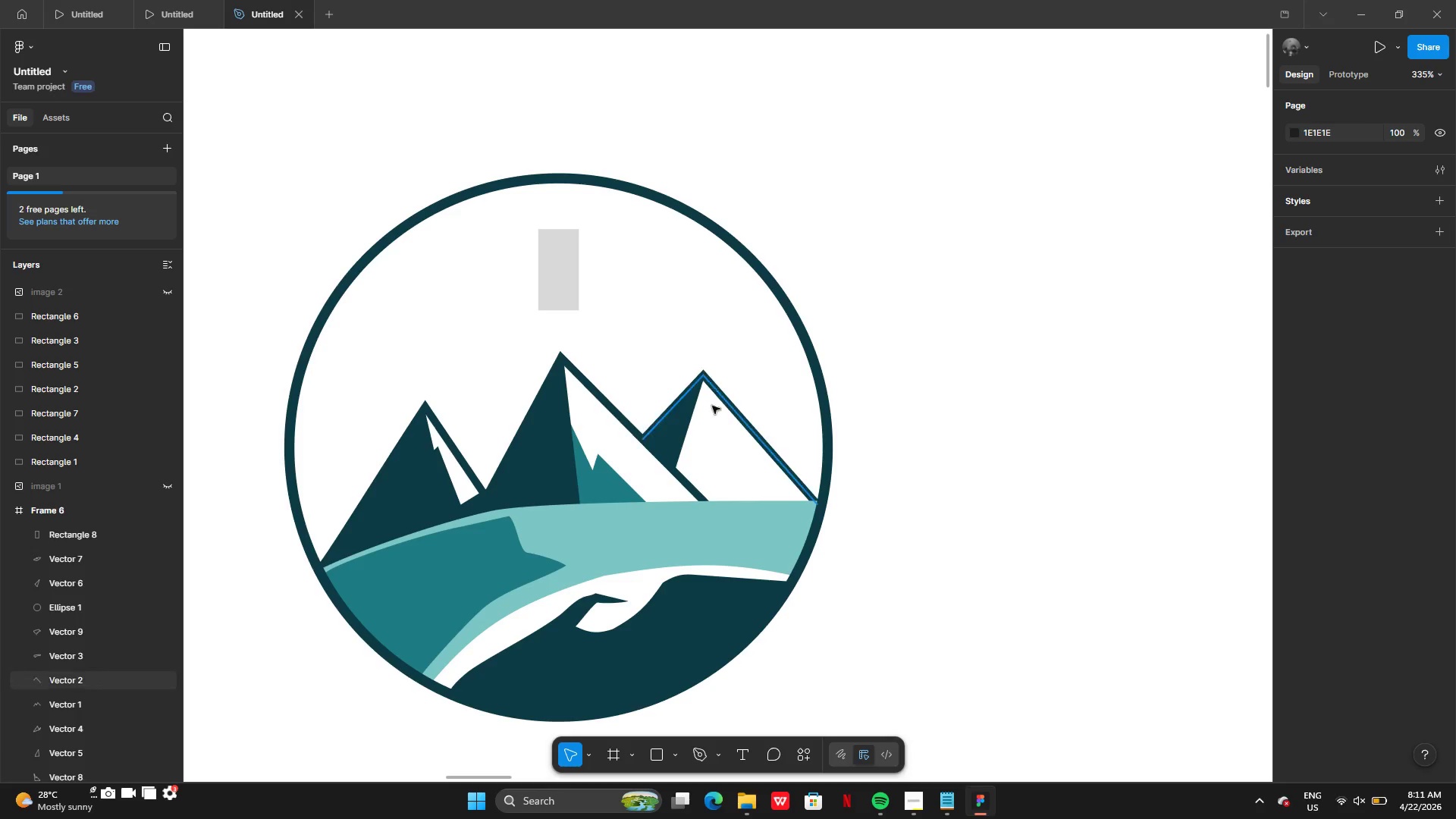 
left_click_drag(start_coordinate=[315, 375], to_coordinate=[703, 454])
 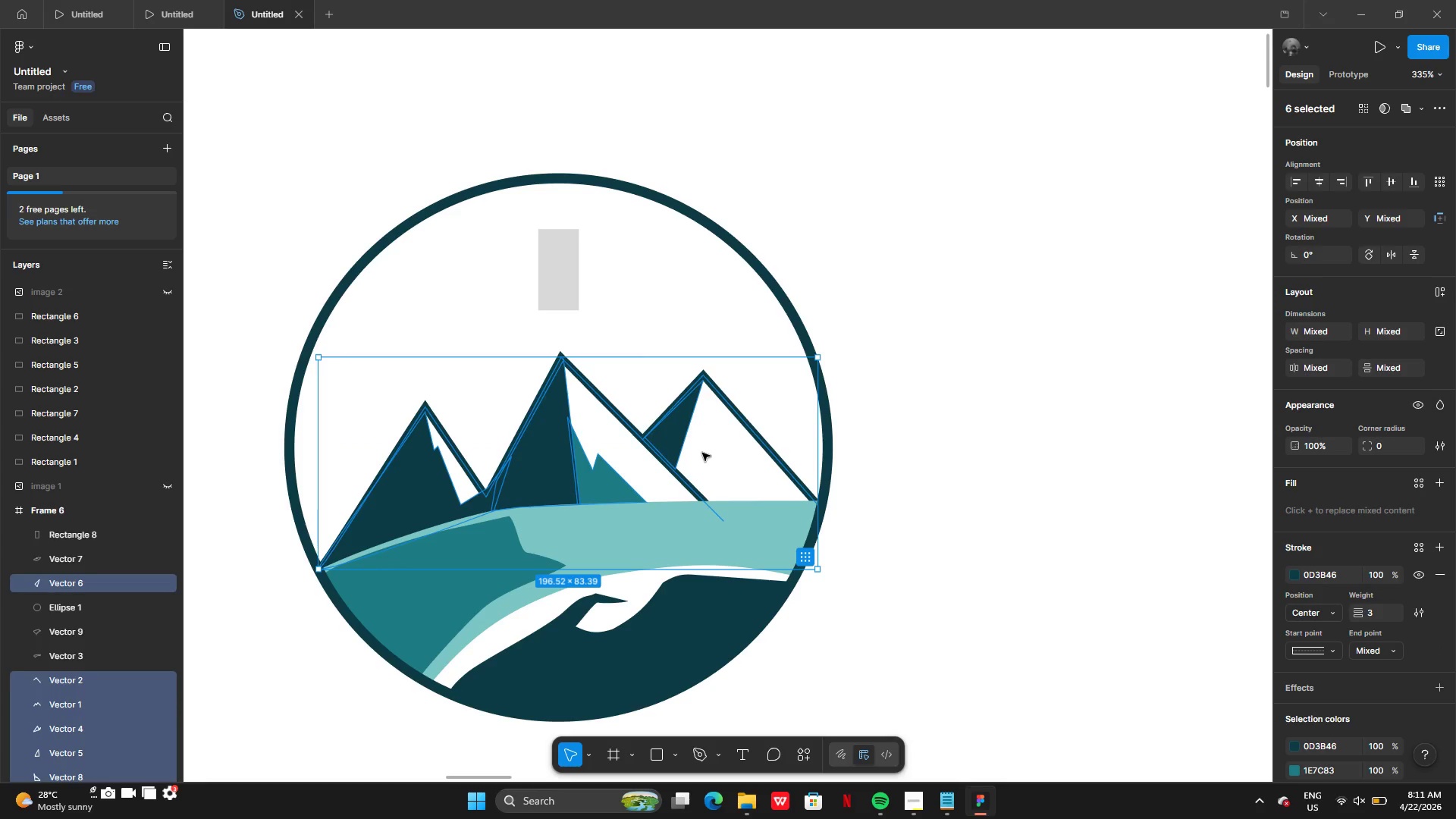 
key(Control+G)
 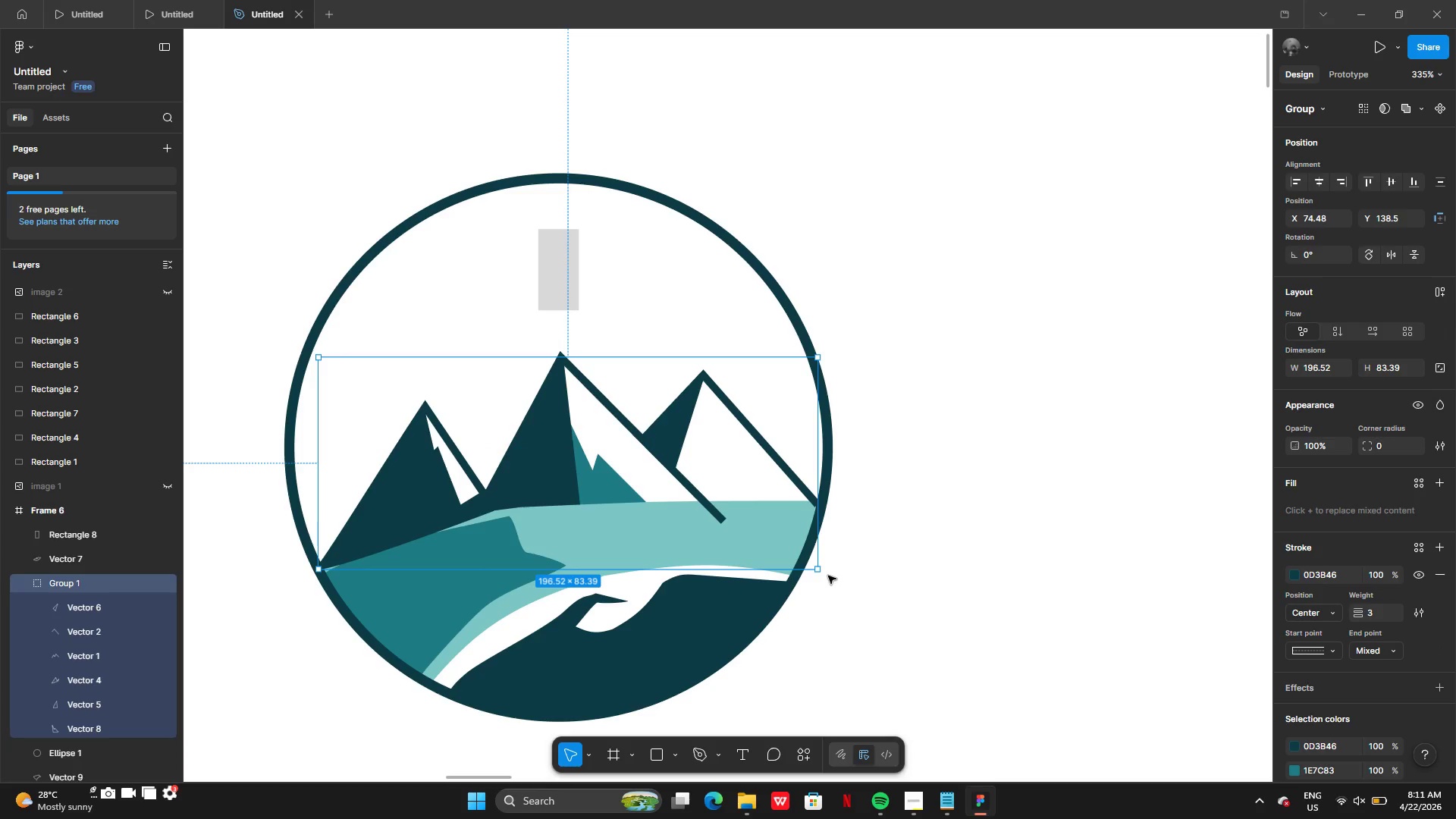 
left_click_drag(start_coordinate=[821, 576], to_coordinate=[811, 585])
 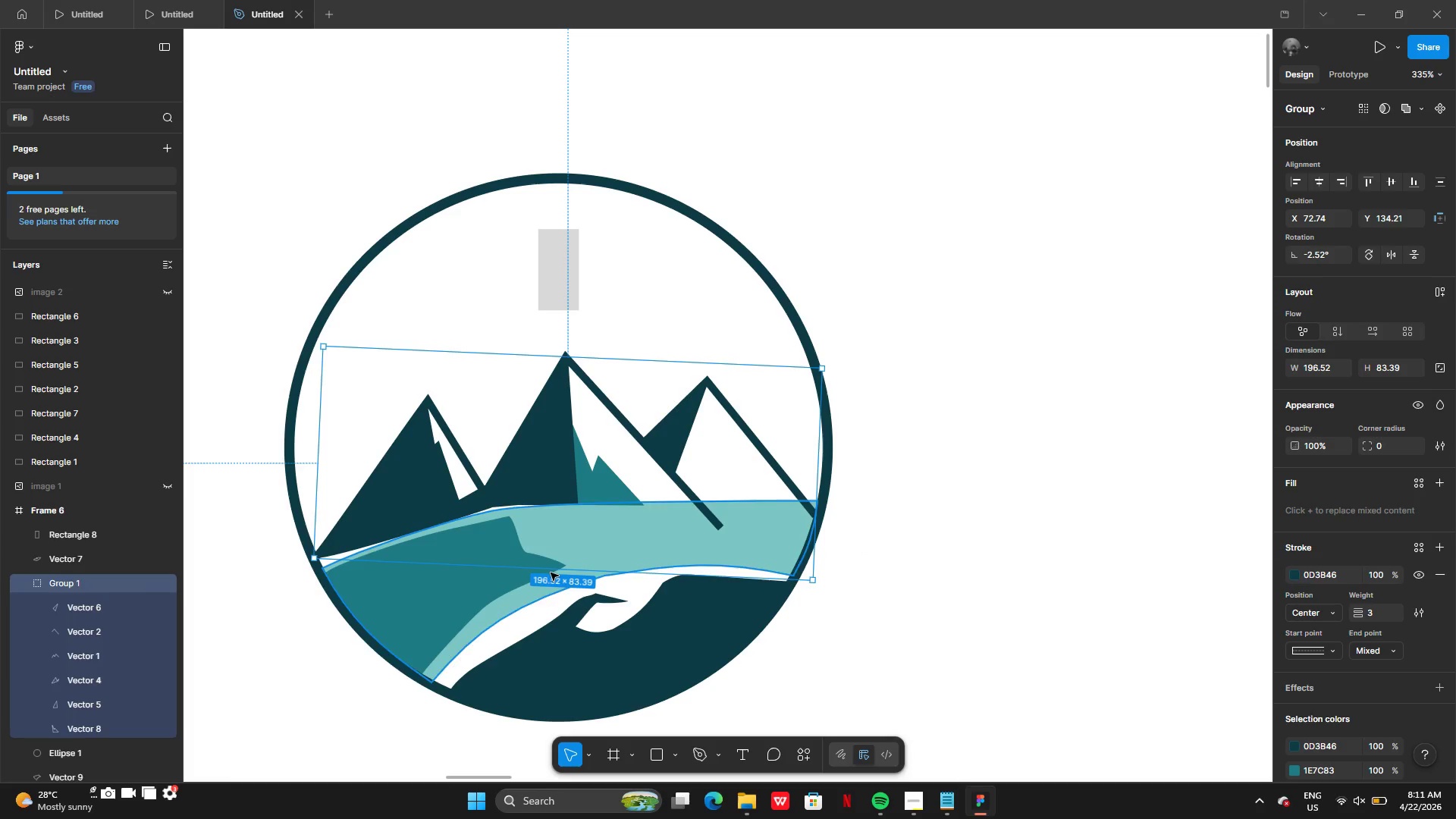 
left_click_drag(start_coordinate=[548, 570], to_coordinate=[549, 583])
 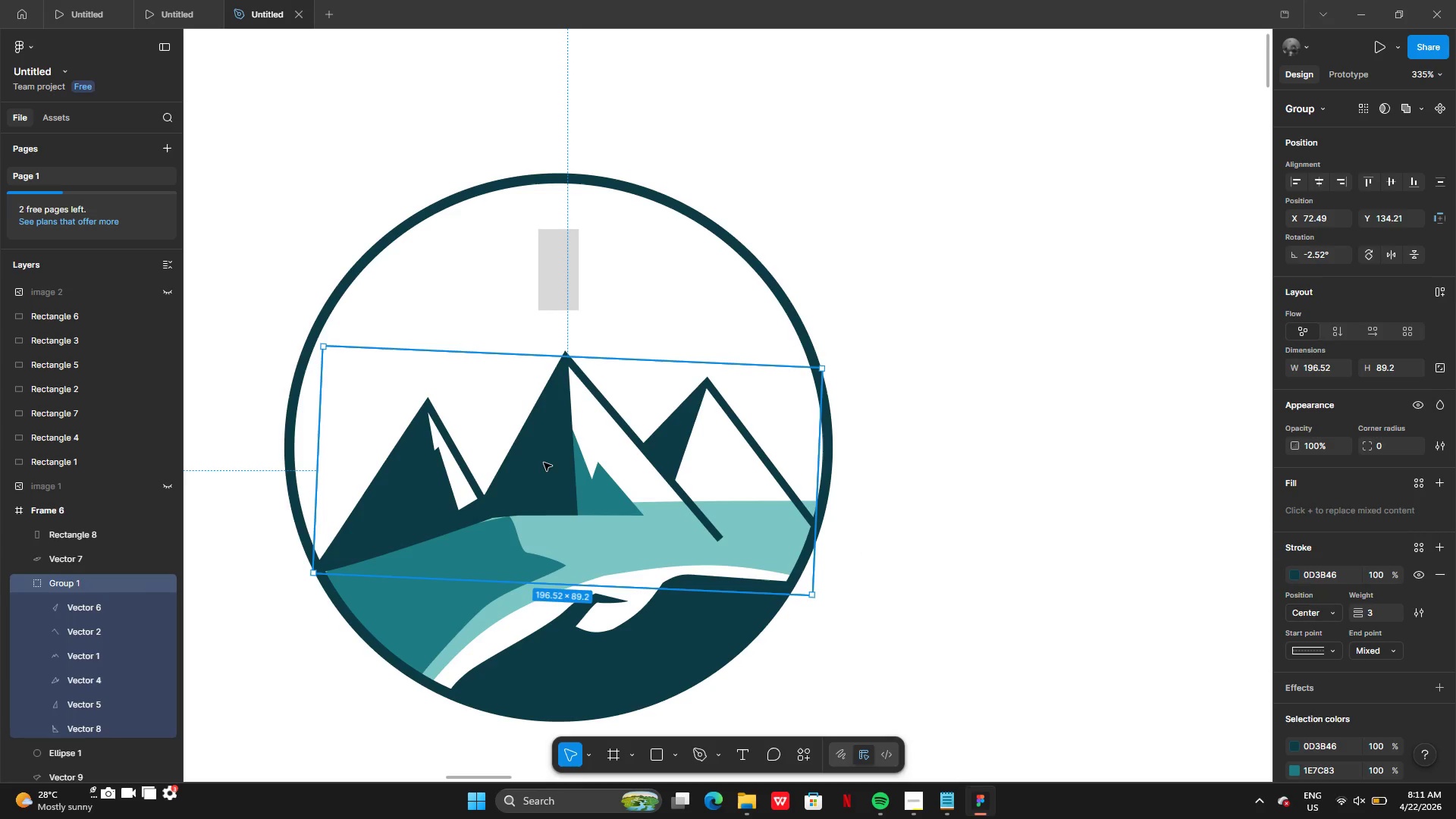 
right_click([542, 458])
 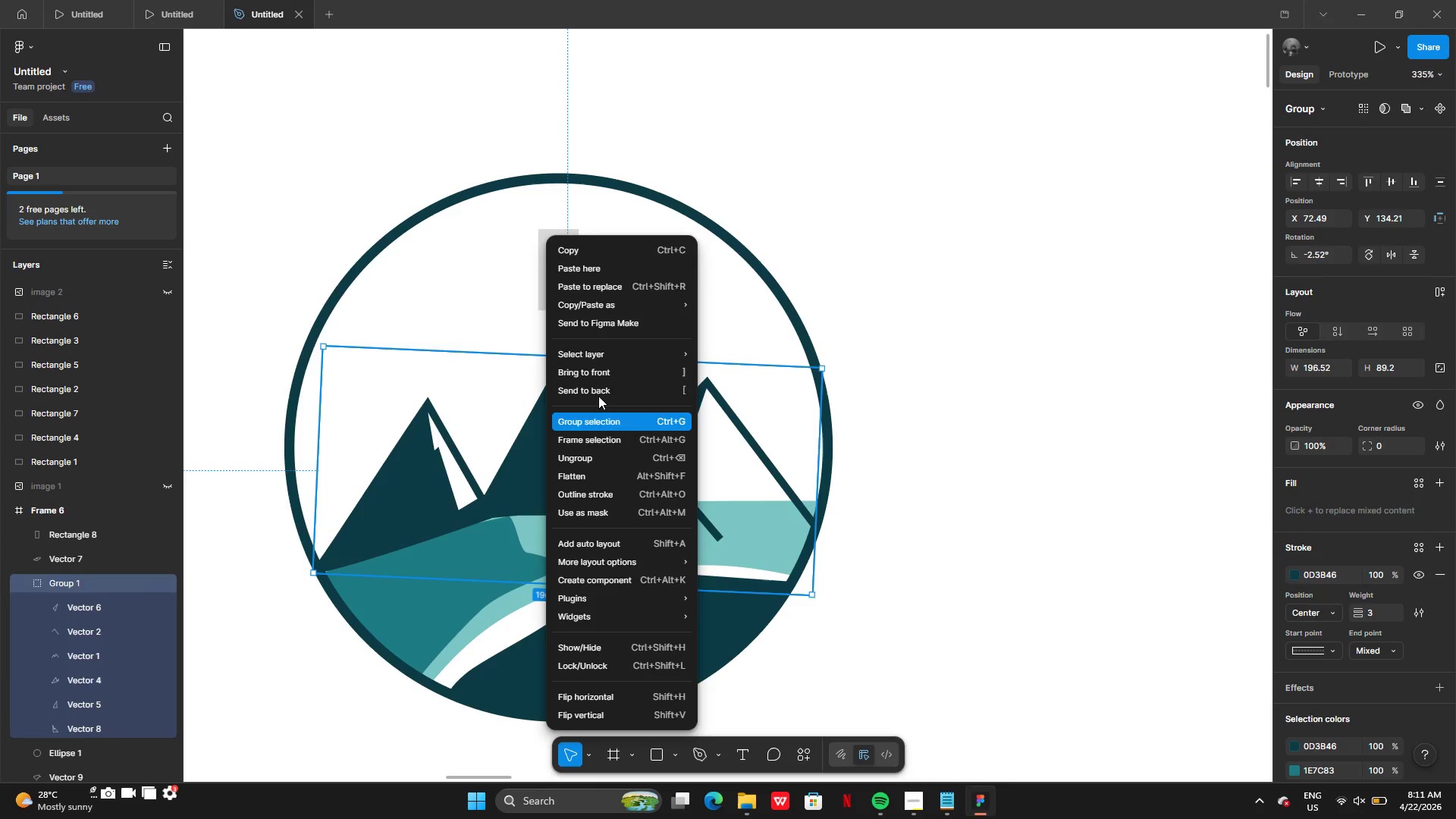 
left_click([596, 391])
 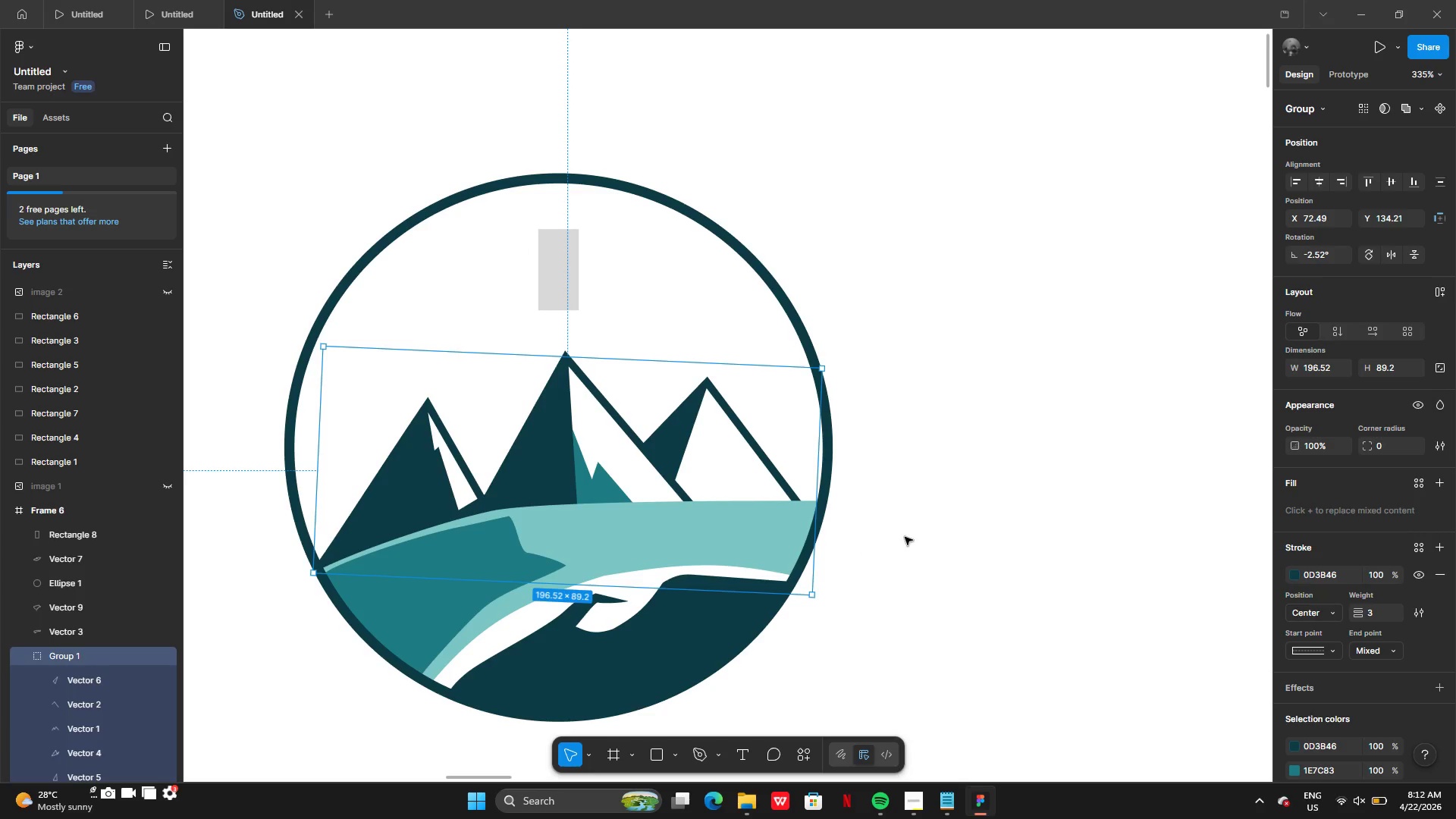 
double_click([905, 537])
 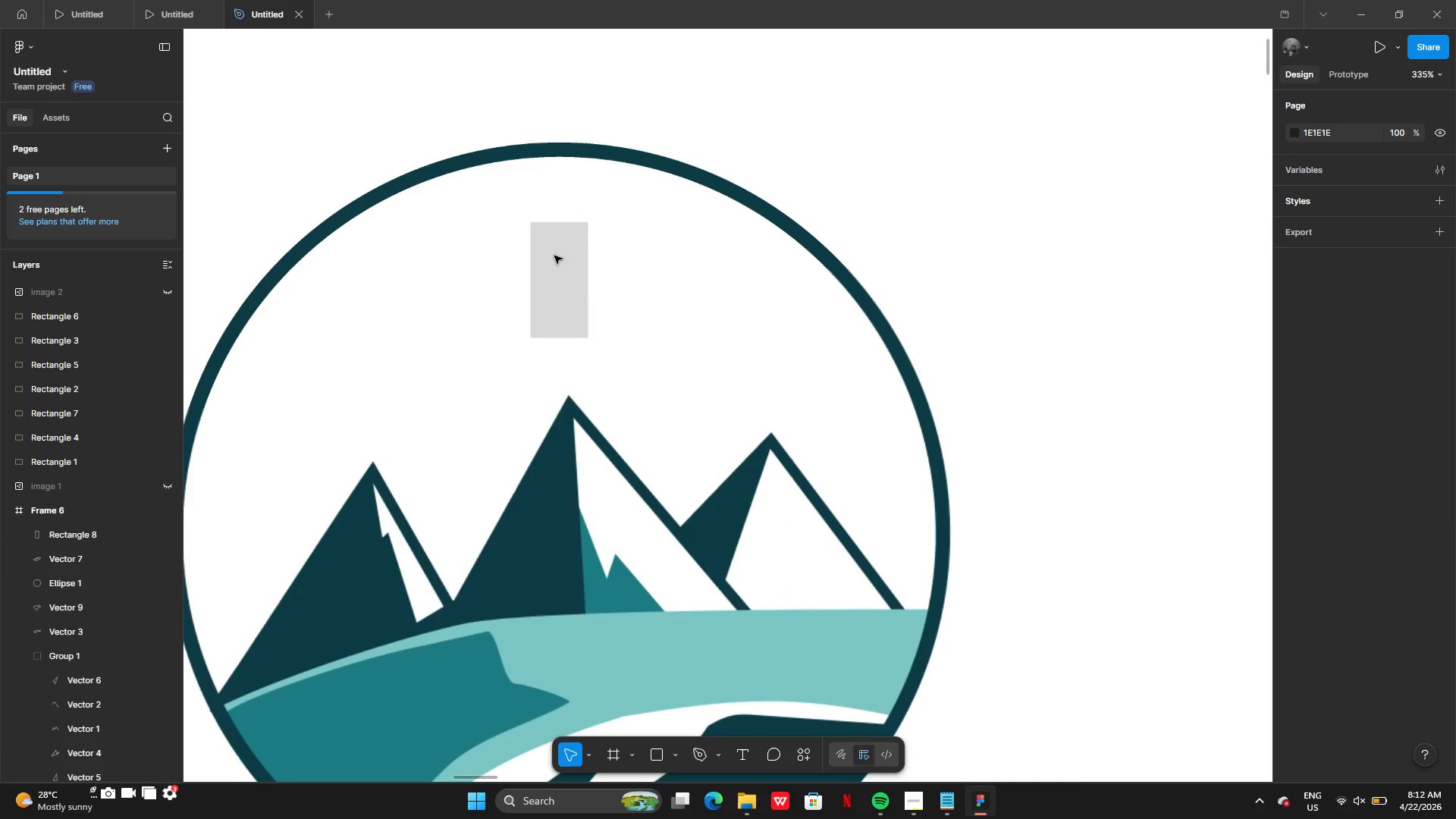 
left_click([554, 277])
 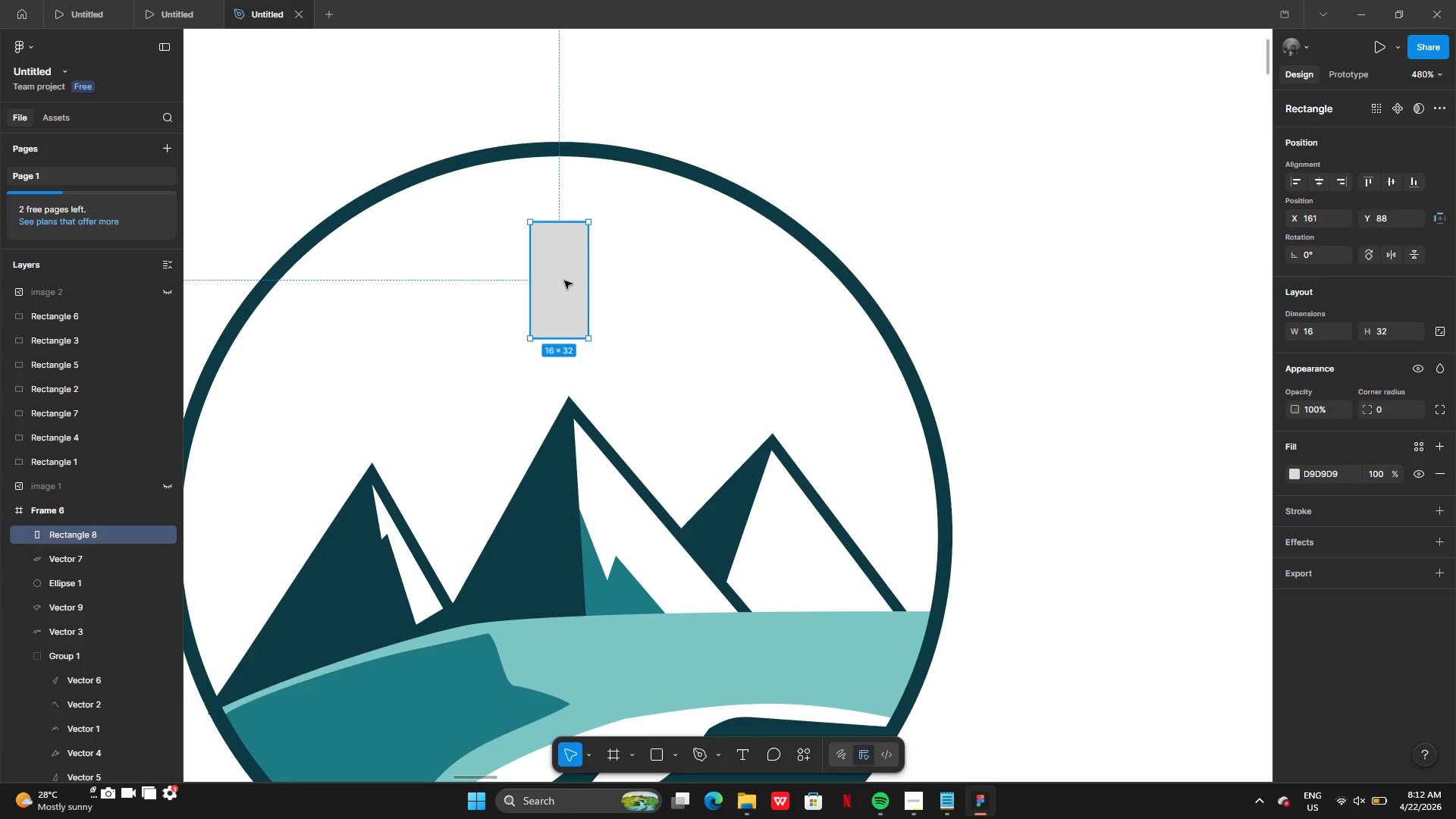 
left_click_drag(start_coordinate=[564, 281], to_coordinate=[565, 288])
 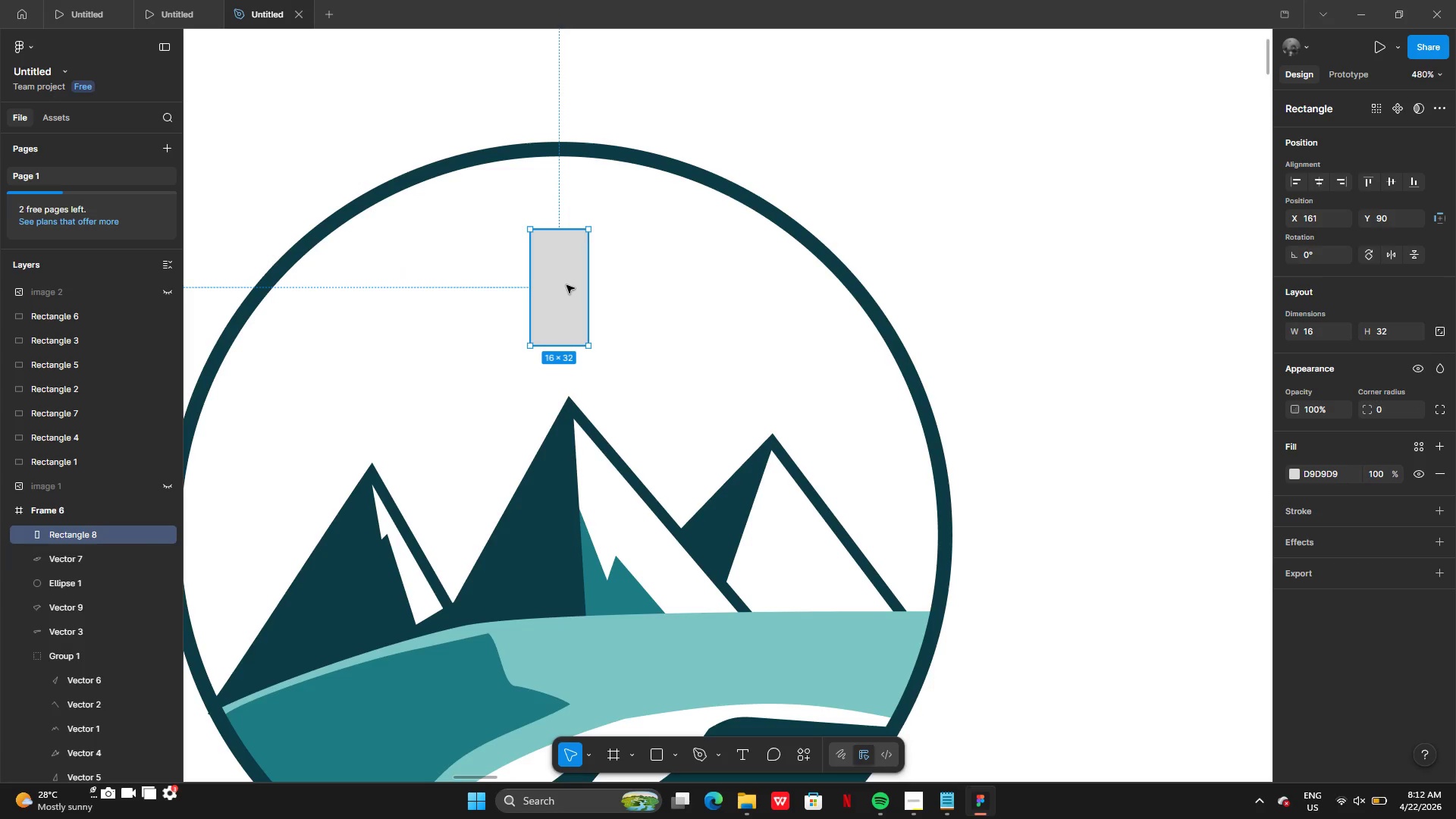 
hold_key(key=AltLeft, duration=0.48)
left_click_drag(start_coordinate=[566, 287], to_coordinate=[613, 289])
 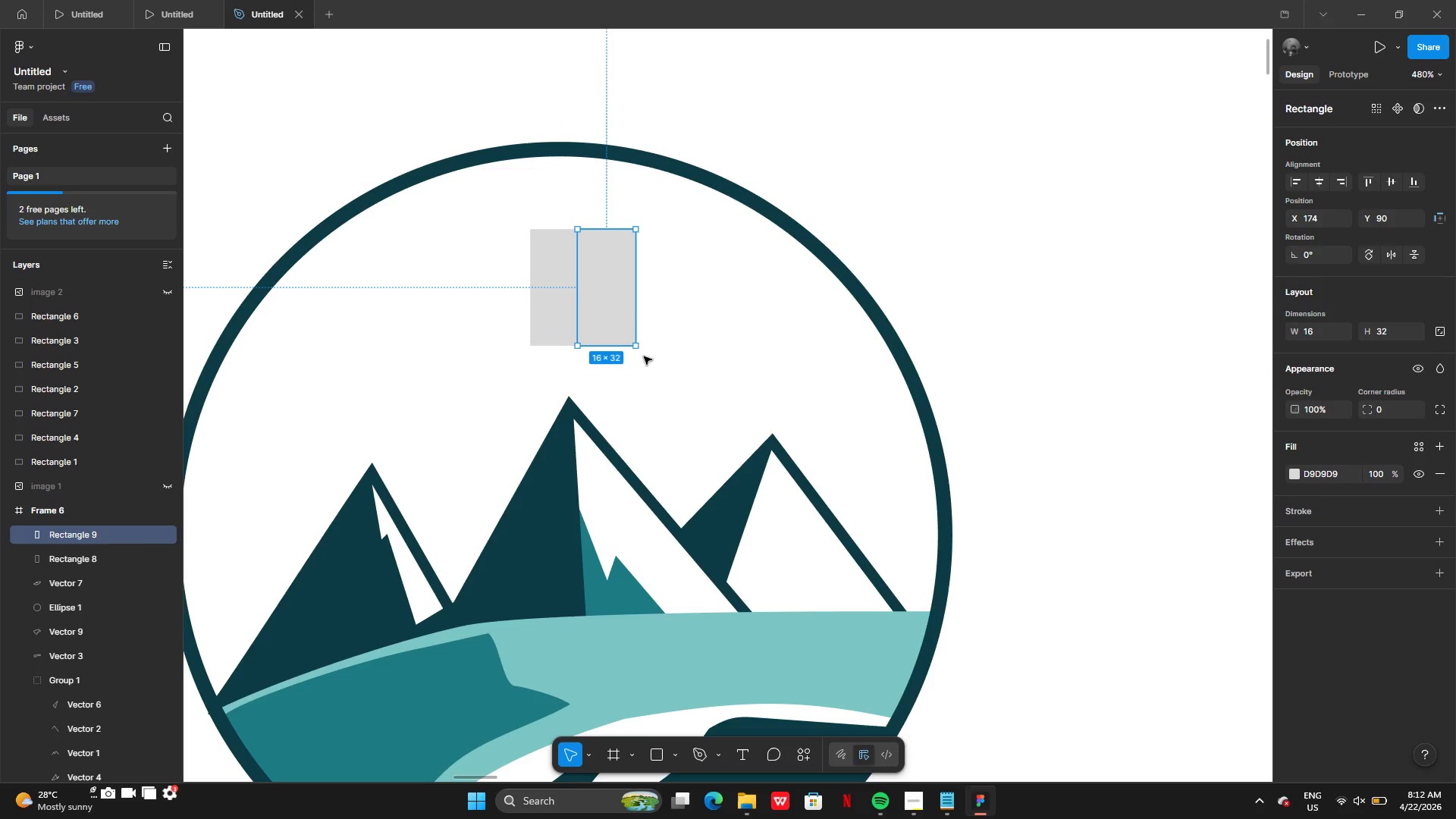 
left_click_drag(start_coordinate=[644, 353], to_coordinate=[652, 261])
 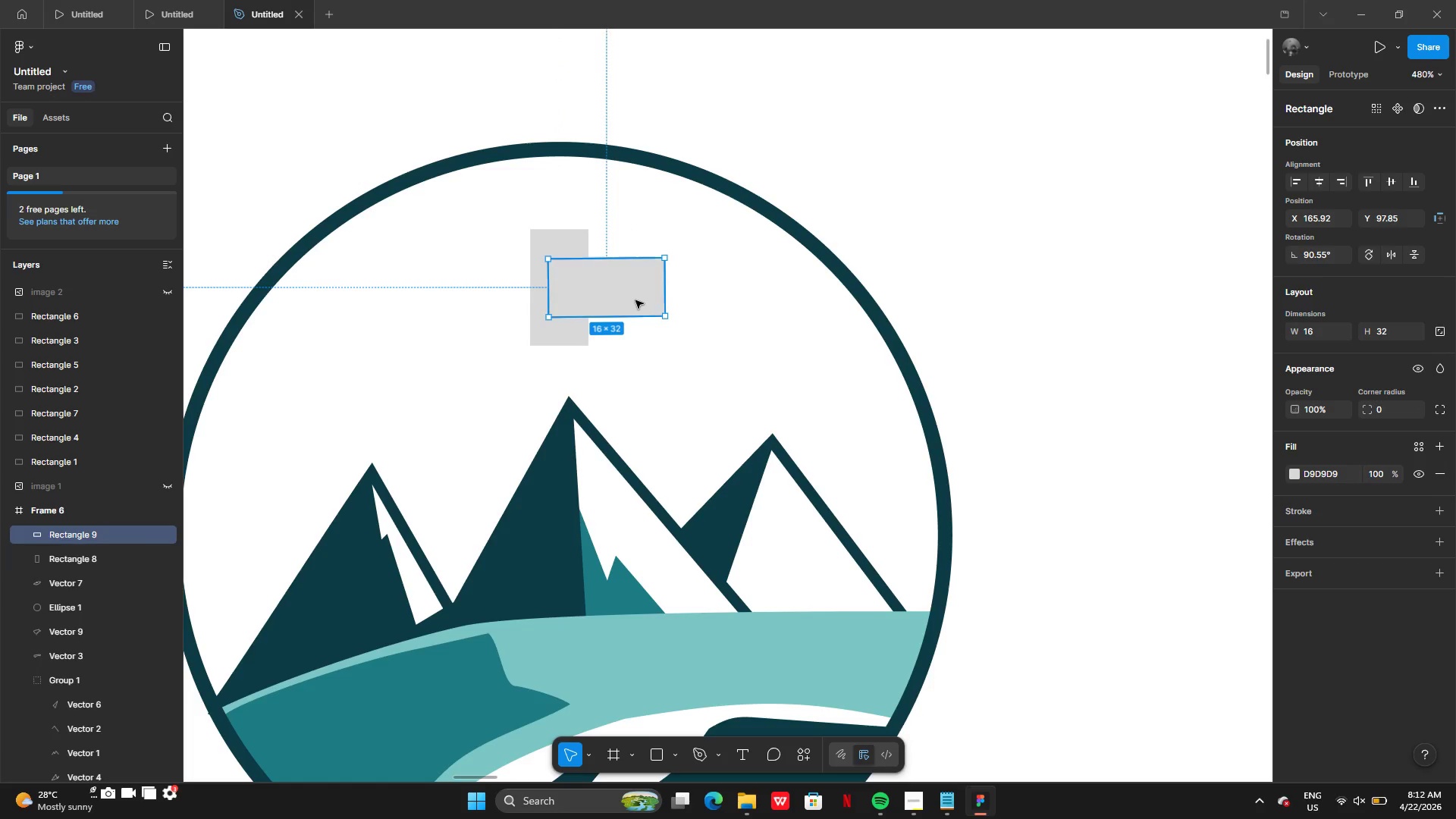 
left_click_drag(start_coordinate=[635, 301], to_coordinate=[589, 300])
 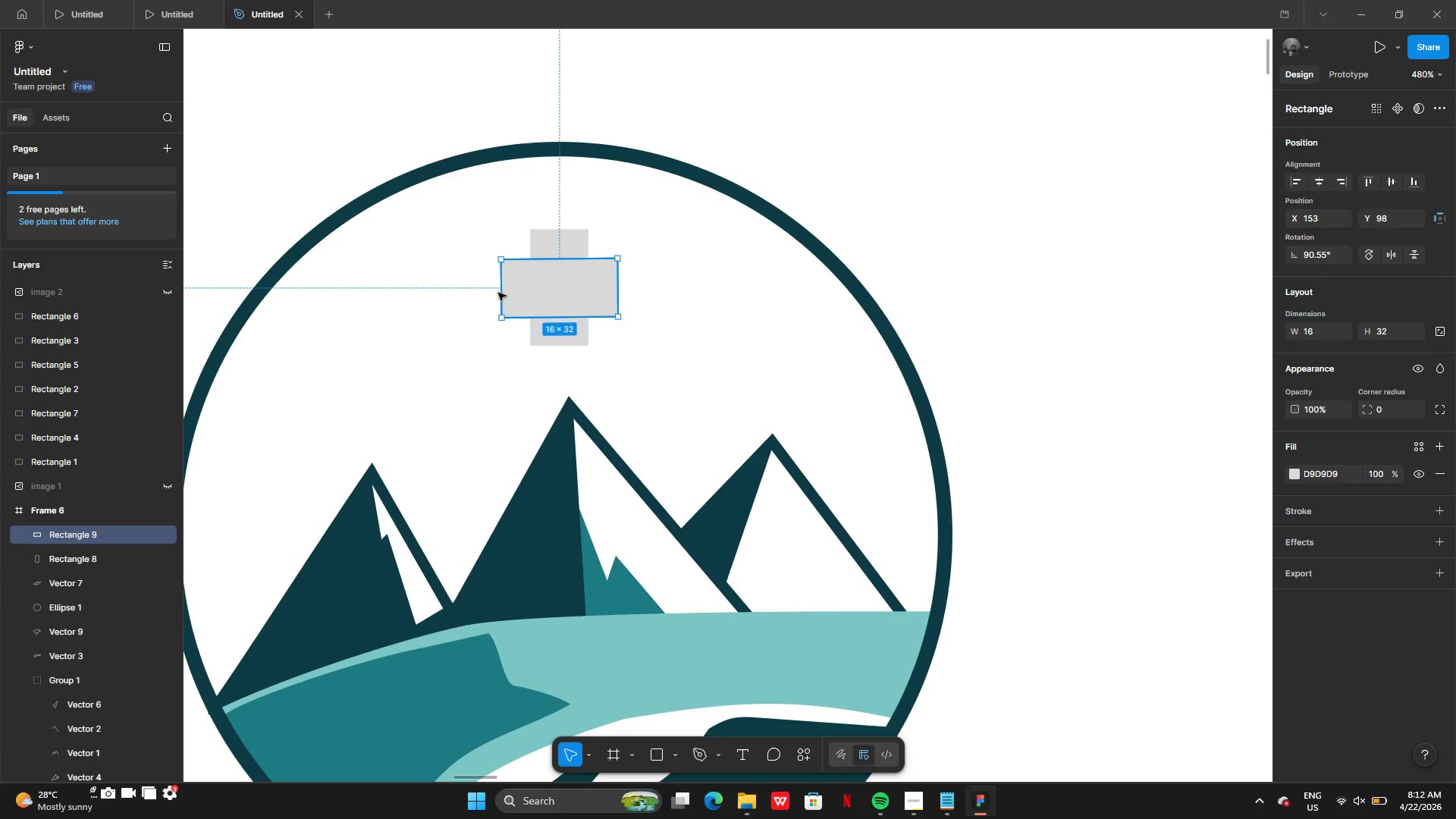 
hold_key(key=AltLeft, duration=1.31)
left_click_drag(start_coordinate=[497, 293], to_coordinate=[459, 290])
 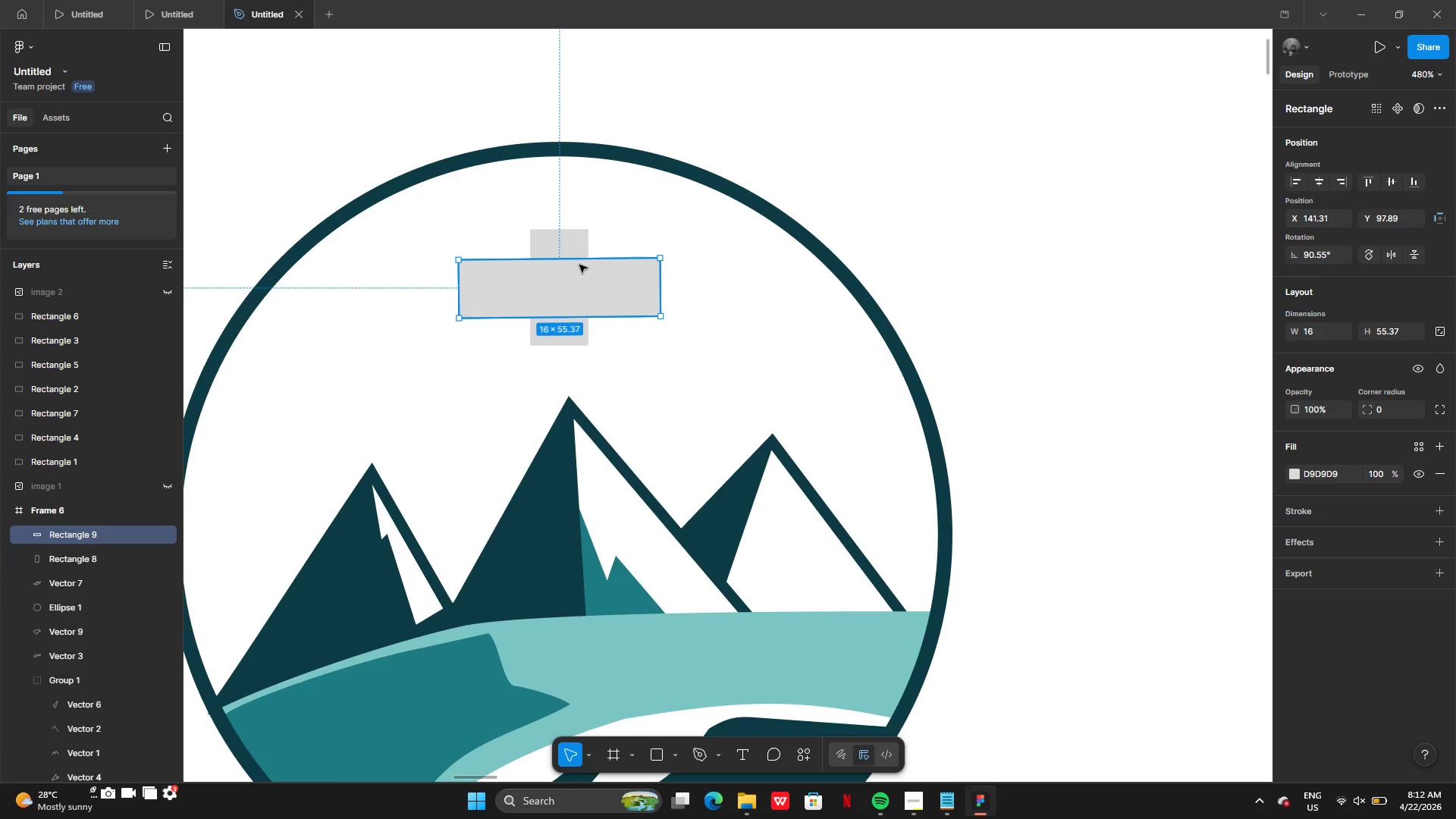 
left_click_drag(start_coordinate=[577, 262], to_coordinate=[575, 270])
 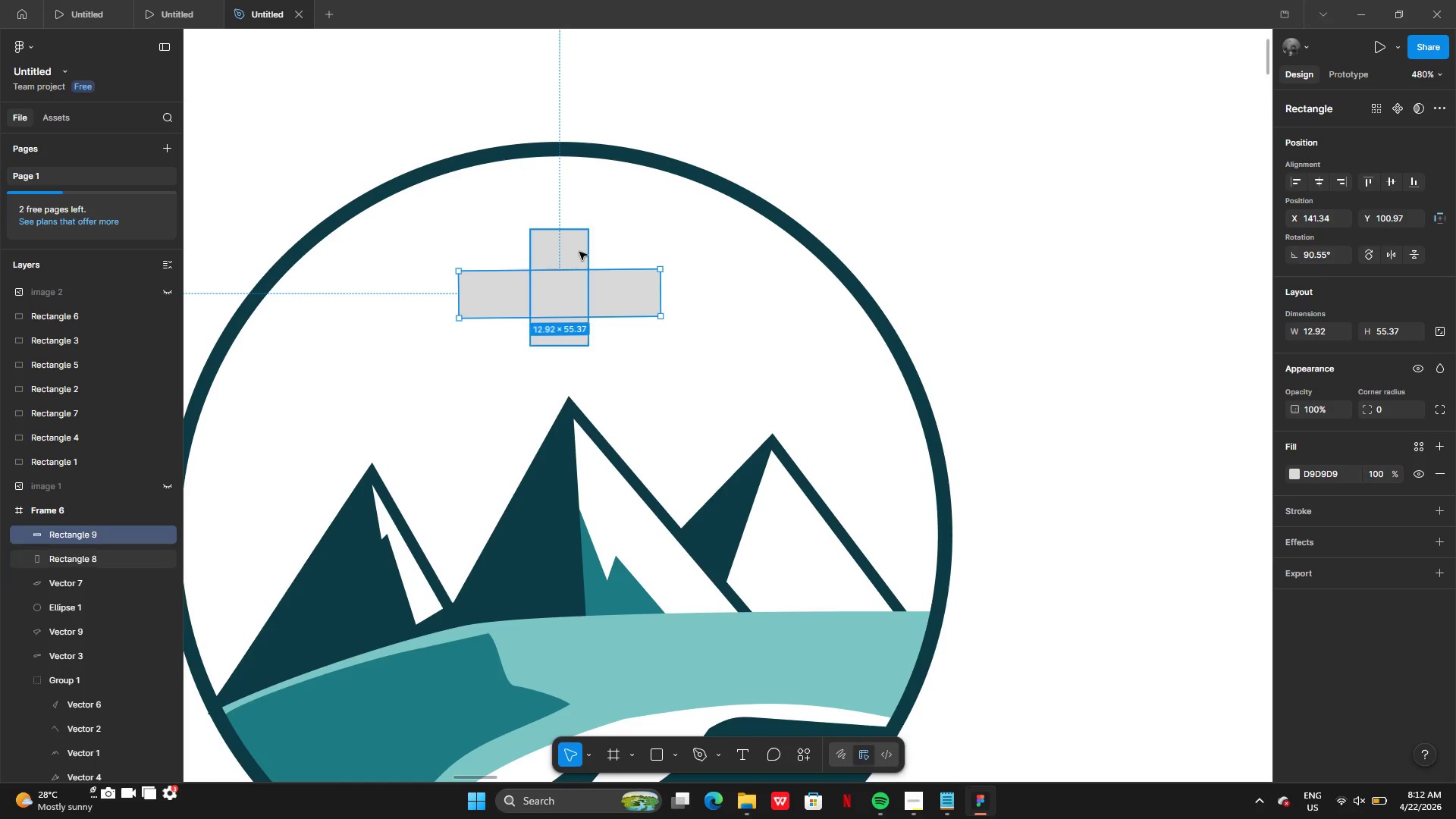 
left_click([580, 251])
 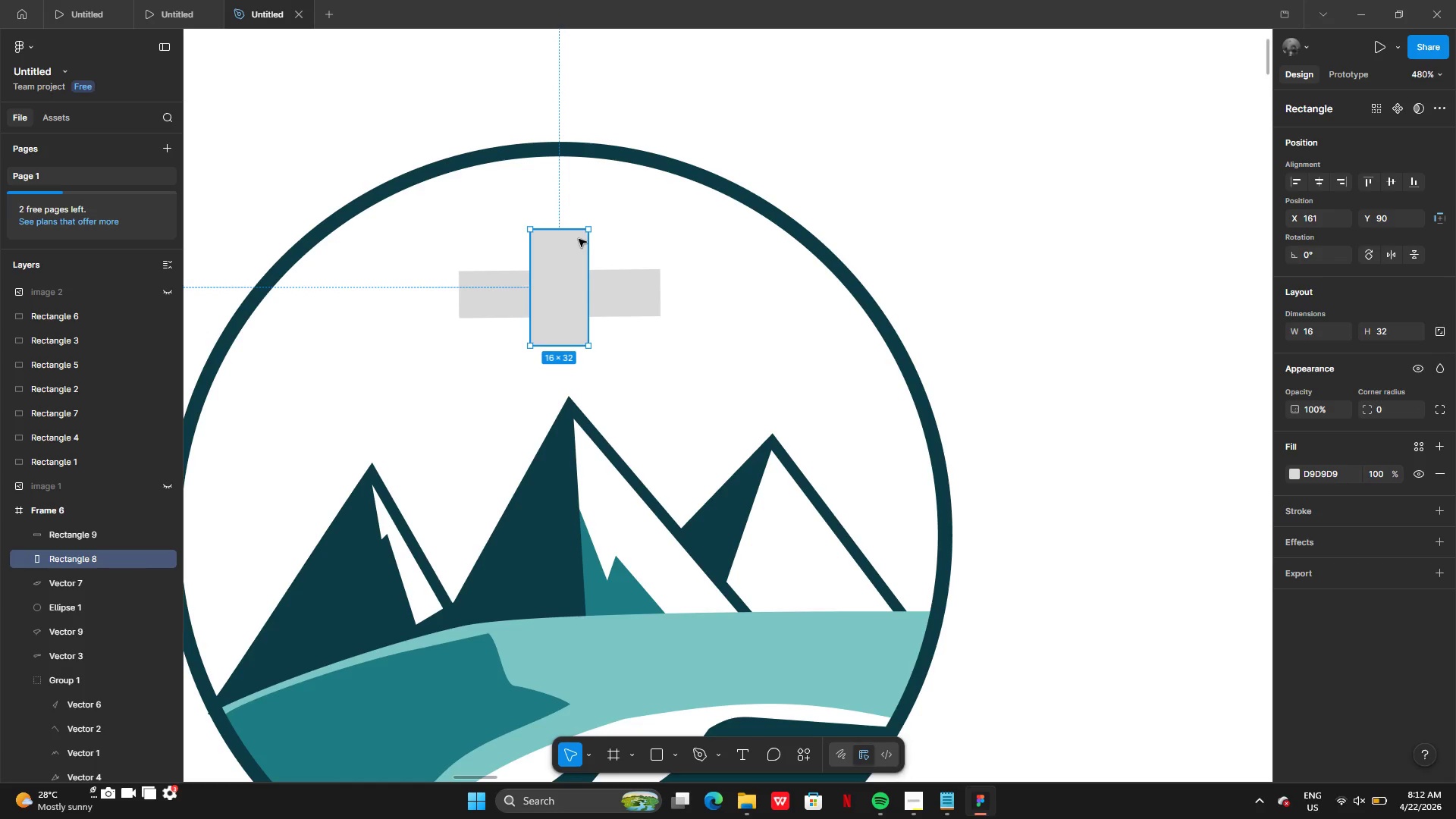 
key(Backspace)
 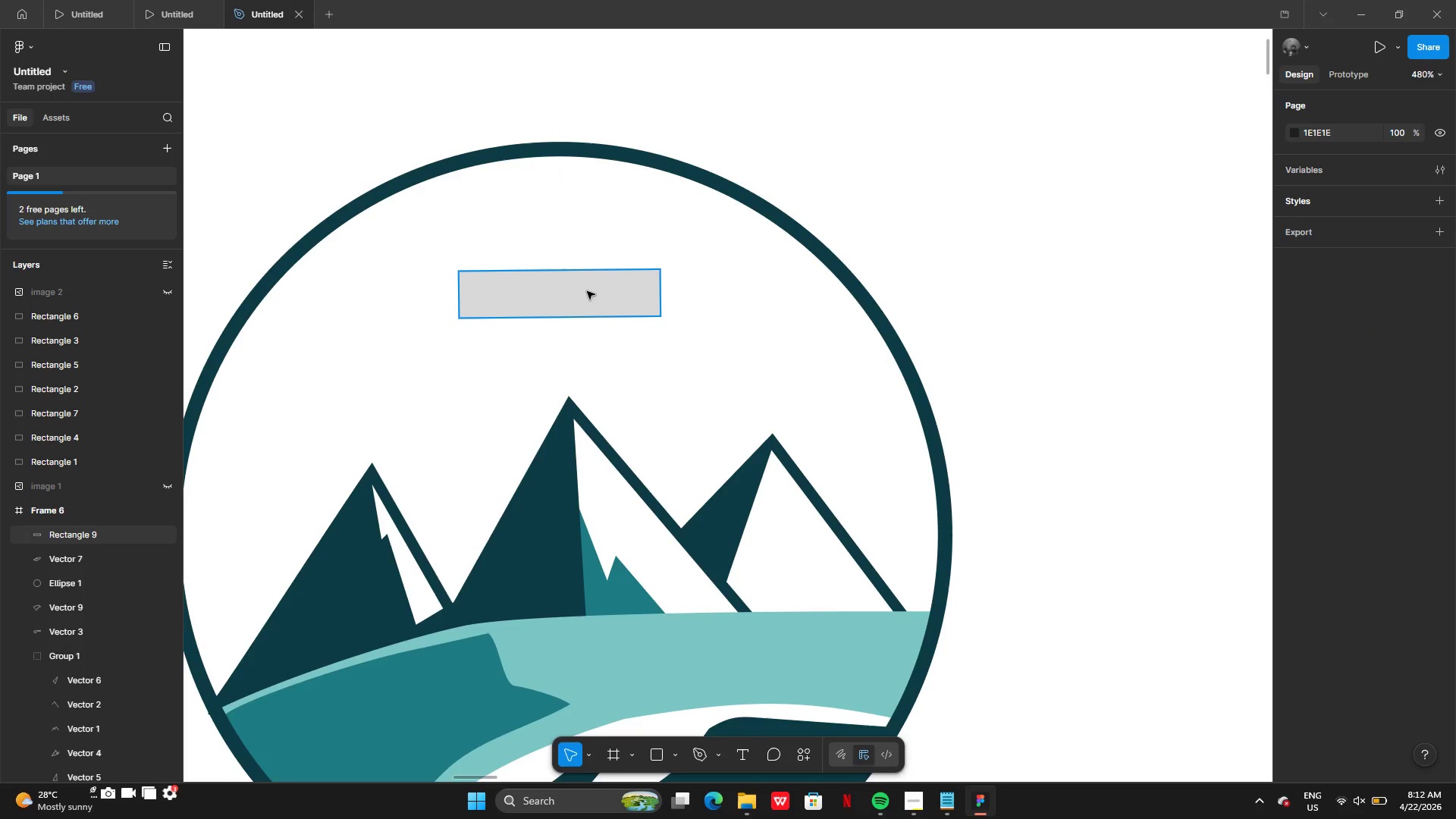 
left_click([587, 292])
 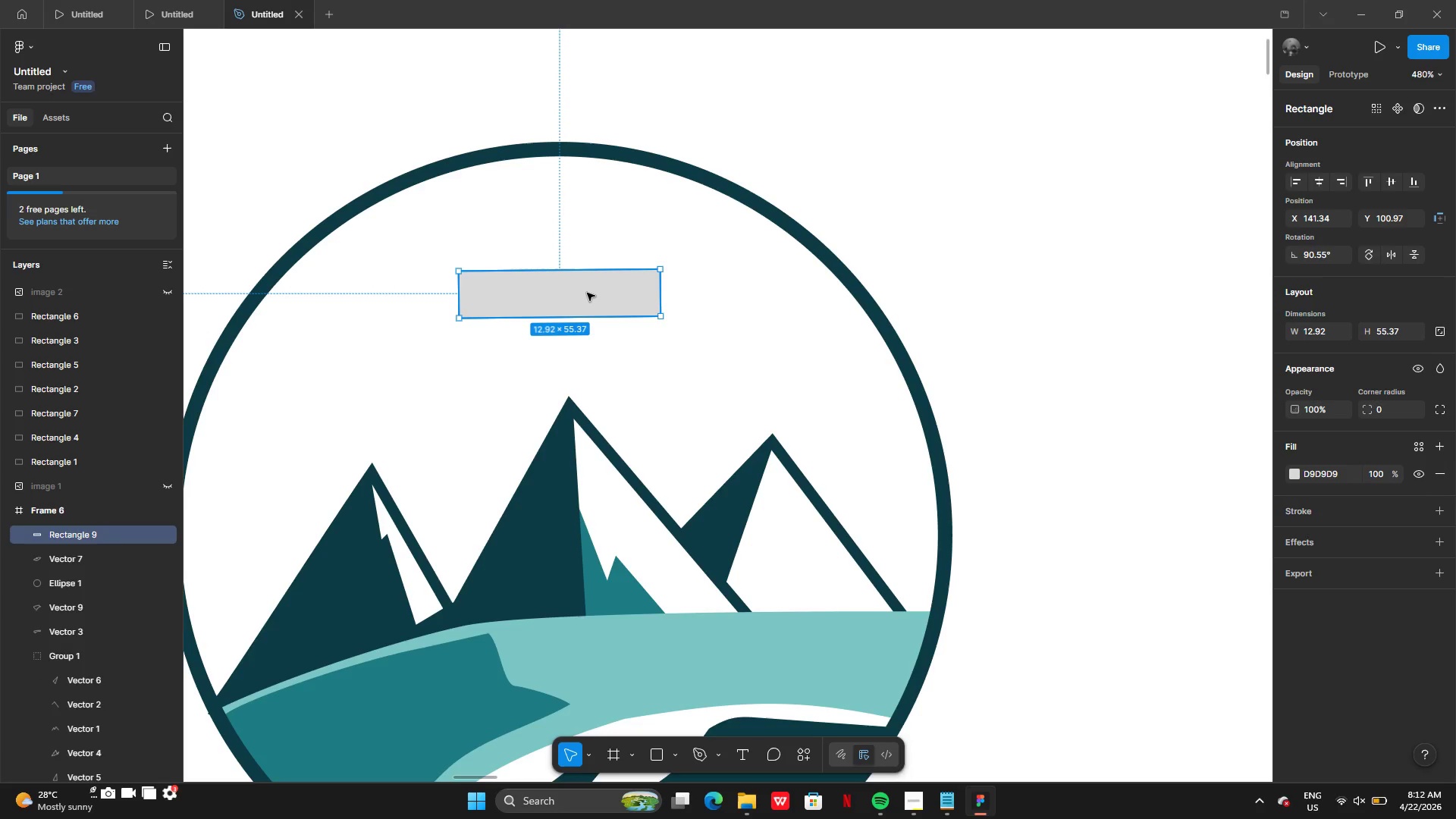 
hold_key(key=AltLeft, duration=0.36)
left_click_drag(start_coordinate=[587, 293], to_coordinate=[587, 306])
 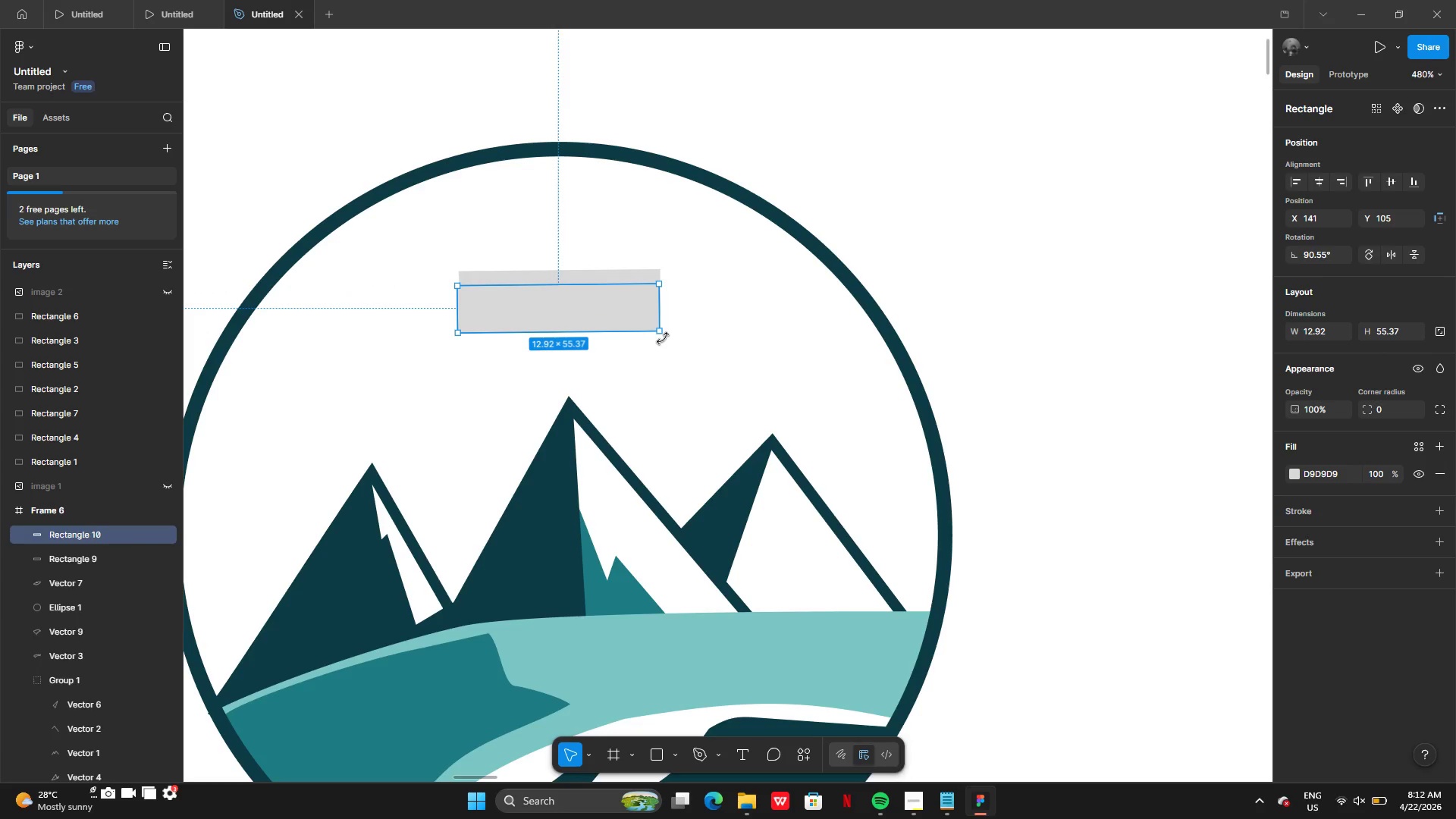 
left_click_drag(start_coordinate=[663, 338], to_coordinate=[578, 243])
 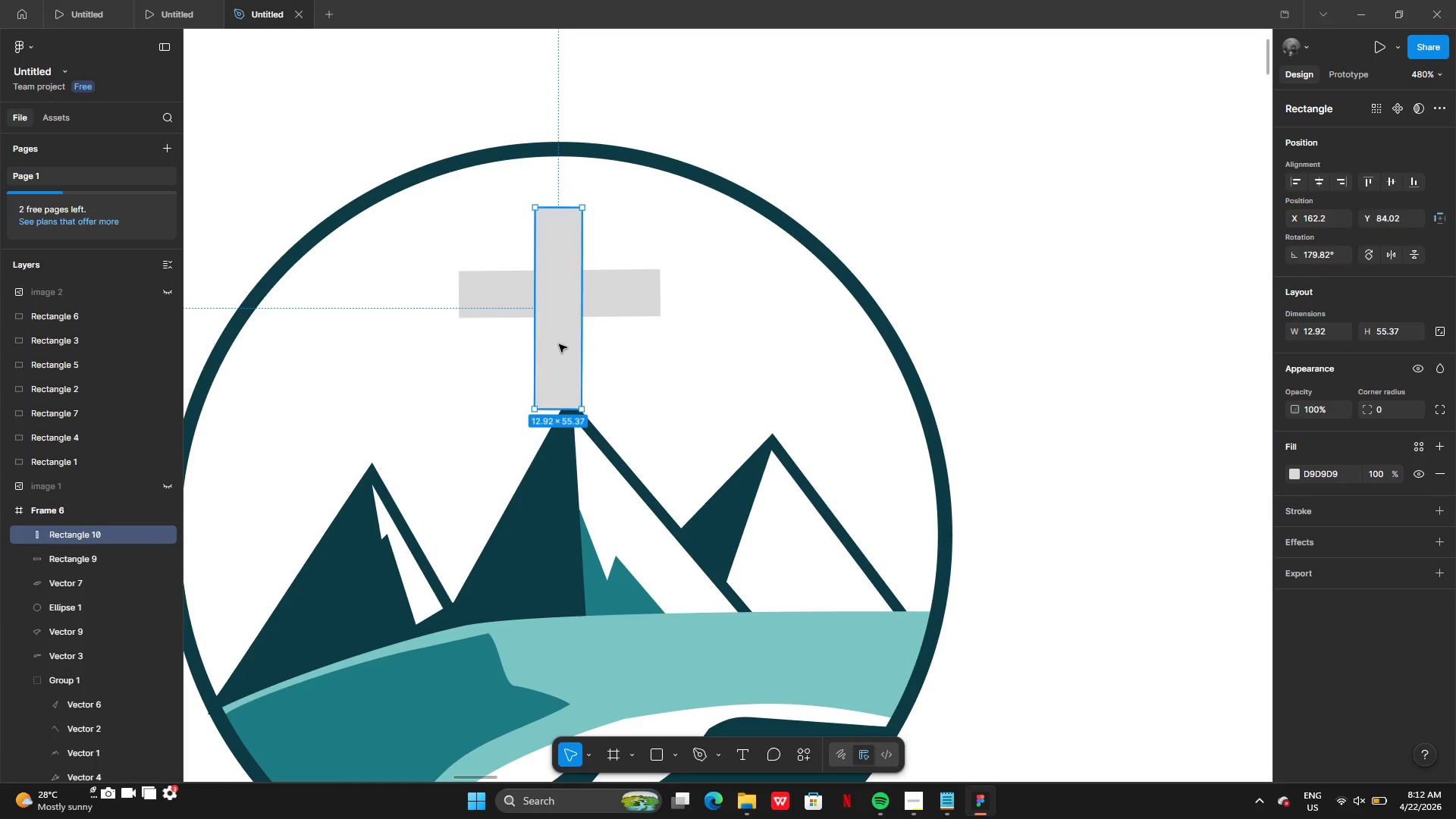 
left_click_drag(start_coordinate=[559, 344], to_coordinate=[563, 331])
 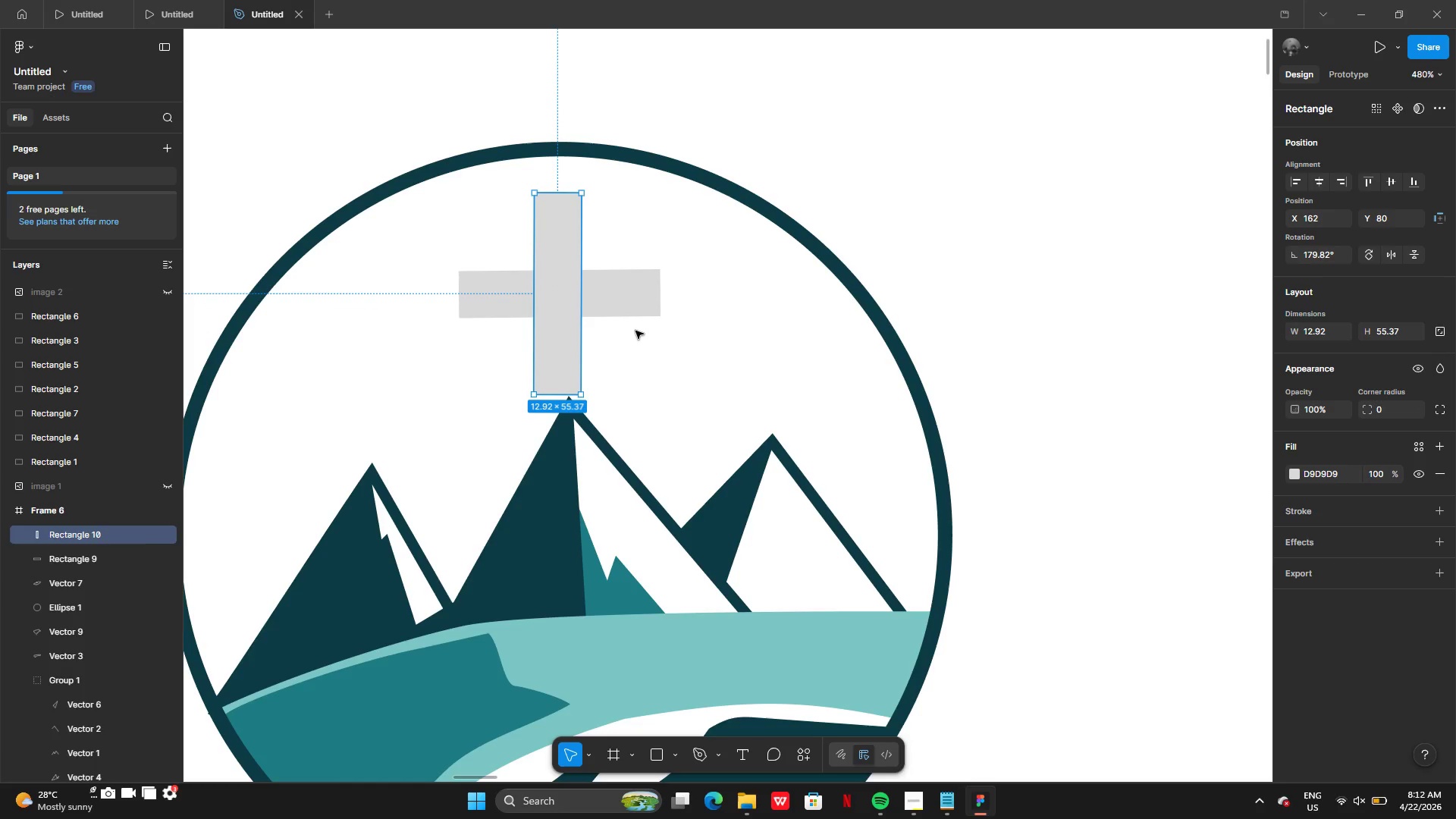 
left_click([635, 331])
 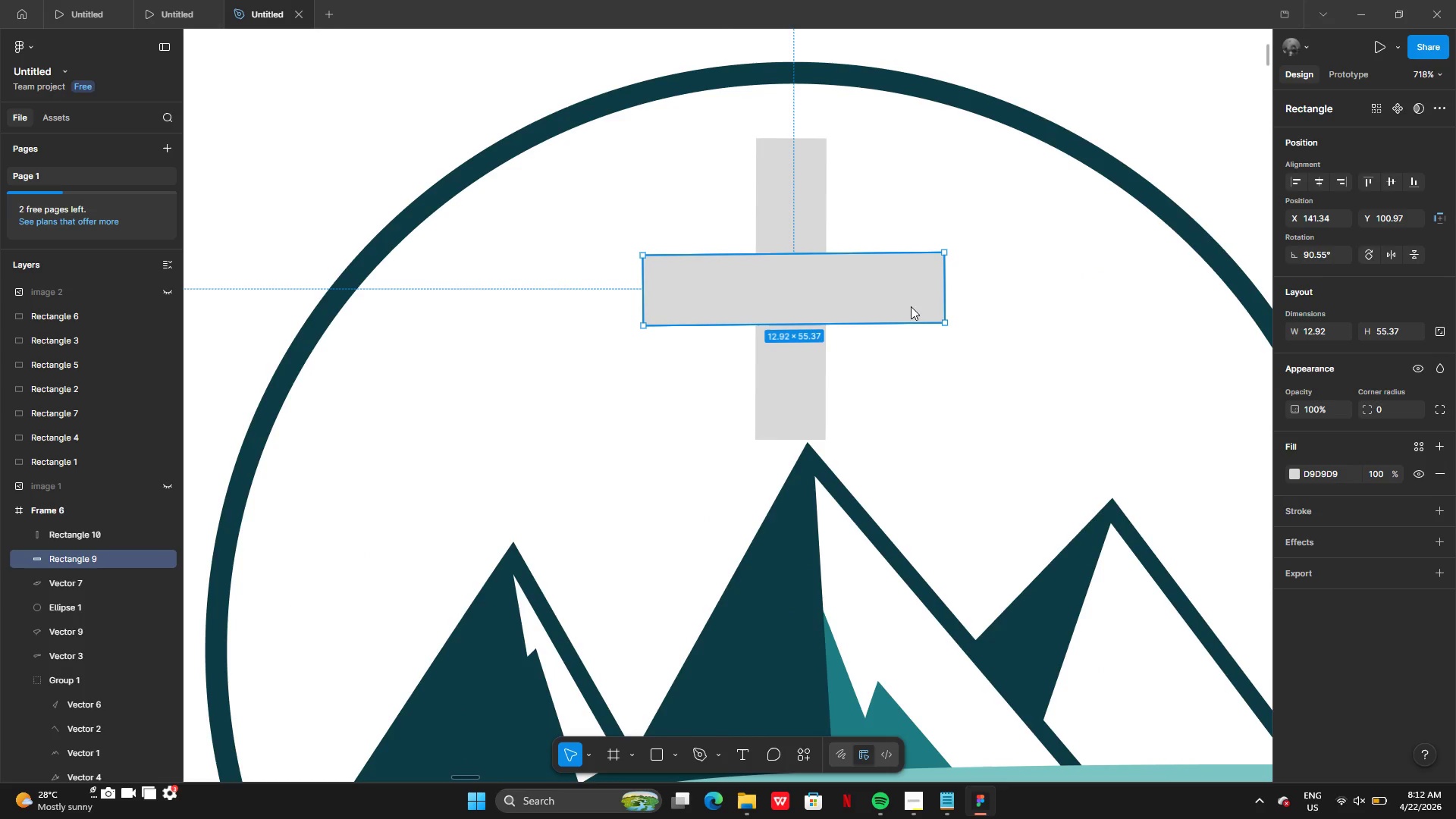 
wait(9.91)
 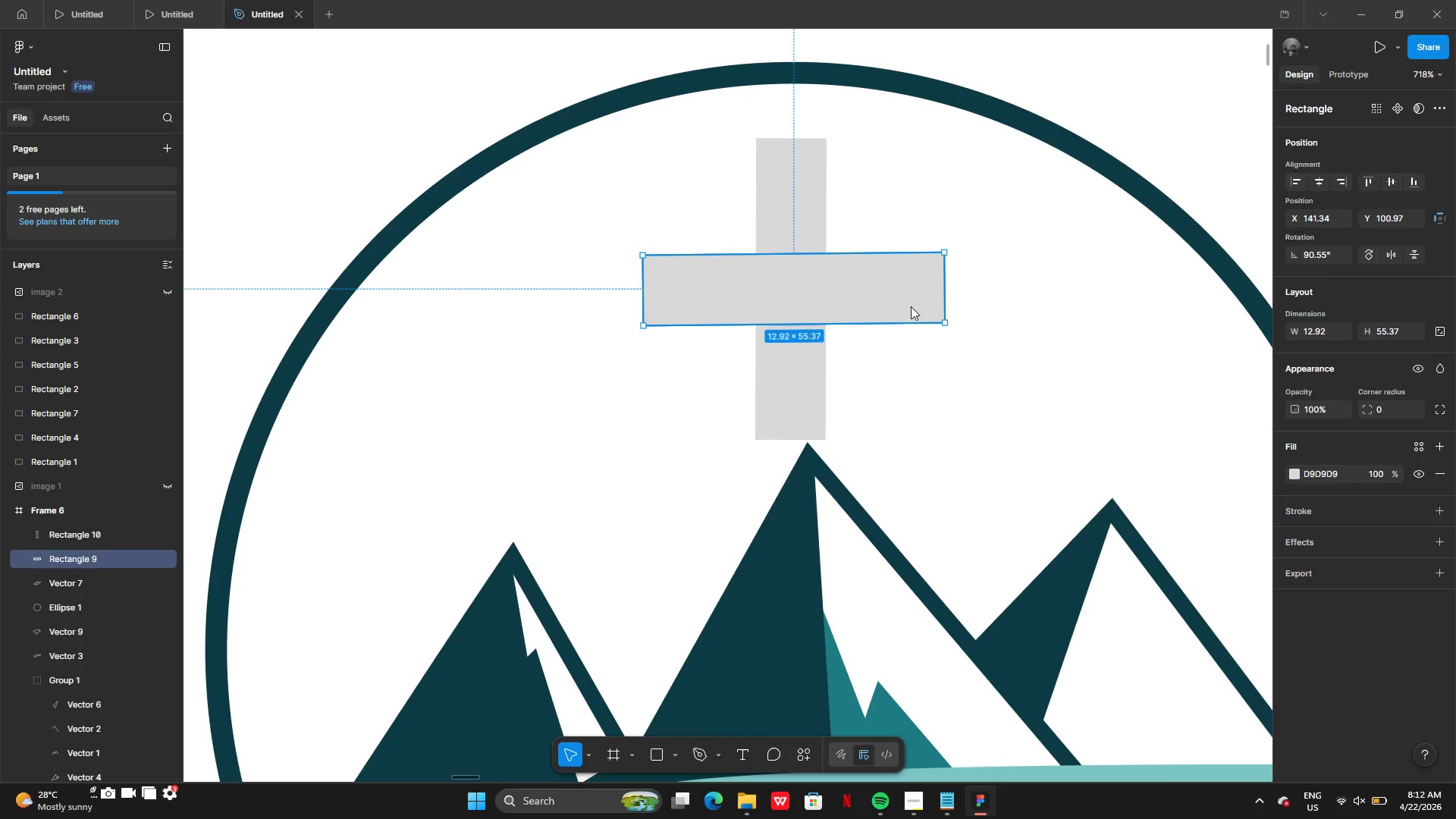 
hold_key(key=ShiftLeft, duration=0.98)
left_click([812, 397])
 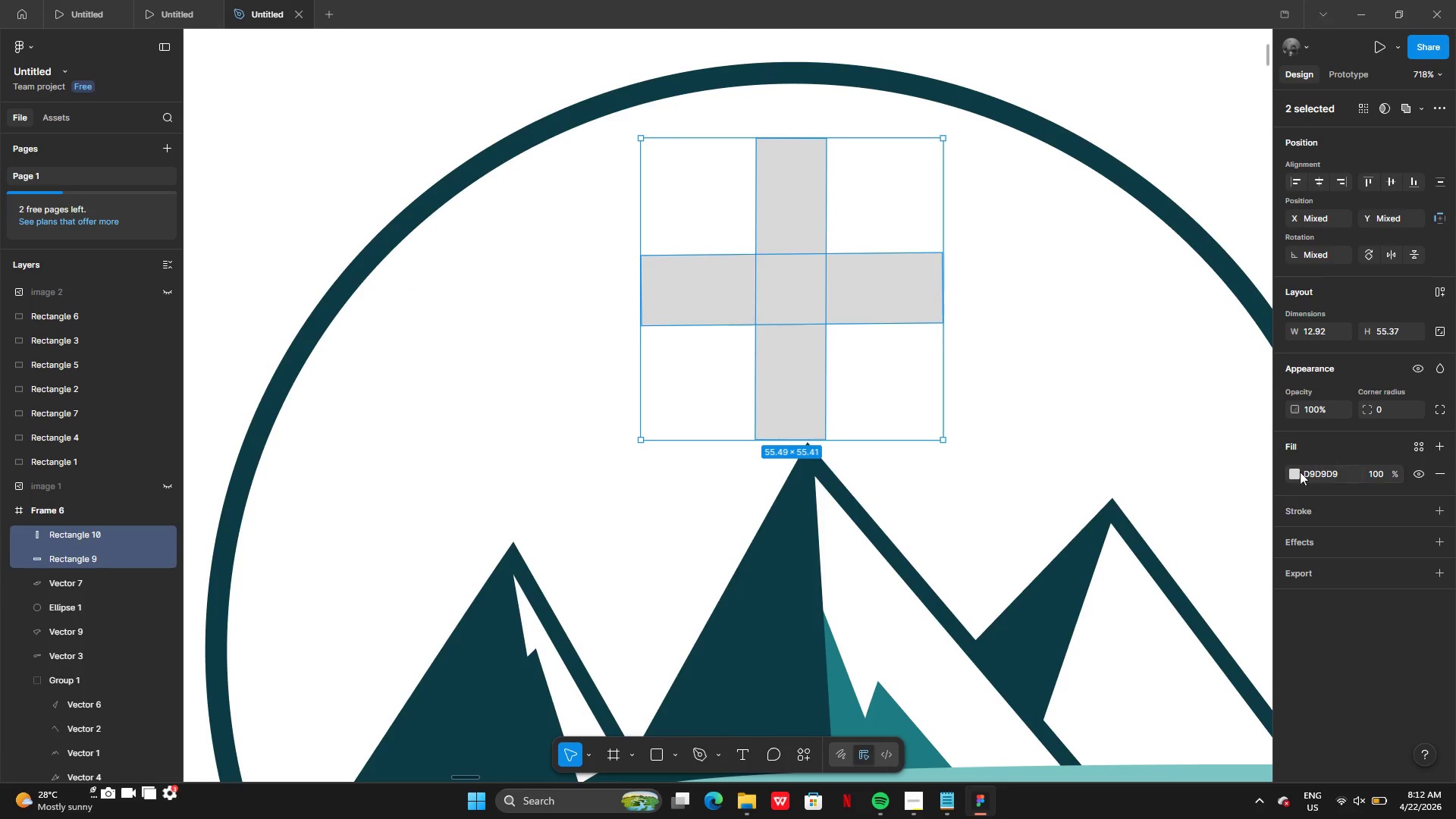 
left_click([1294, 479])
 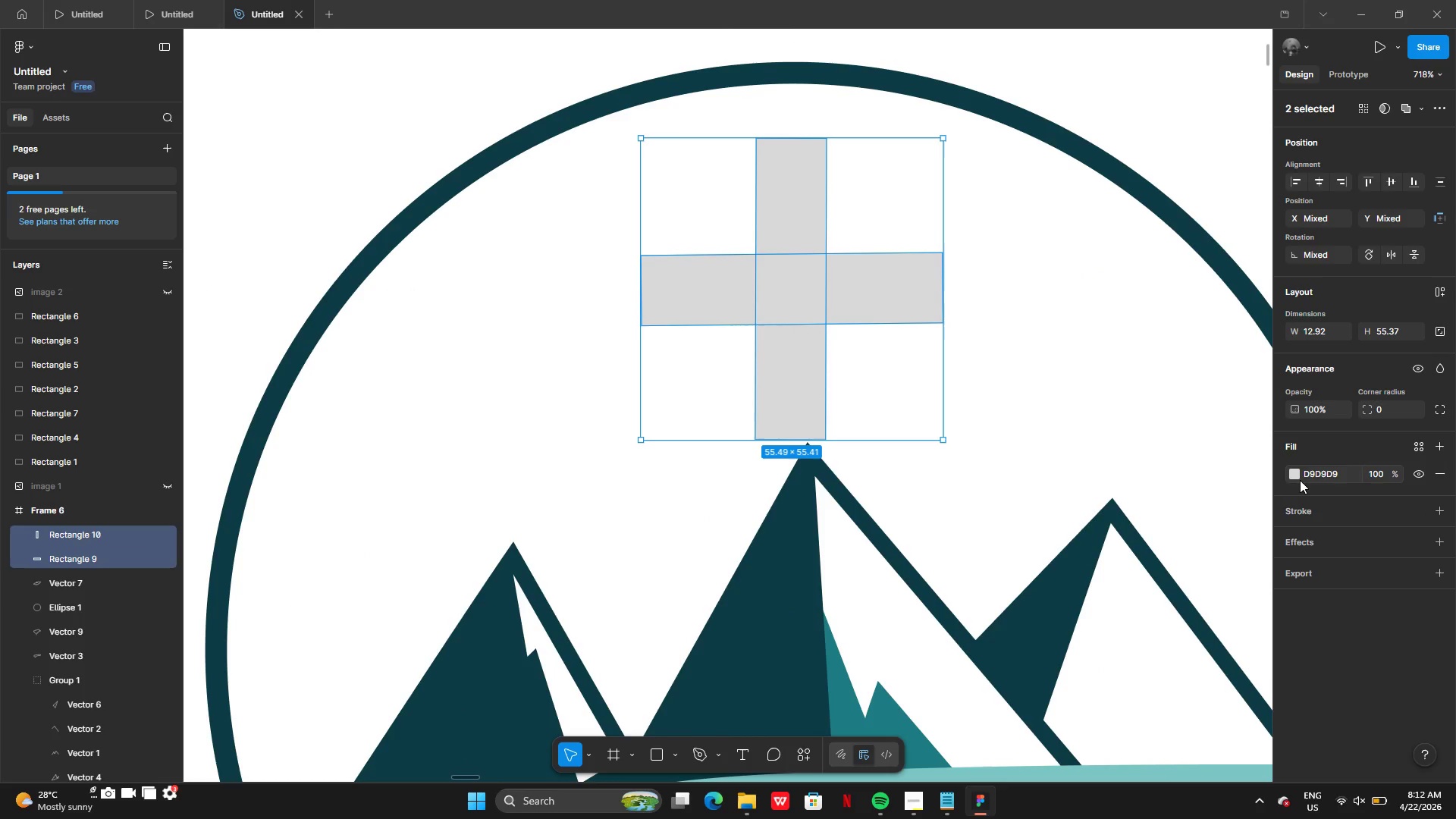 
left_click([1296, 471])
 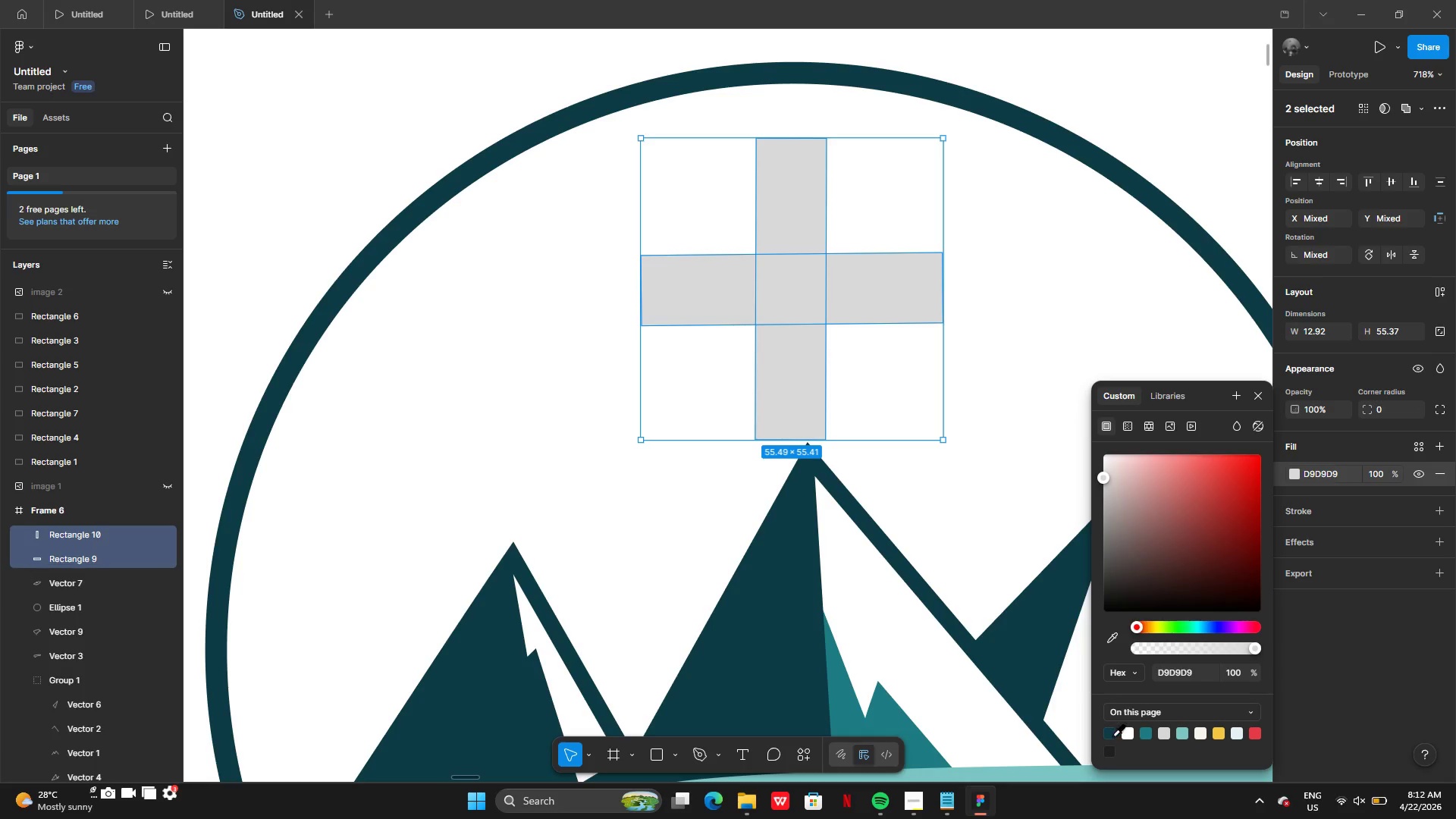 
left_click([1112, 736])
 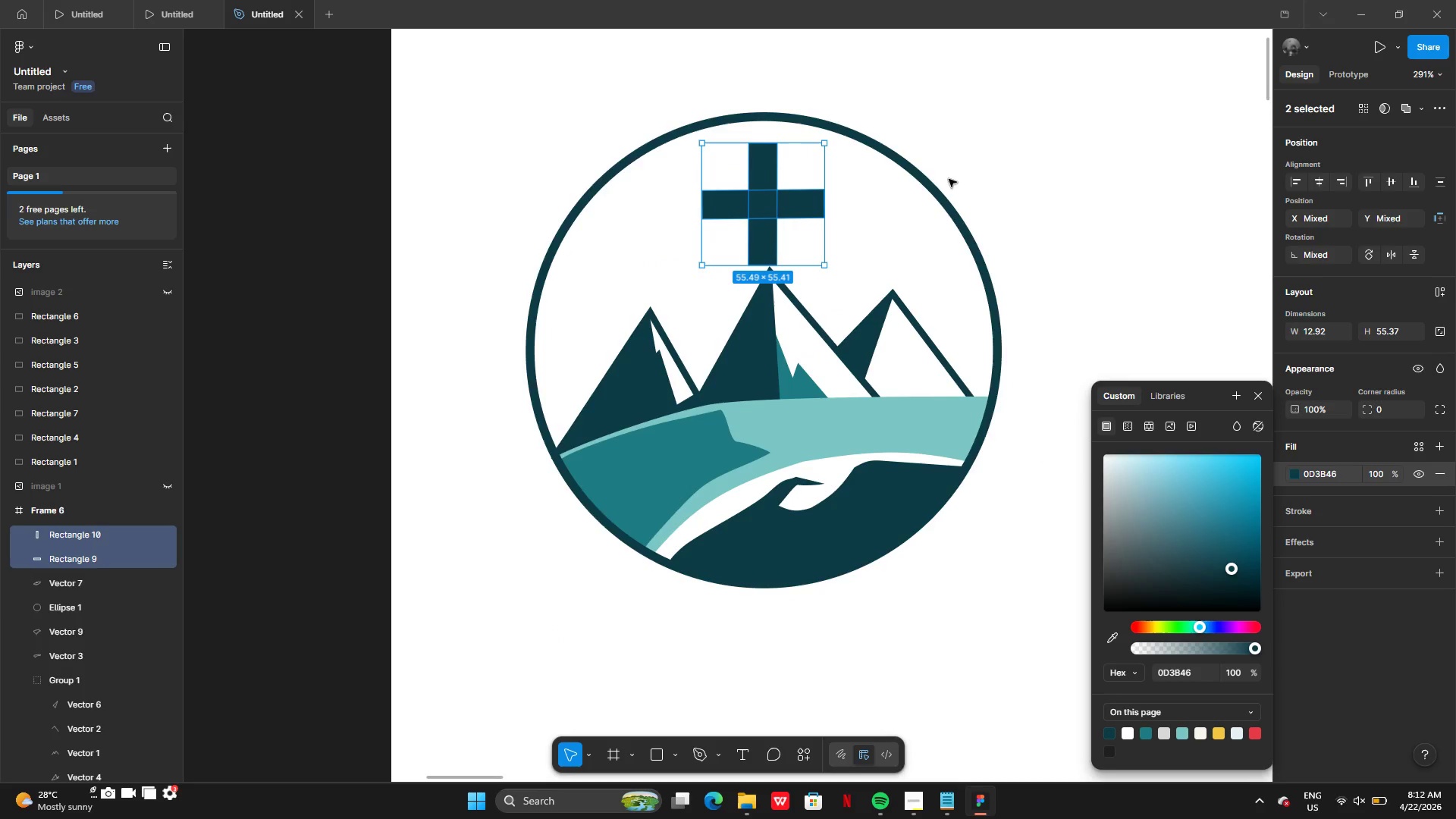 
key(Control+G)
 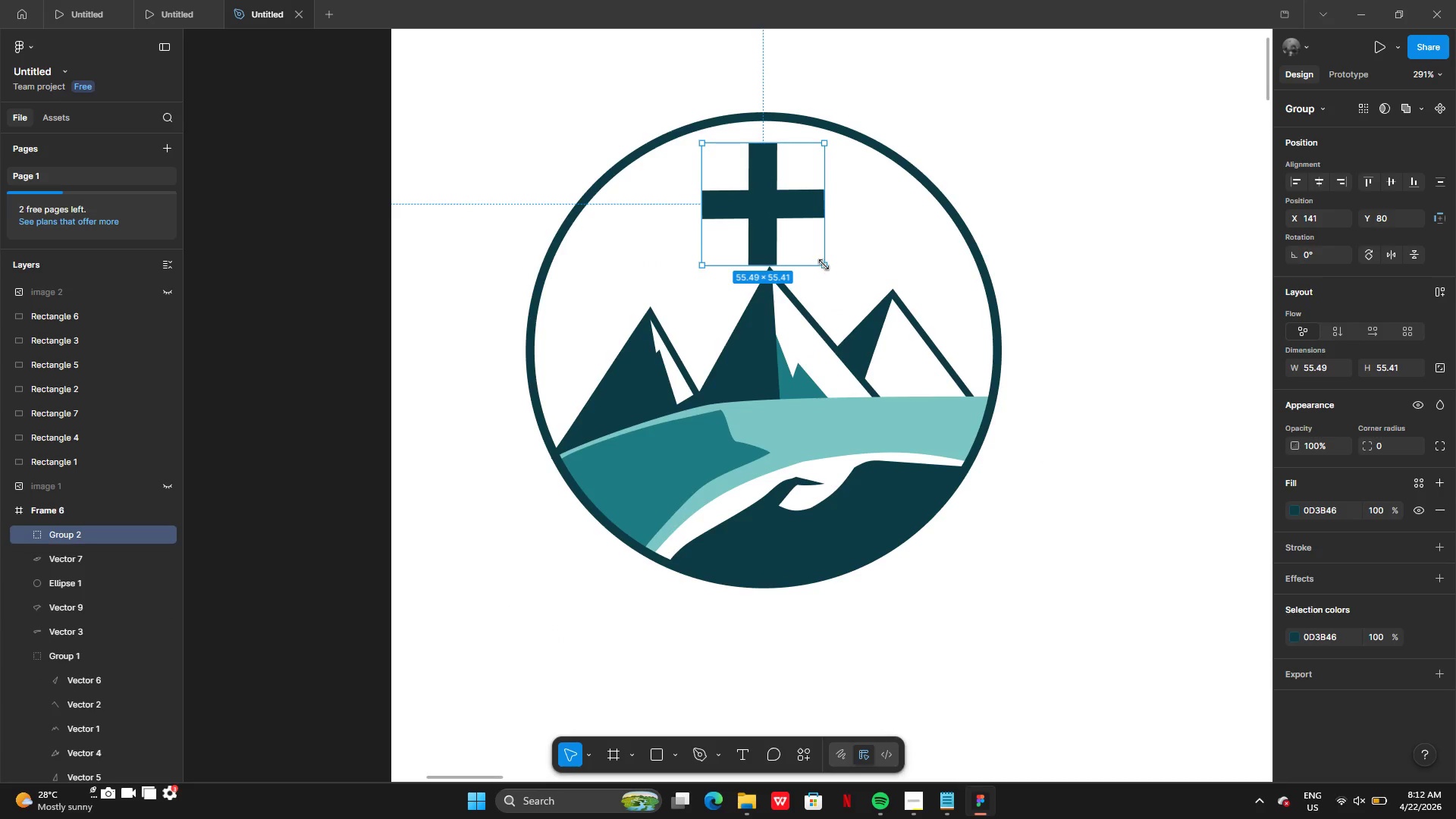 
key(Control+Shift+A)
 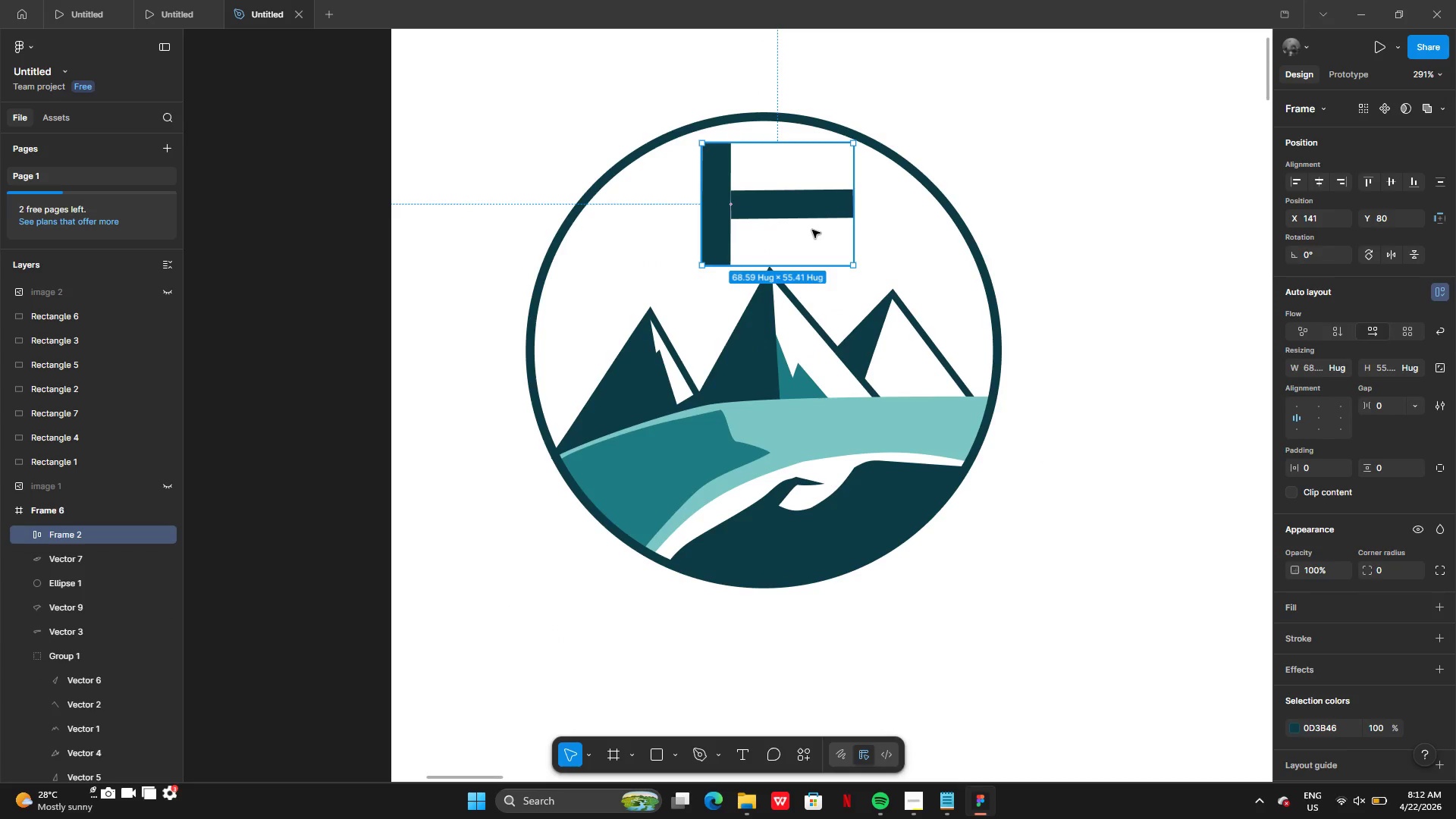 
key(Control+Z)
 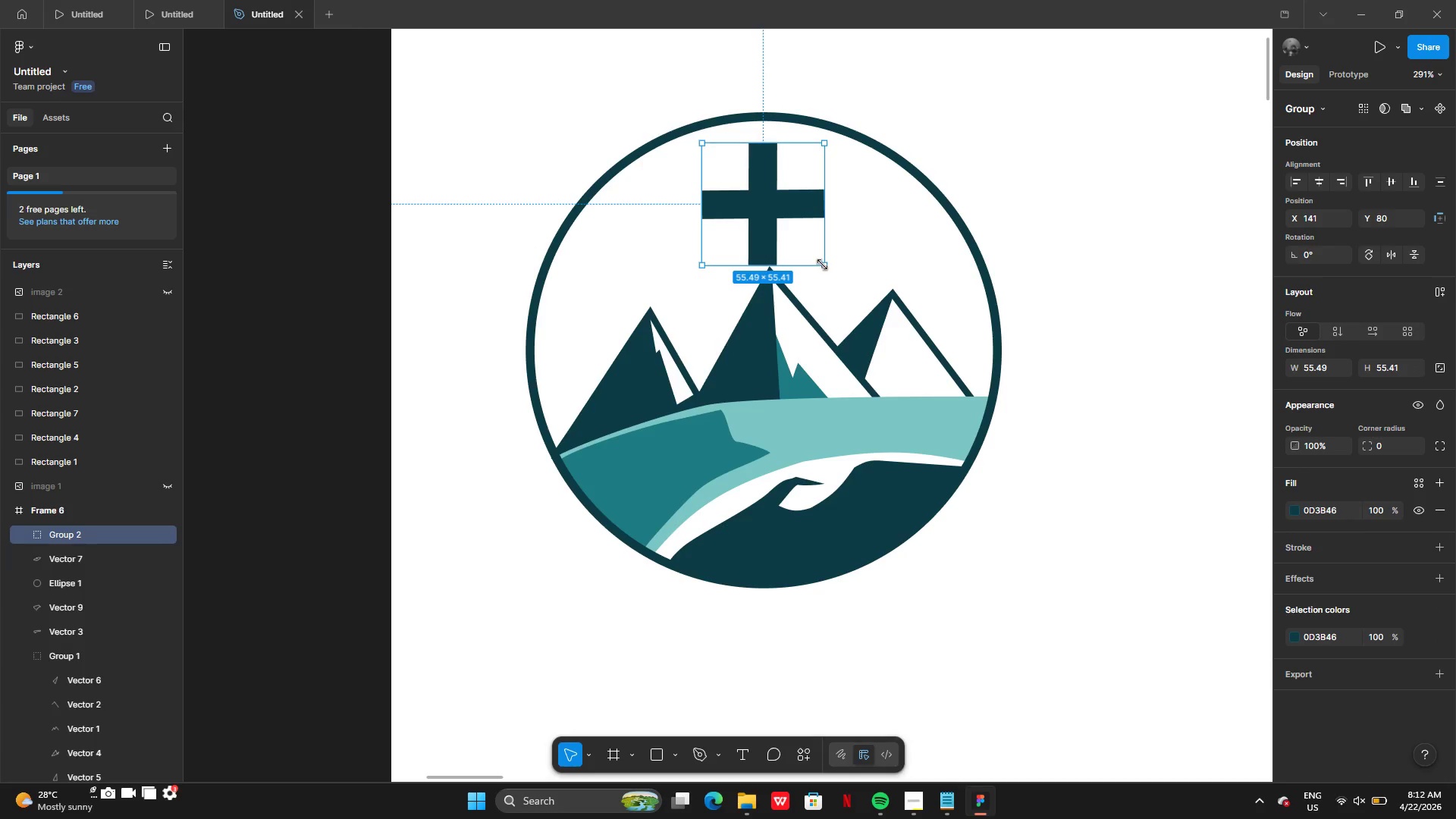 
hold_key(key=AltLeft, duration=2.47)
left_click_drag(start_coordinate=[822, 264], to_coordinate=[808, 245])
 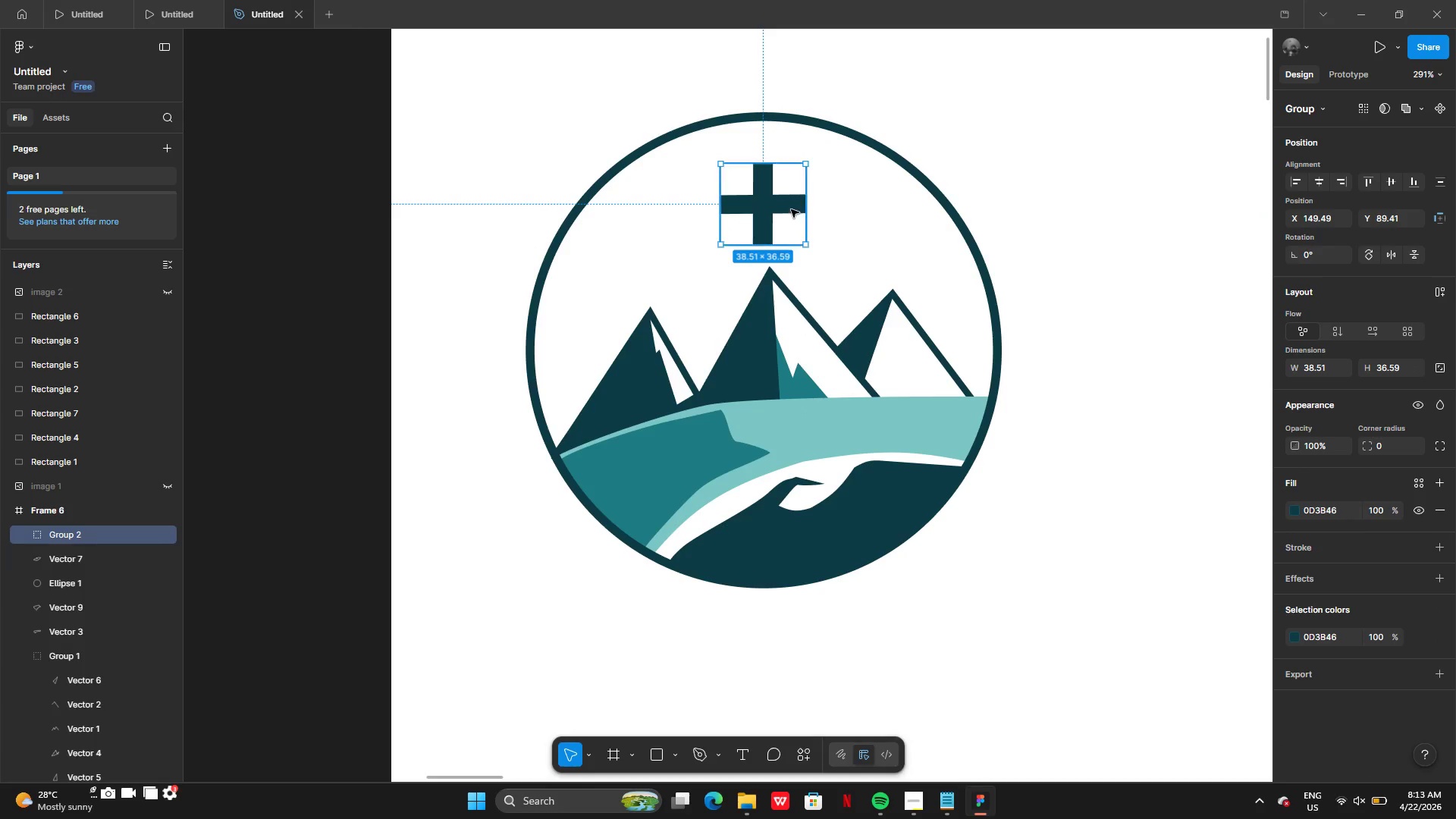 
left_click_drag(start_coordinate=[788, 206], to_coordinate=[795, 203])
 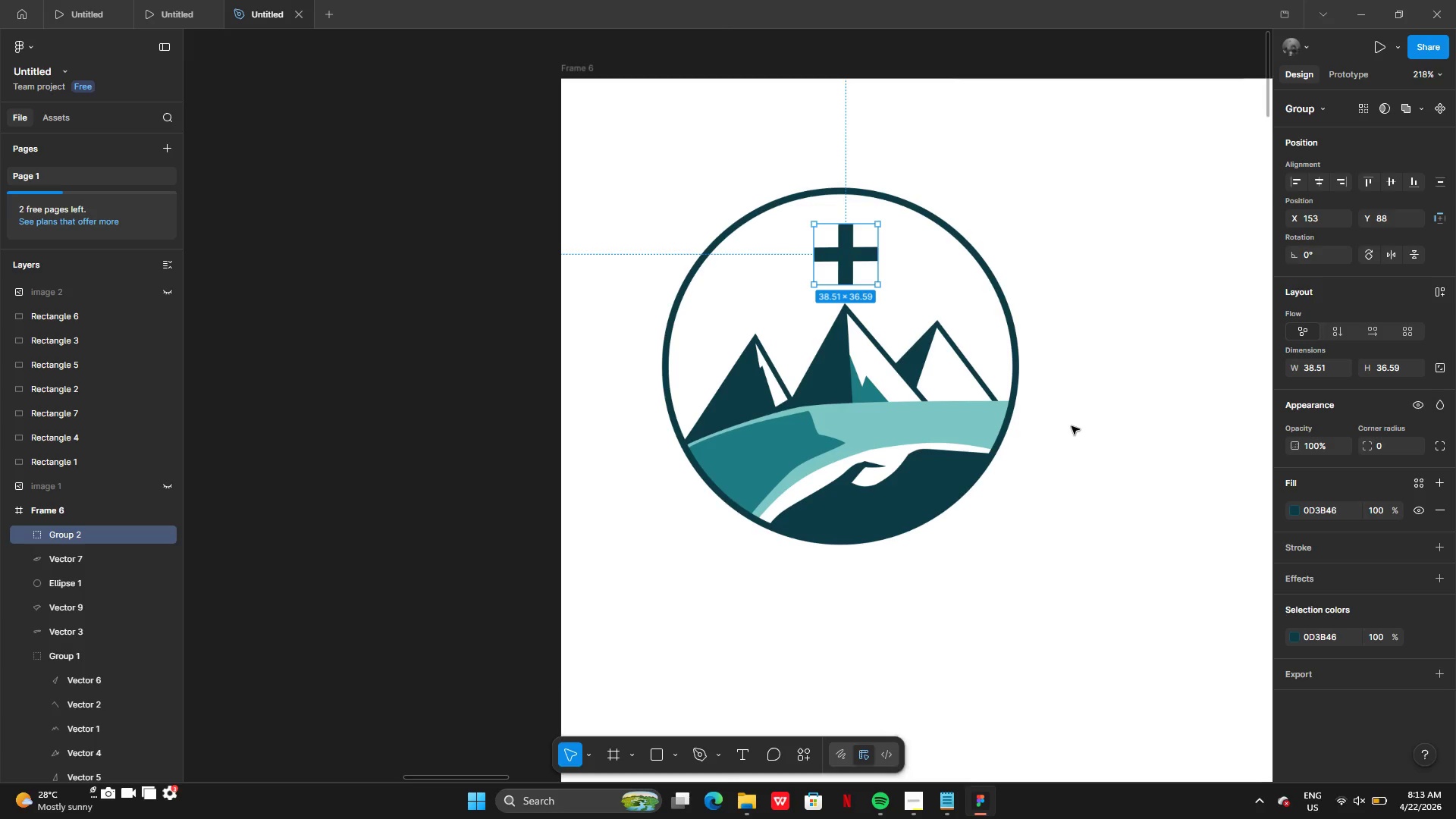 
left_click([1072, 434])
 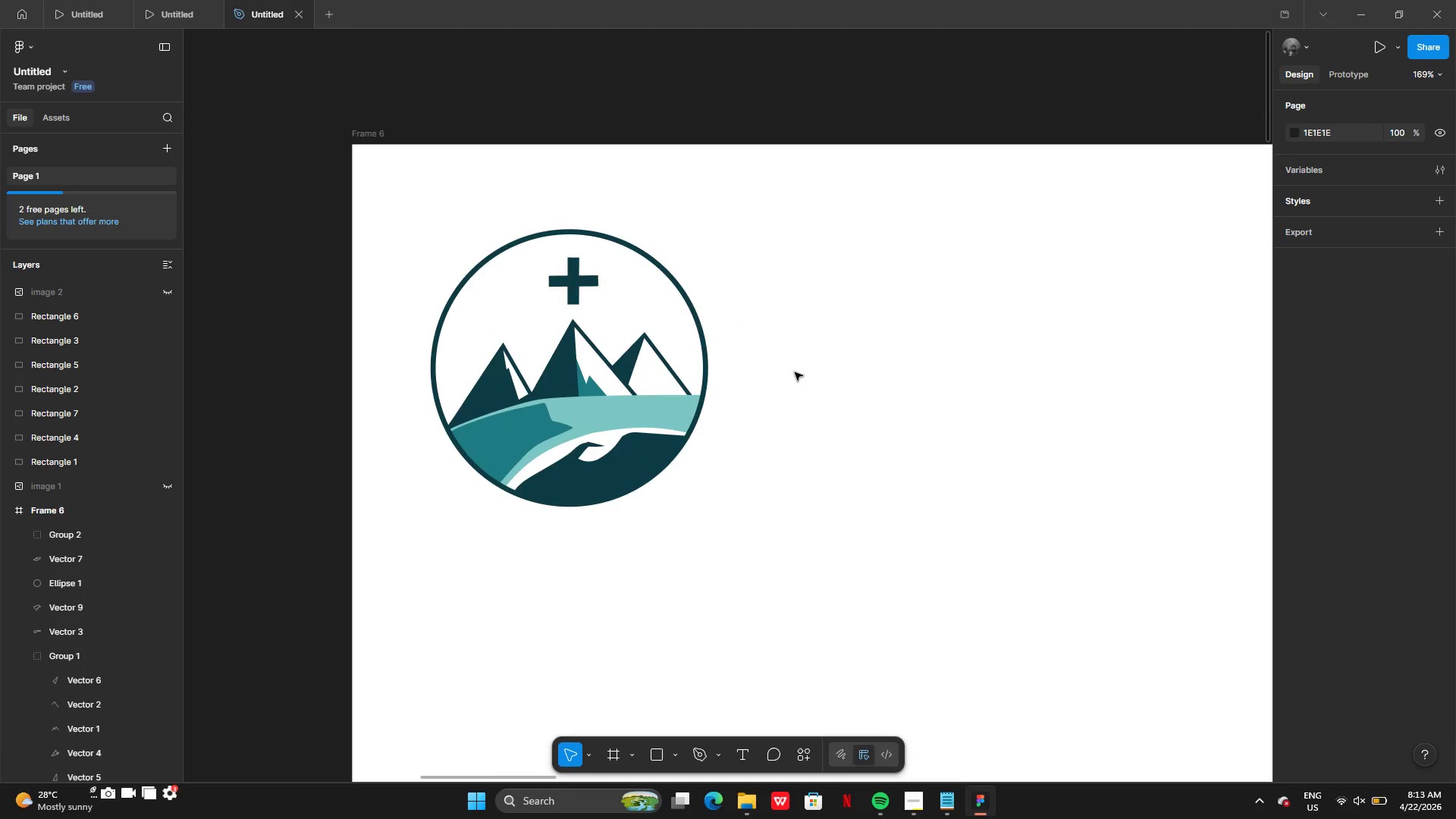 
wait(11.23)
 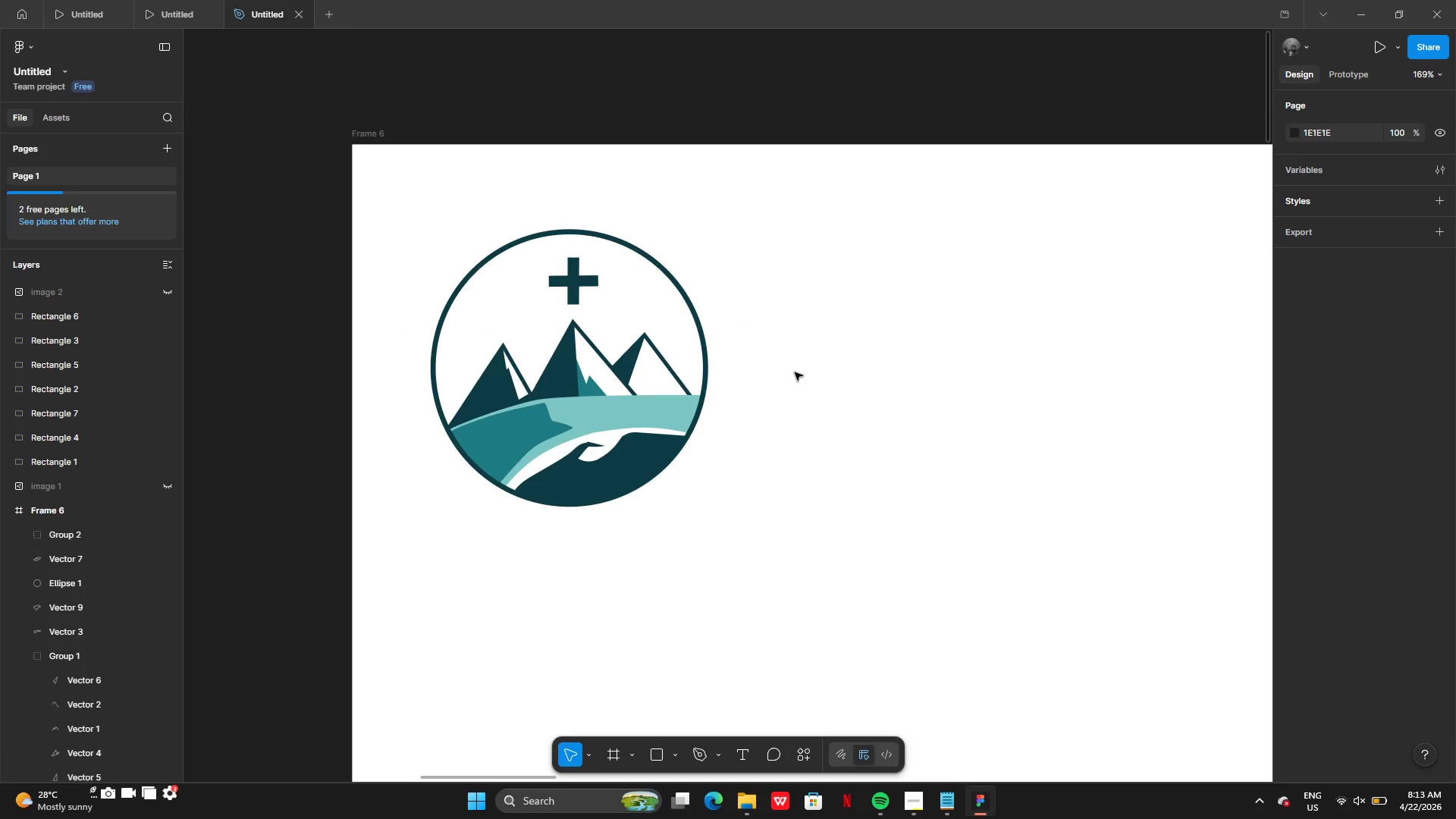 
left_click_drag(start_coordinate=[839, 281], to_coordinate=[647, 515])
 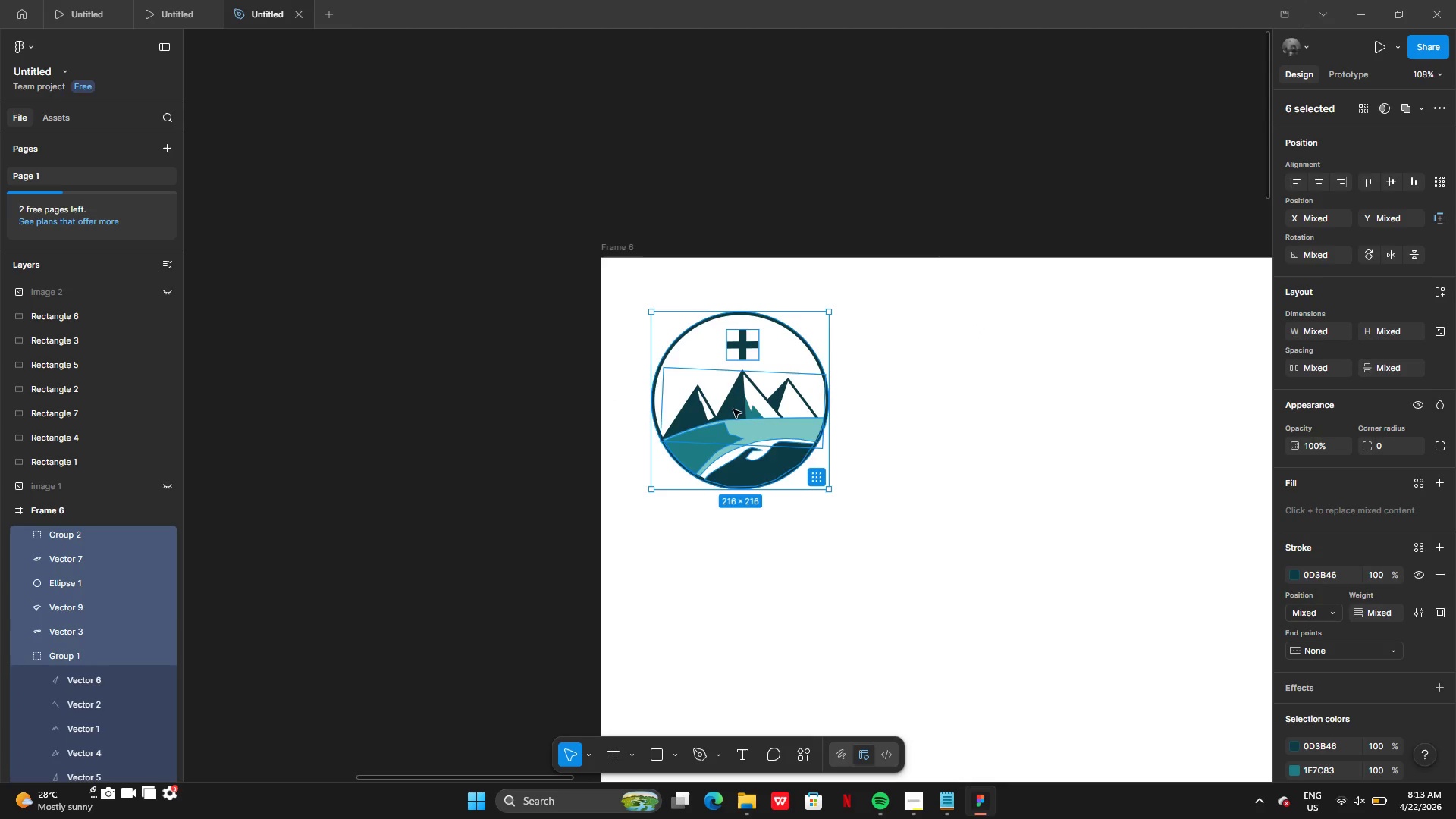 
key(Control+G)
 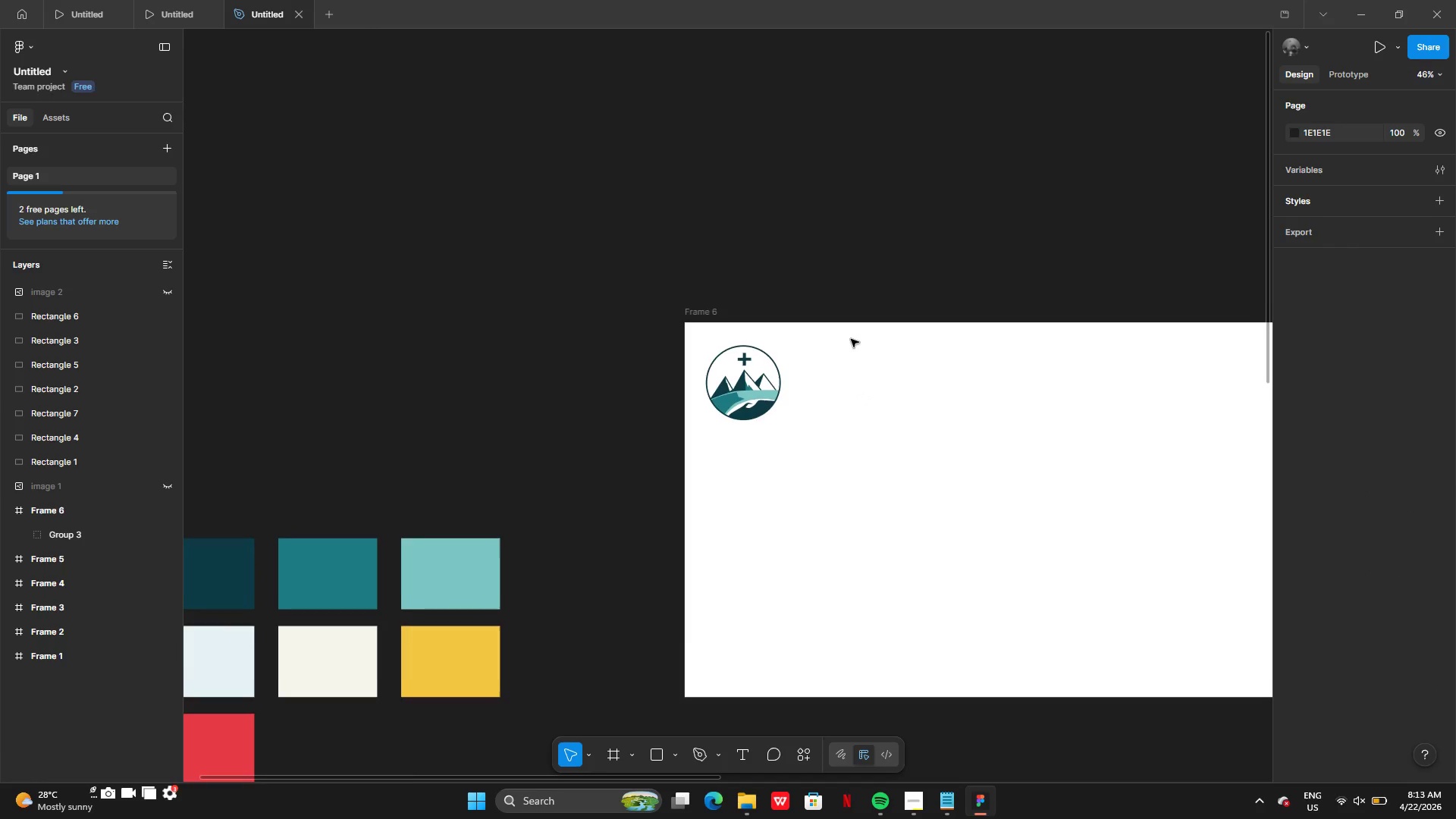 
wait(7.33)
 